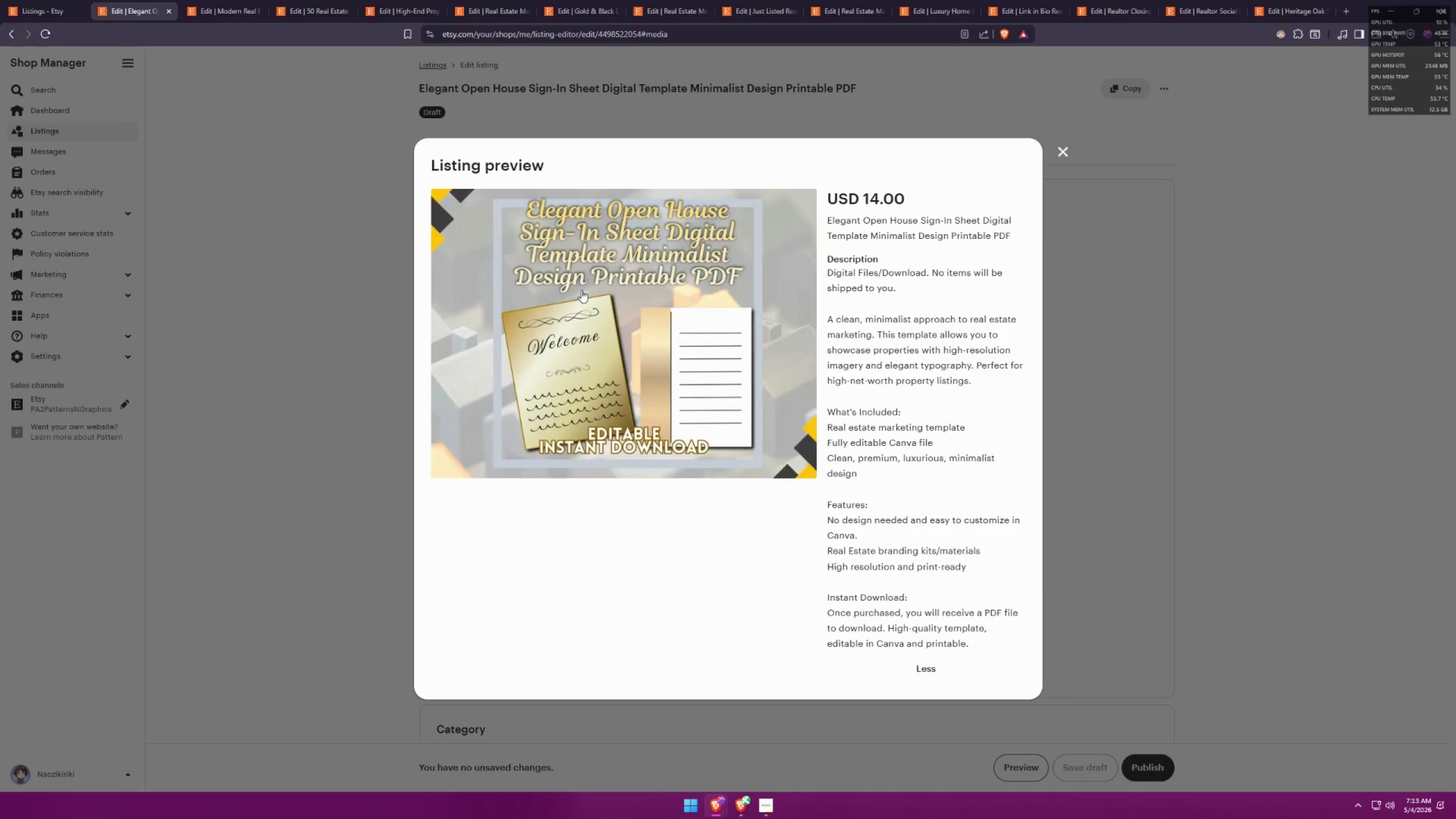 
key(Meta+Shift+S)
 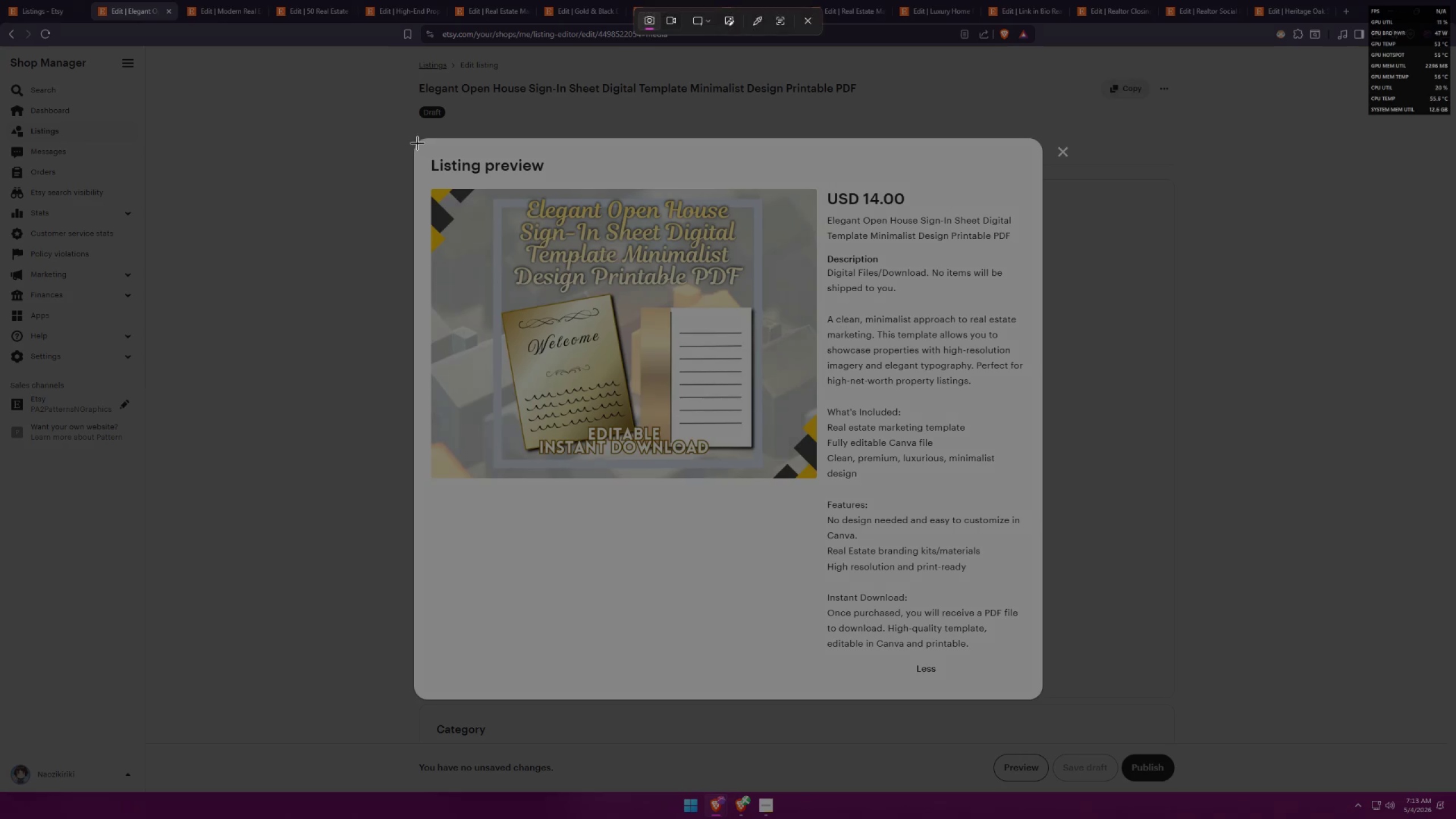 
left_click_drag(start_coordinate=[417, 143], to_coordinate=[1039, 689])
 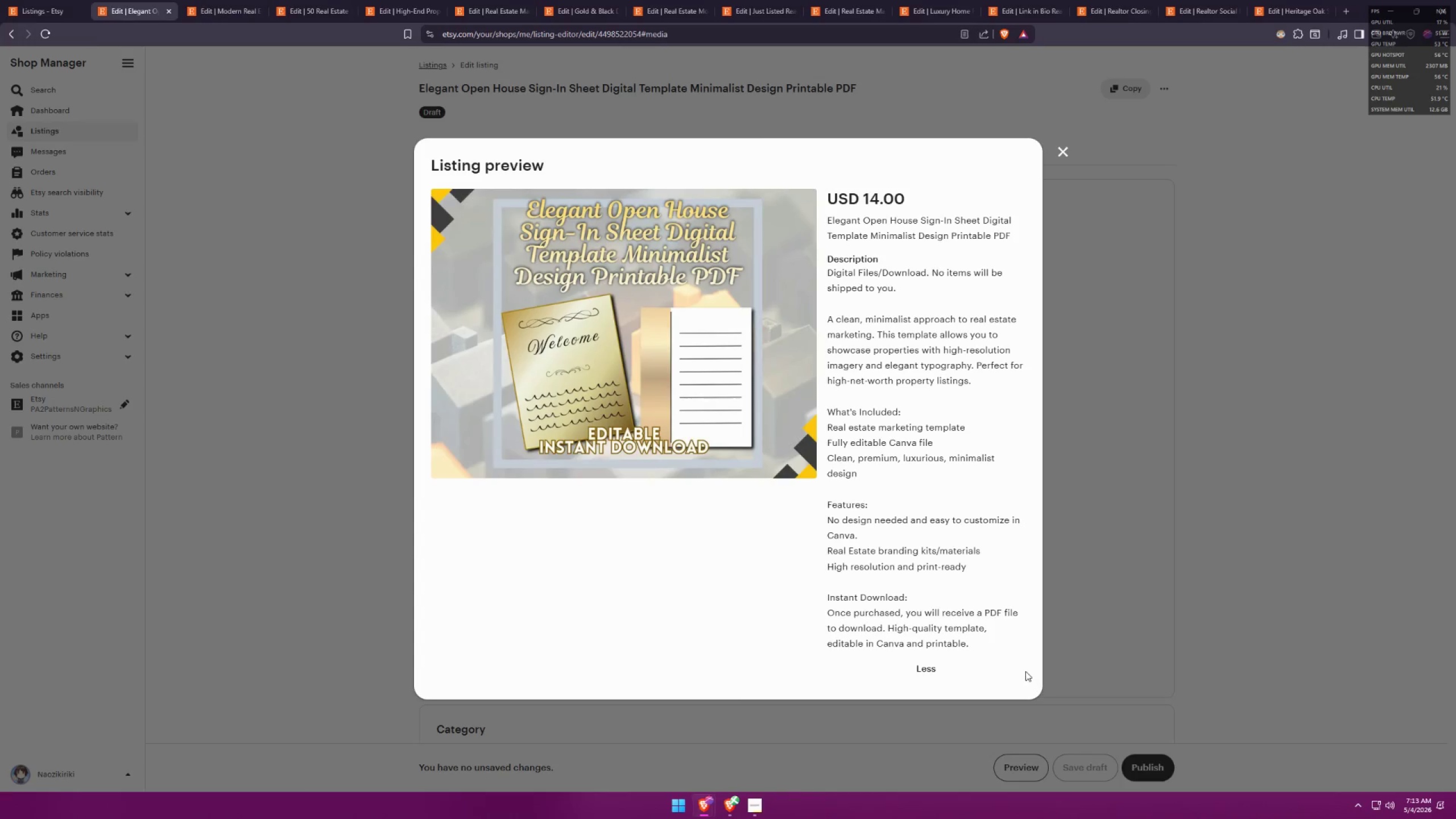 
key(Alt+AltLeft)
 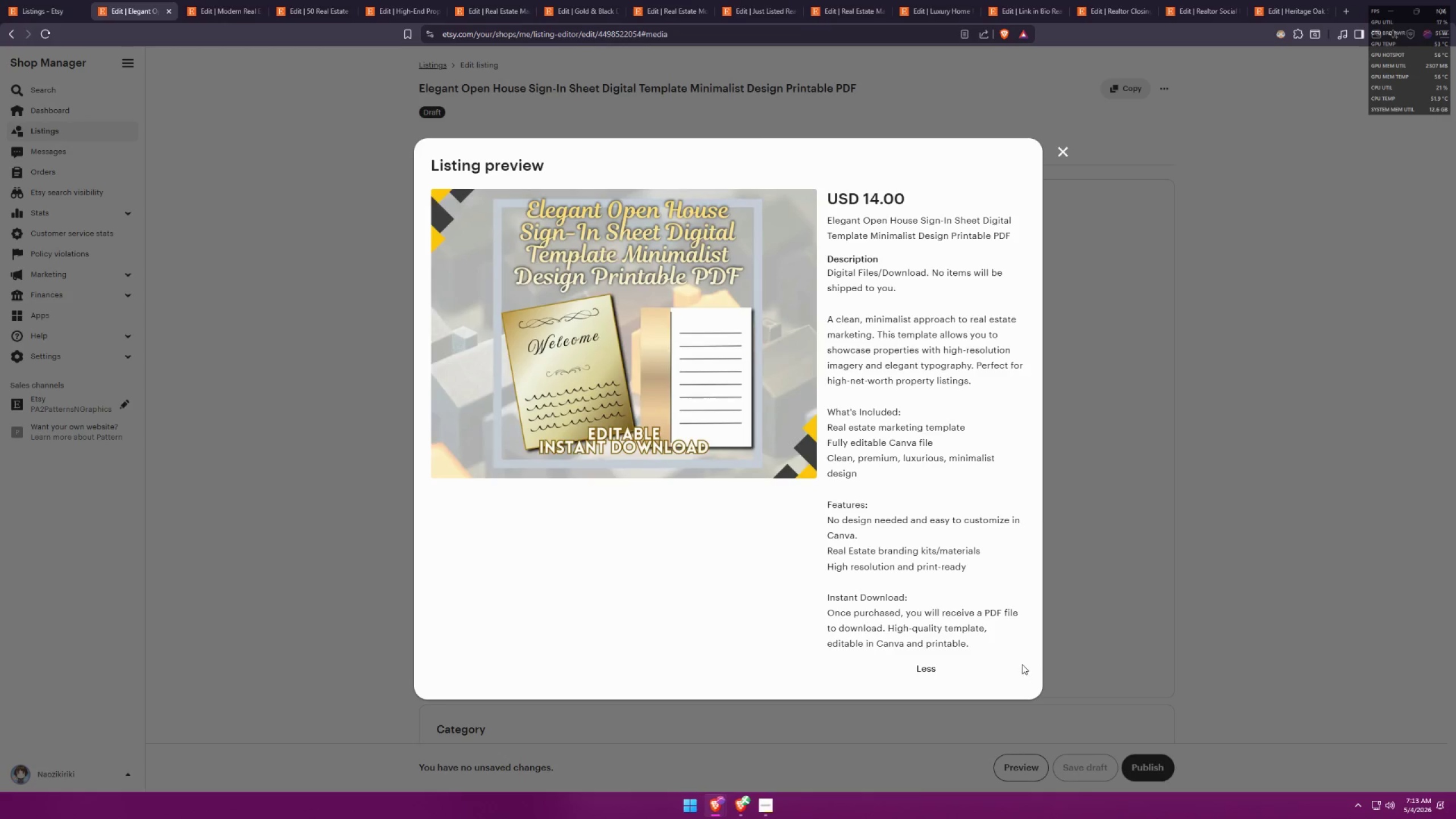 
key(Alt+Tab)
 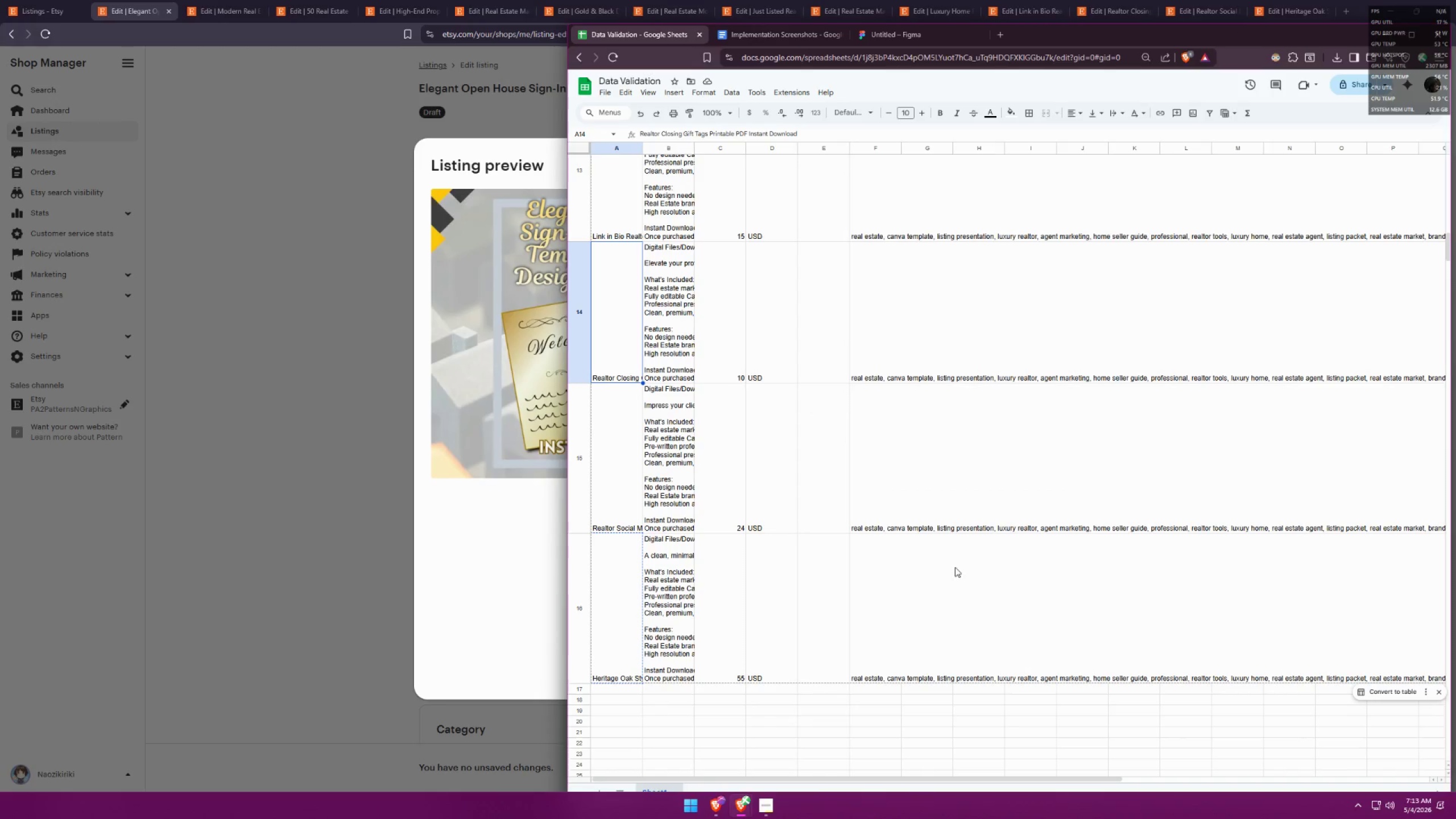 
key(Alt+AltLeft)
 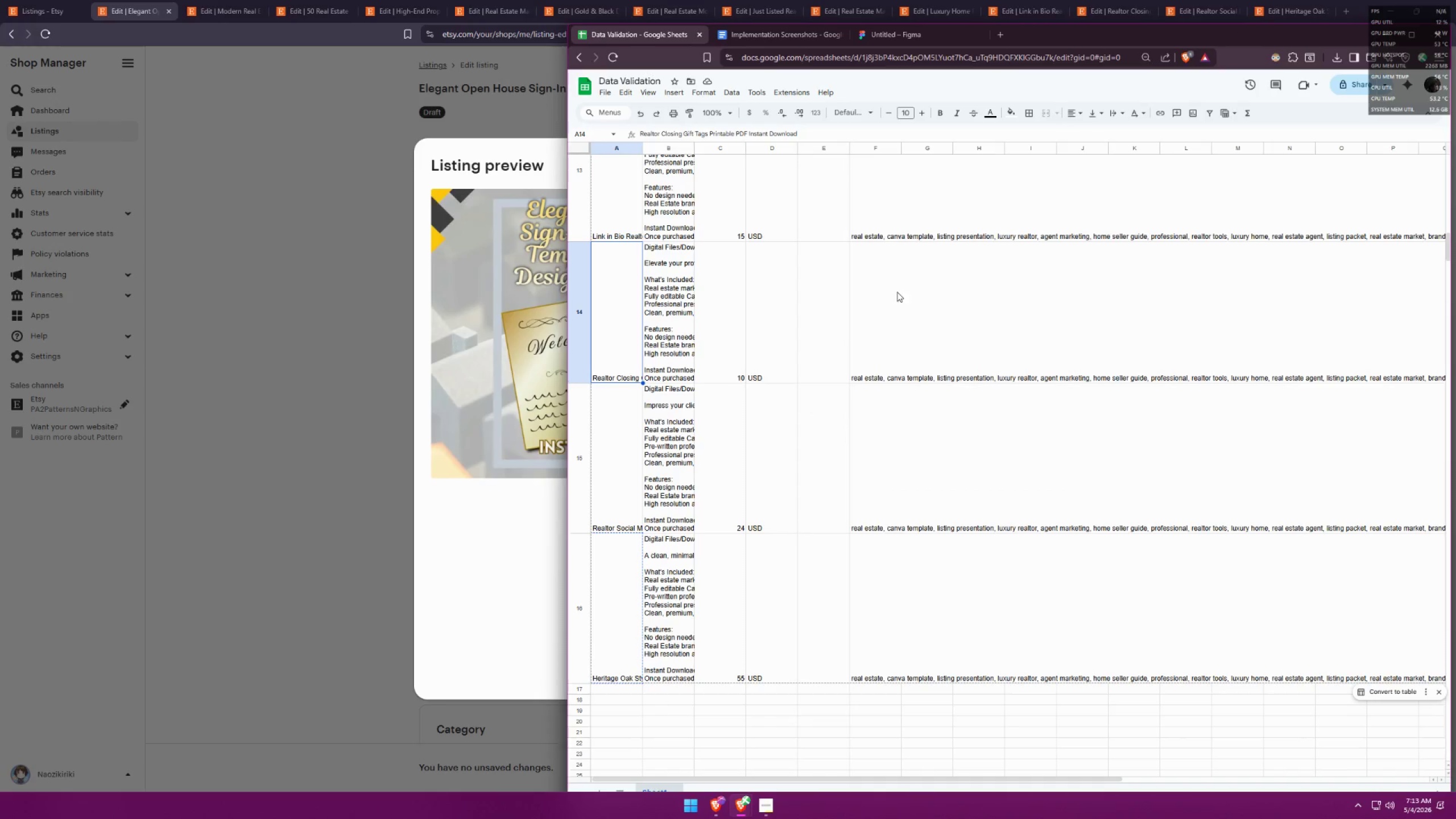 
key(Alt+Tab)
 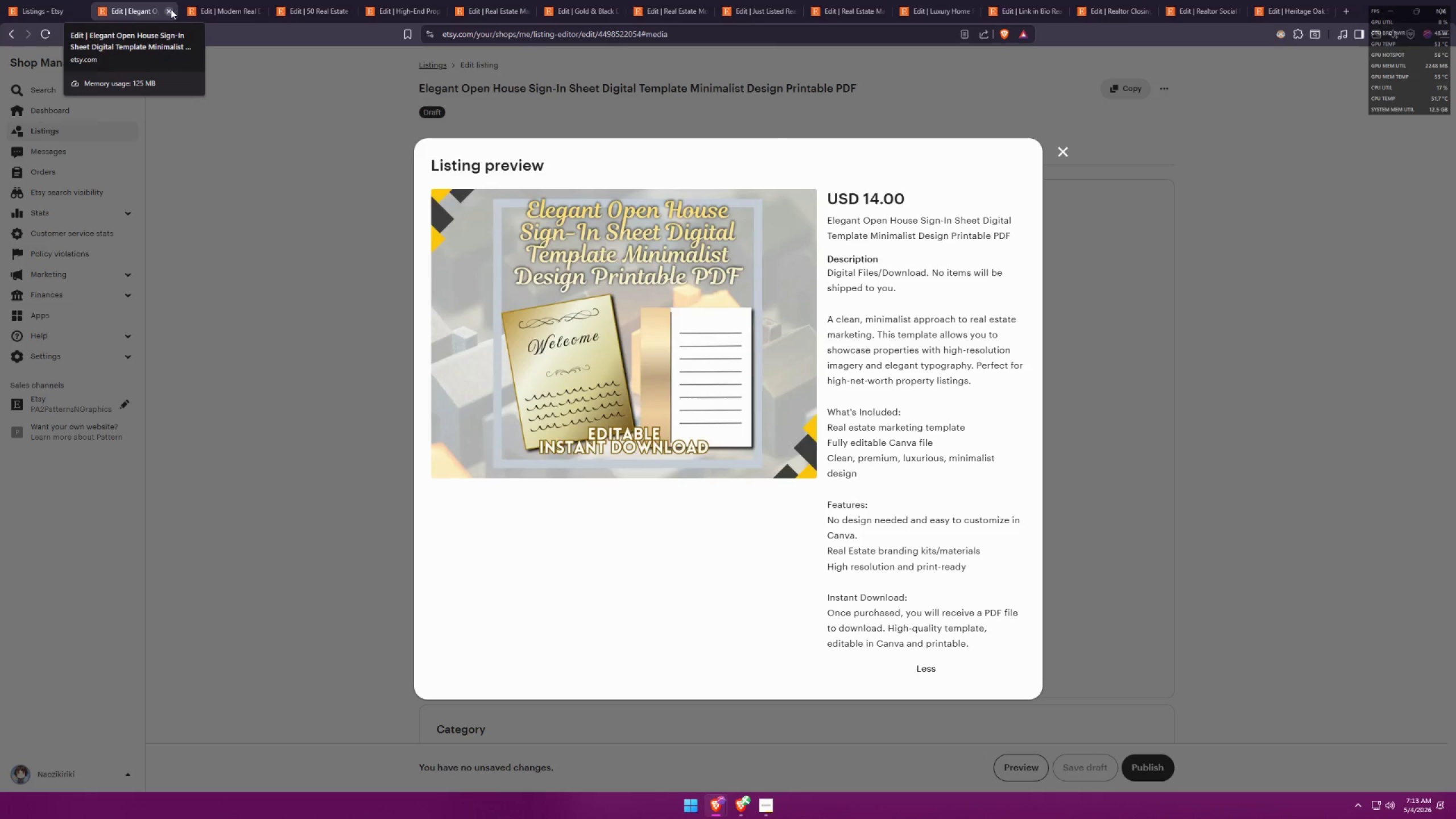 
left_click([171, 9])
 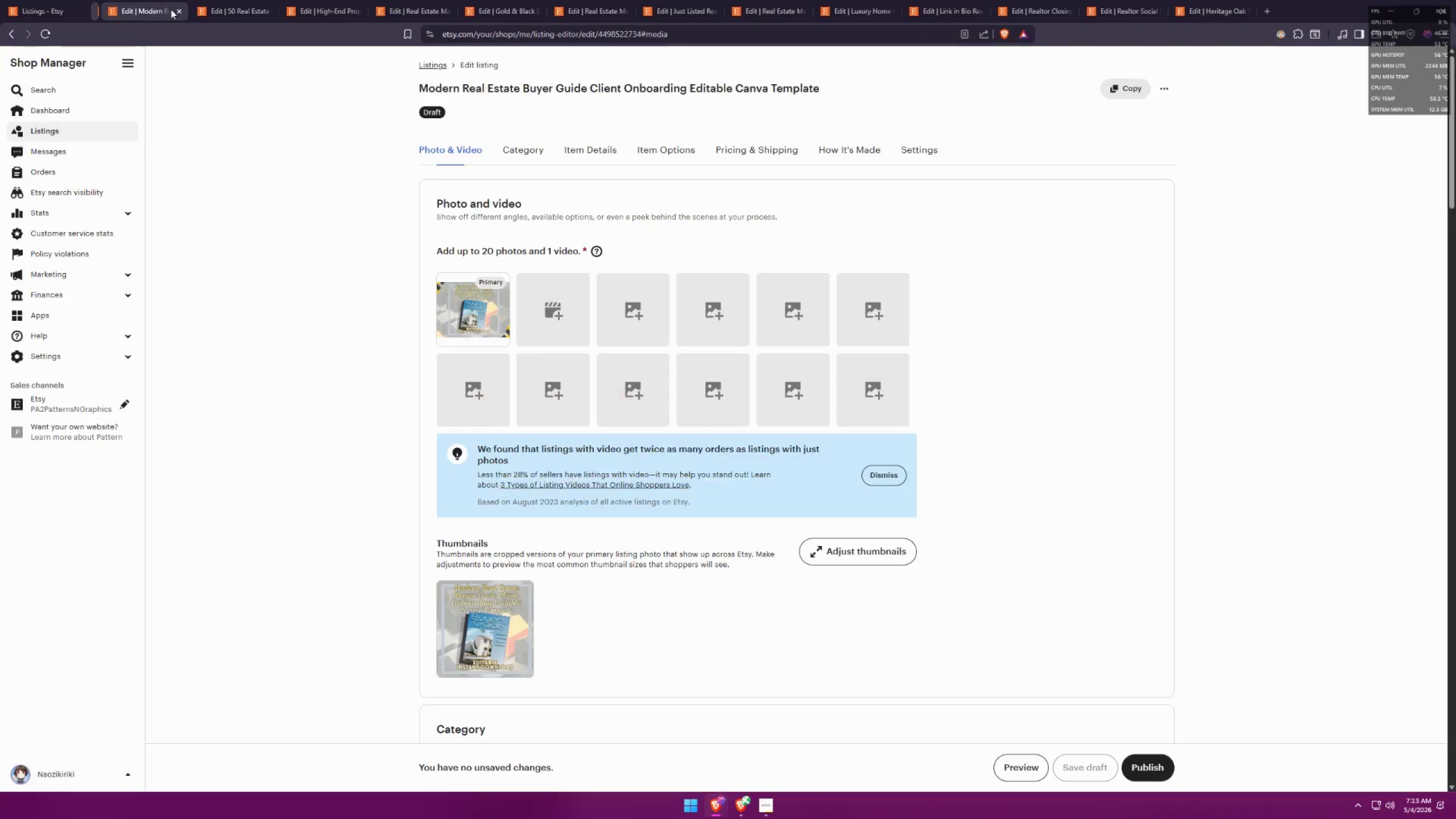 
key(Alt+AltLeft)
 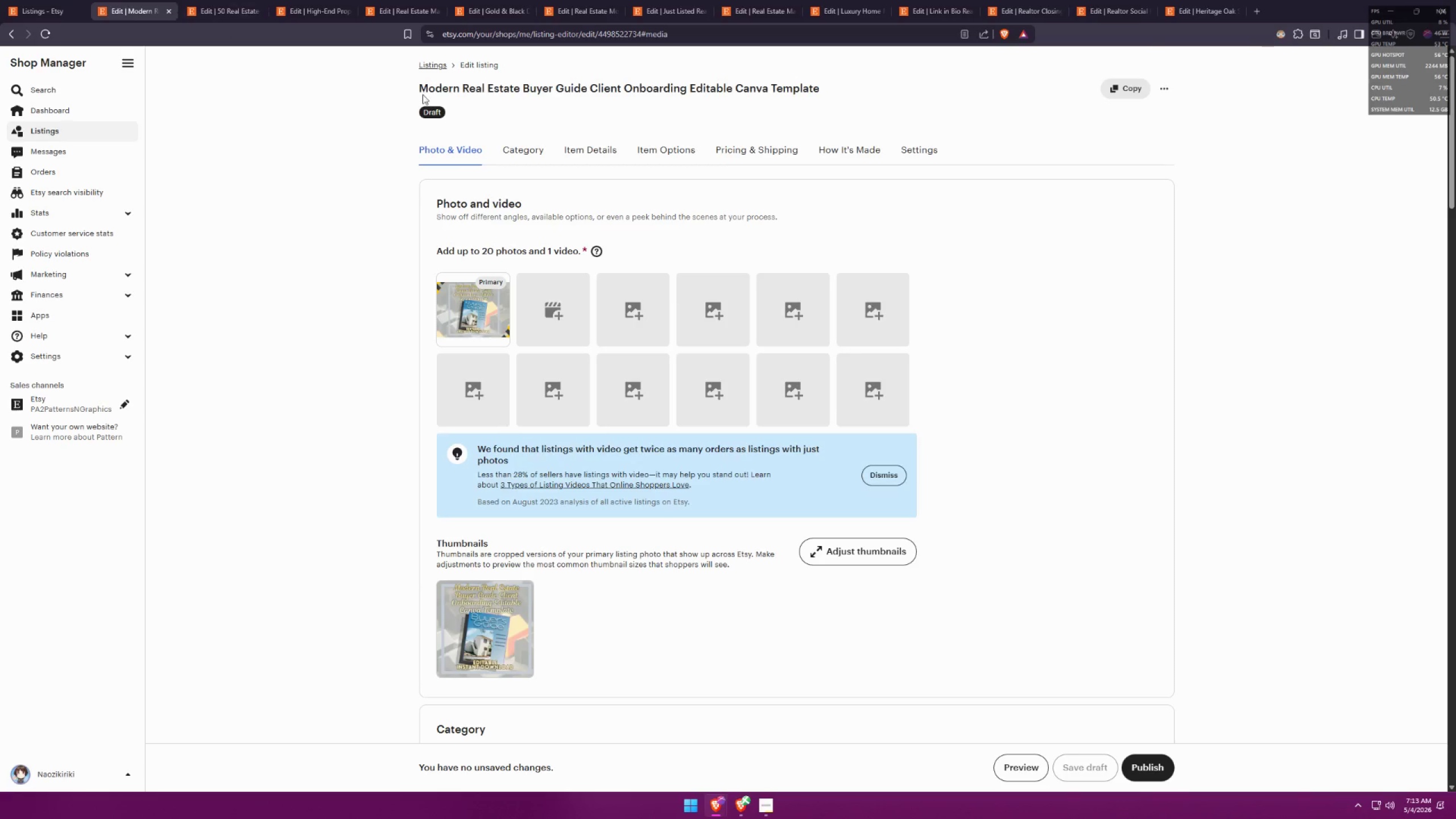 
key(Alt+Tab)
 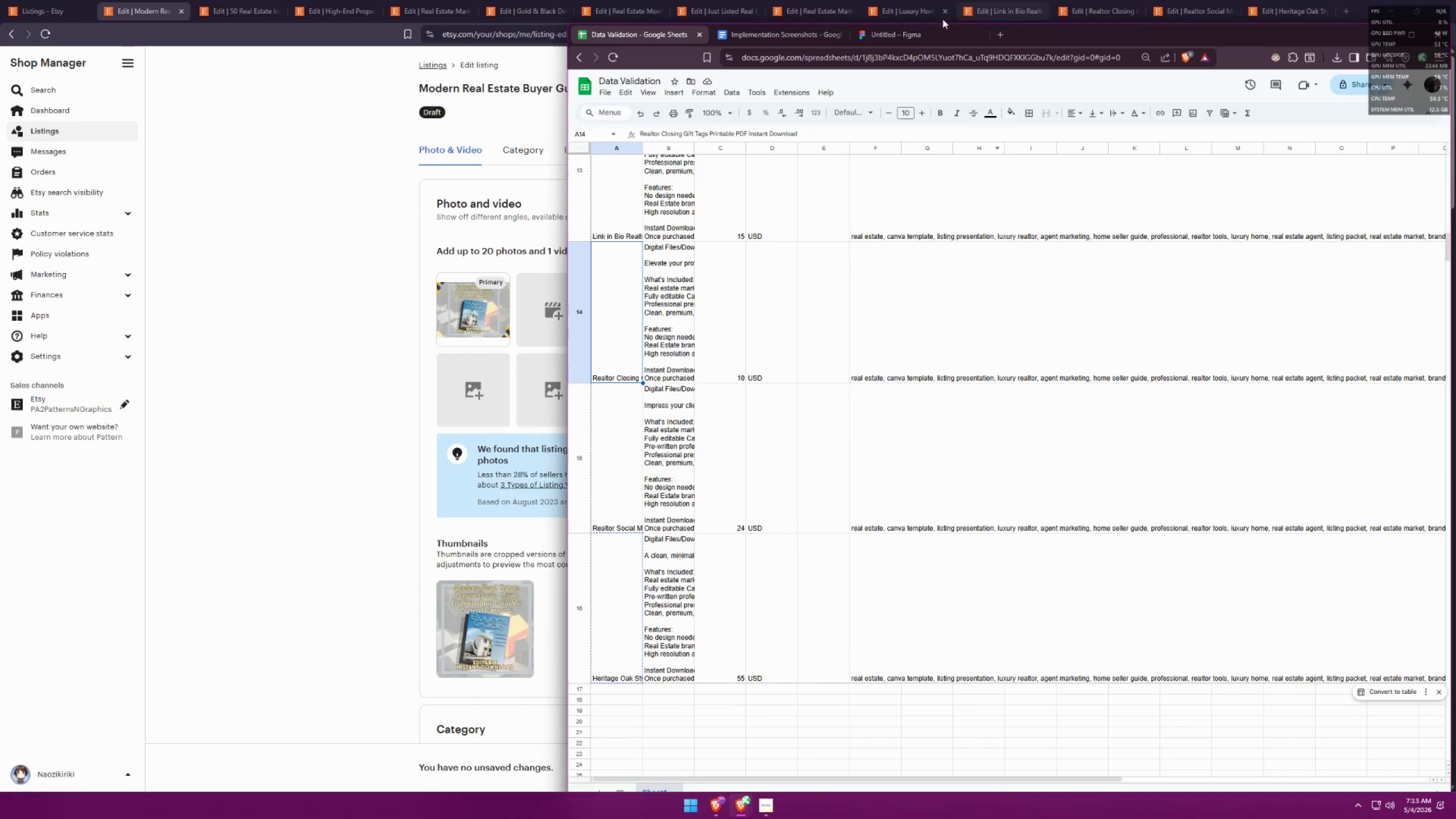 
left_click([900, 35])
 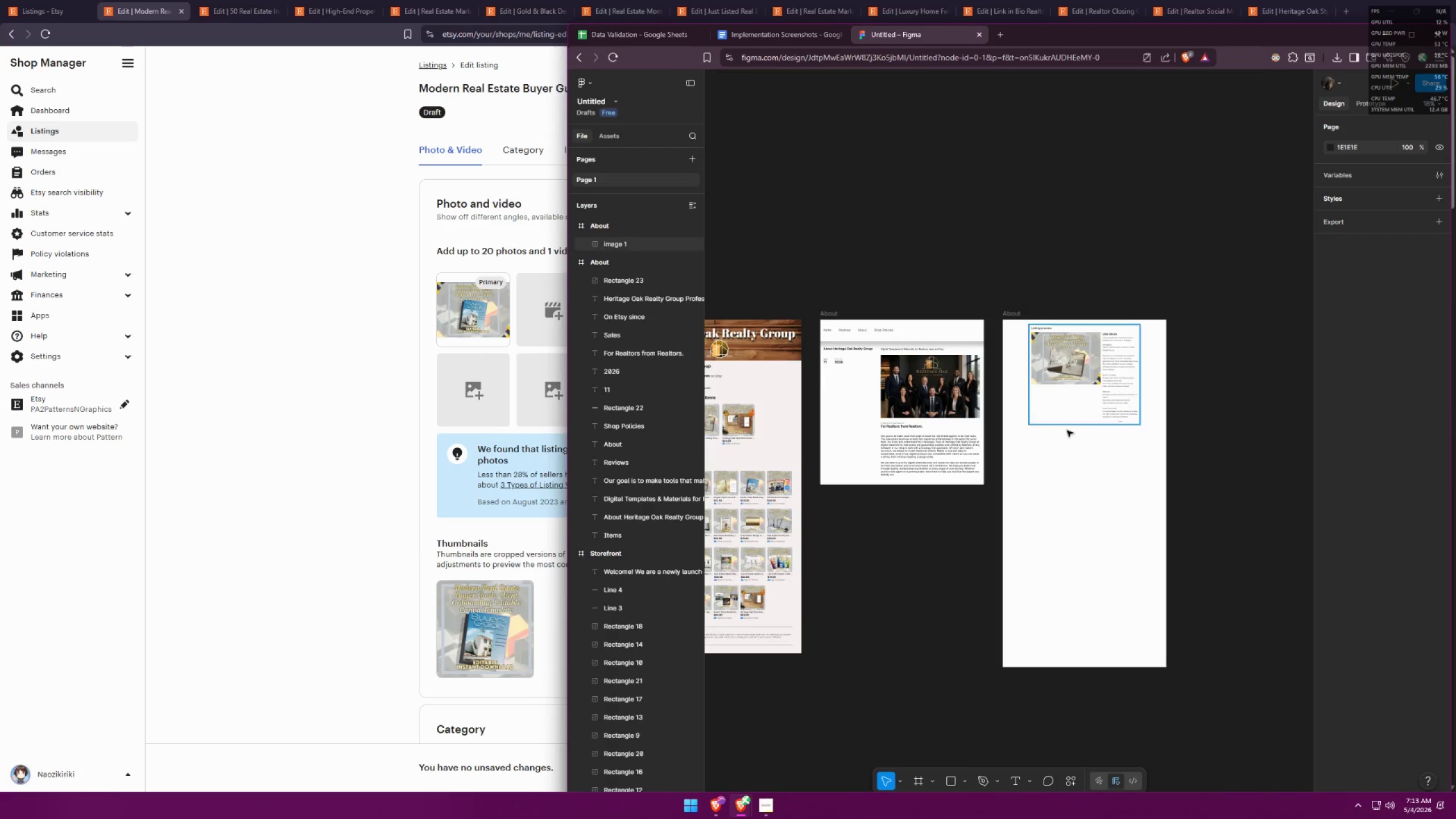 
key(Control+ControlLeft)
 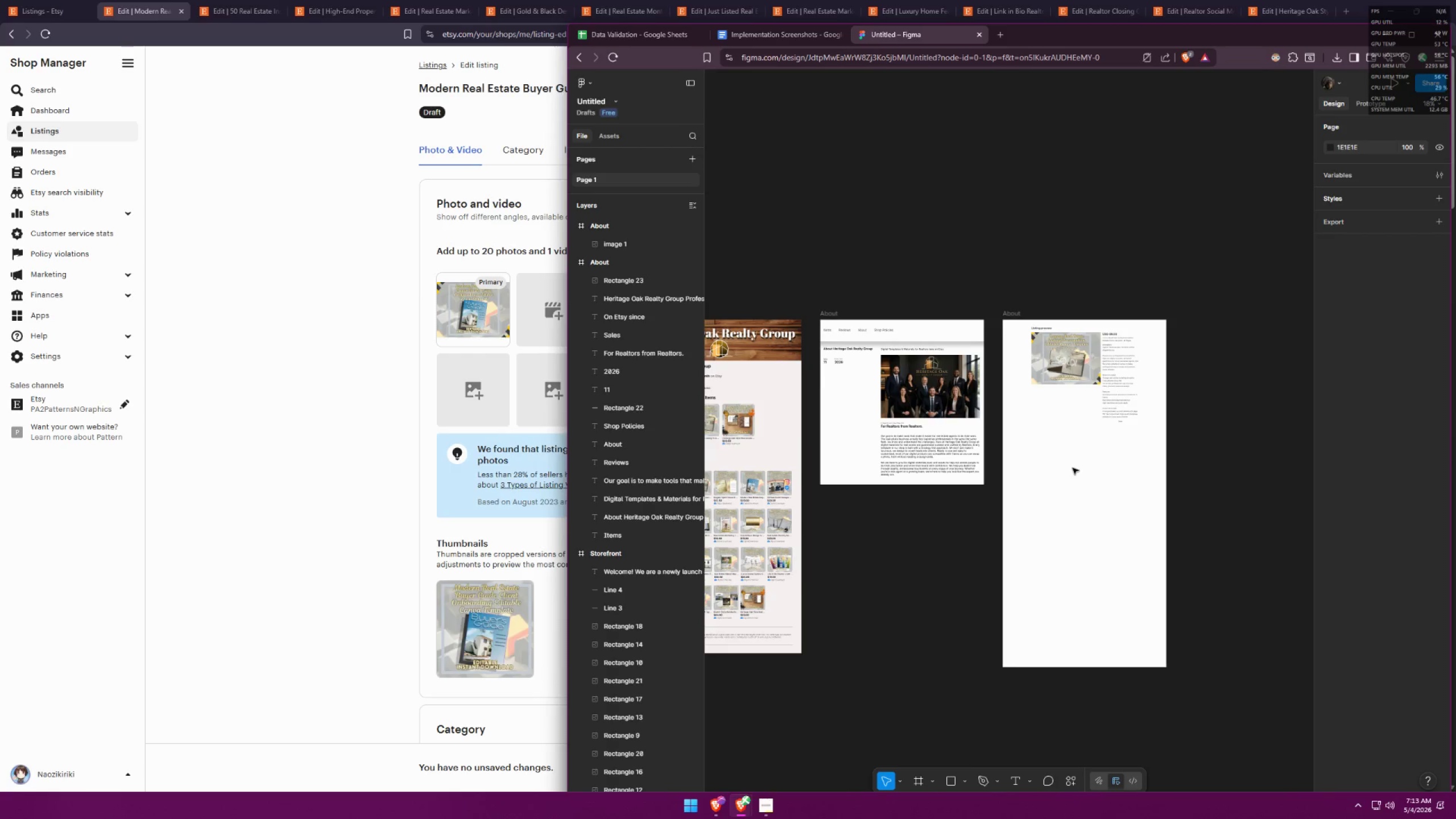 
key(Control+V)
 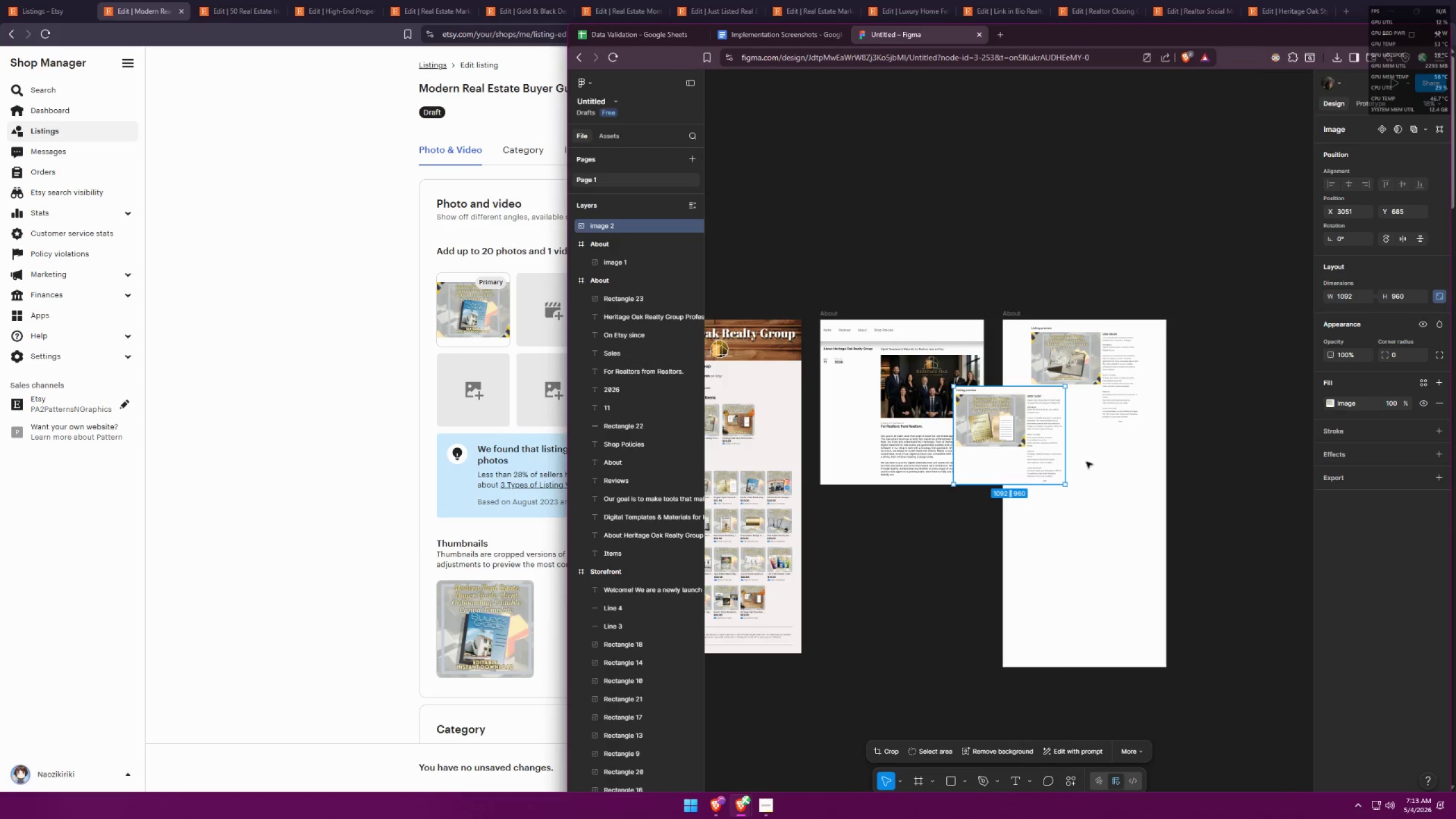 
left_click_drag(start_coordinate=[1032, 445], to_coordinate=[1107, 488])
 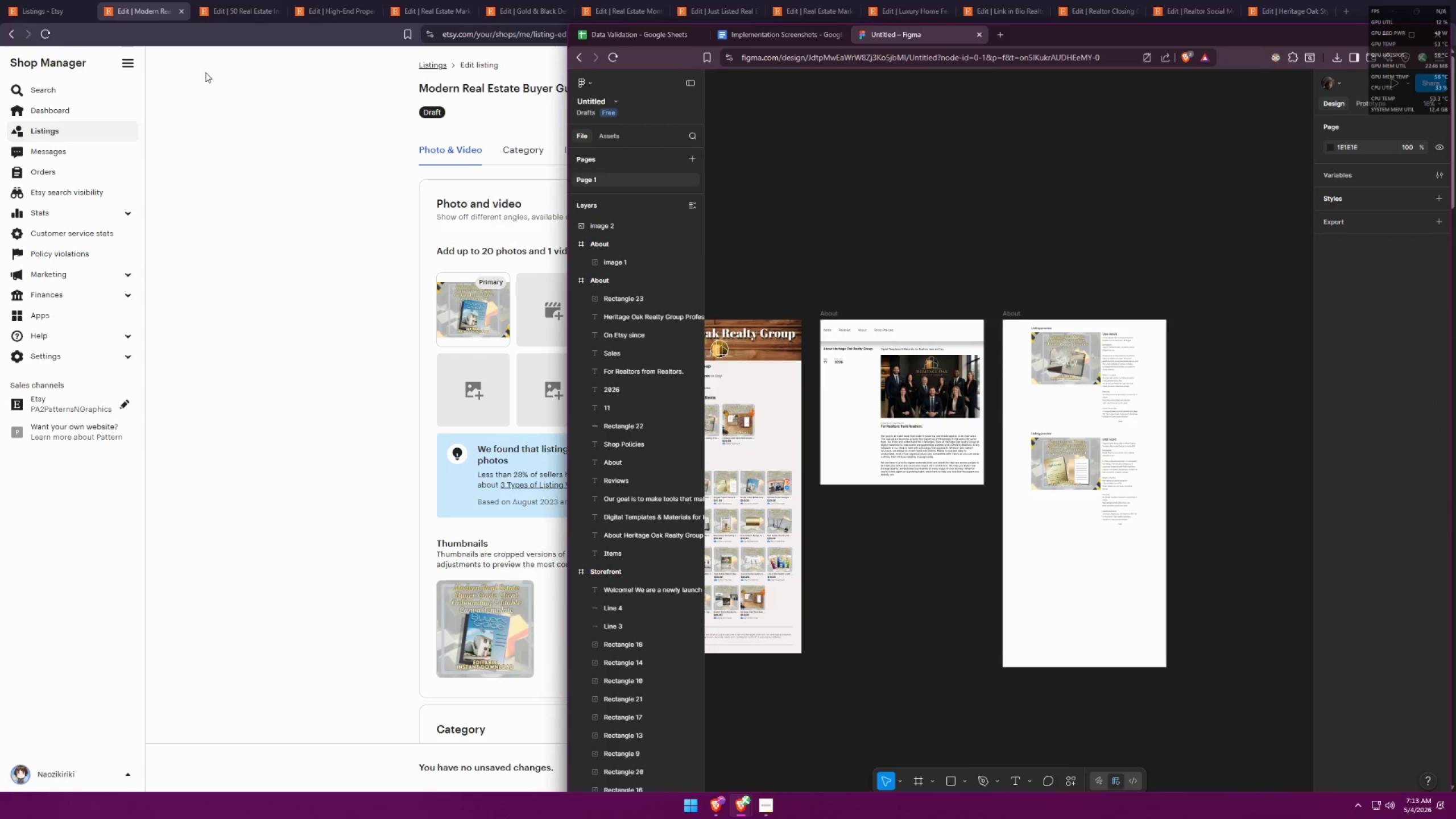 
left_click([129, 0])
 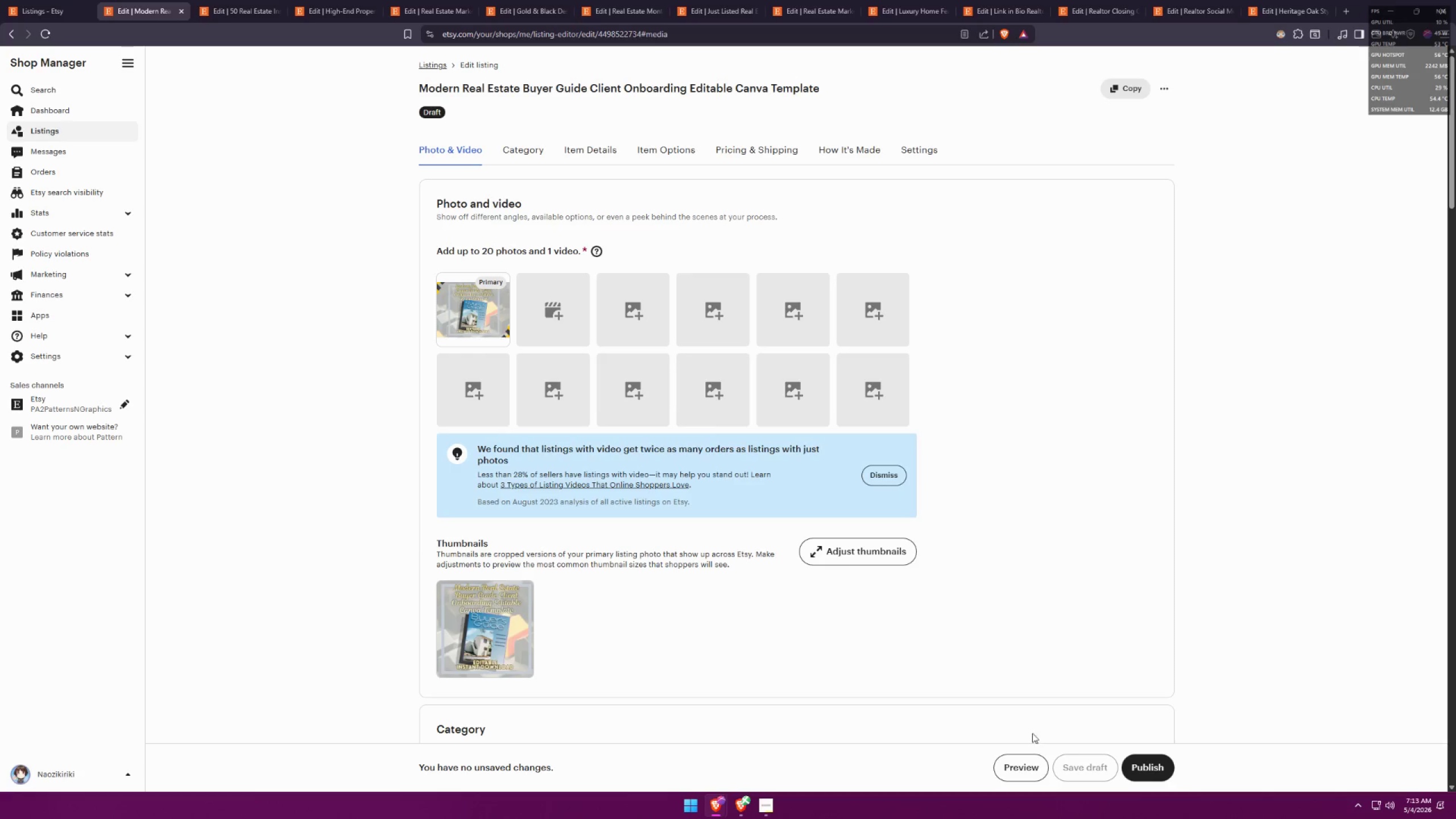 
left_click([1016, 762])
 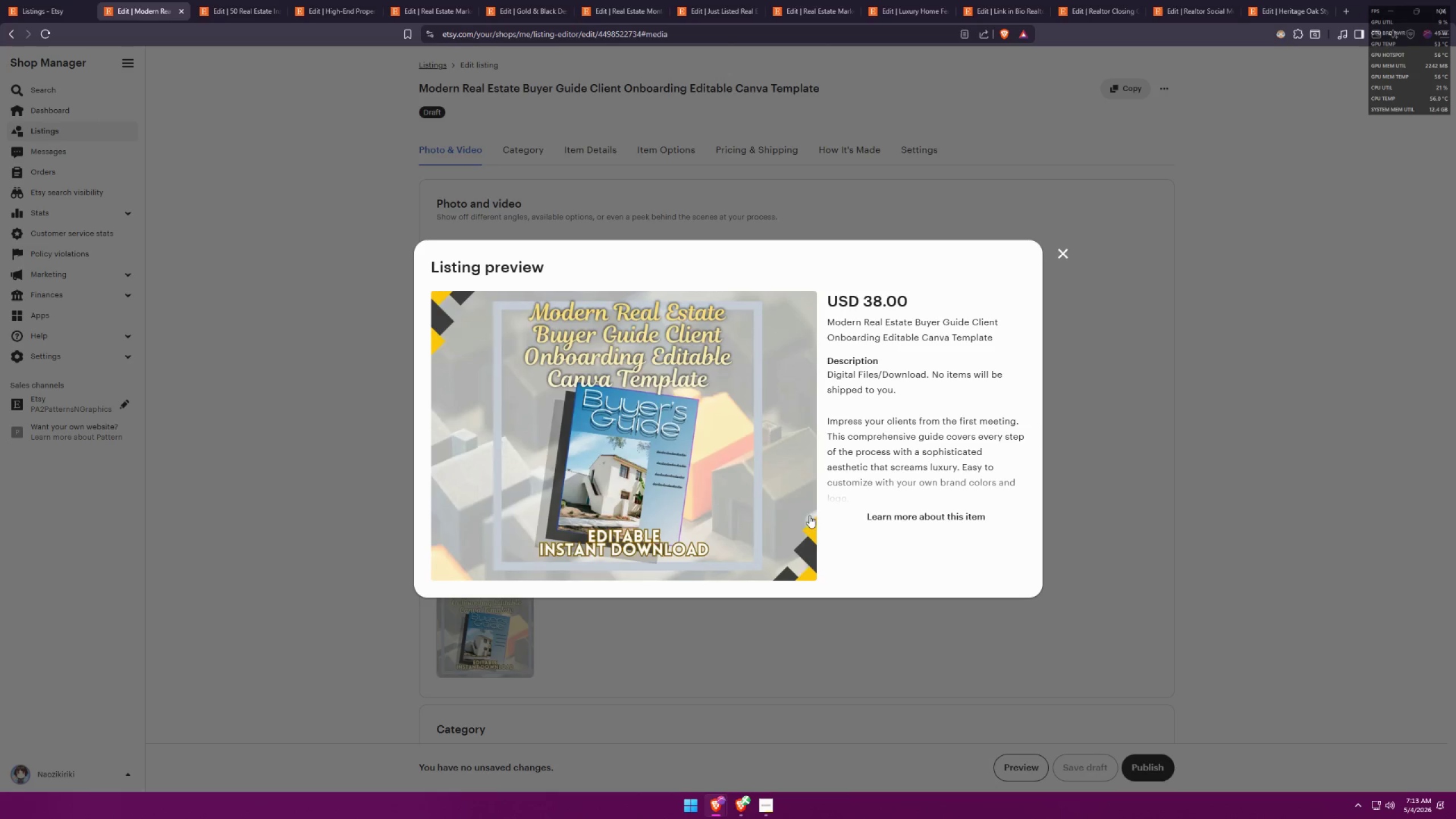 
left_click([905, 517])
 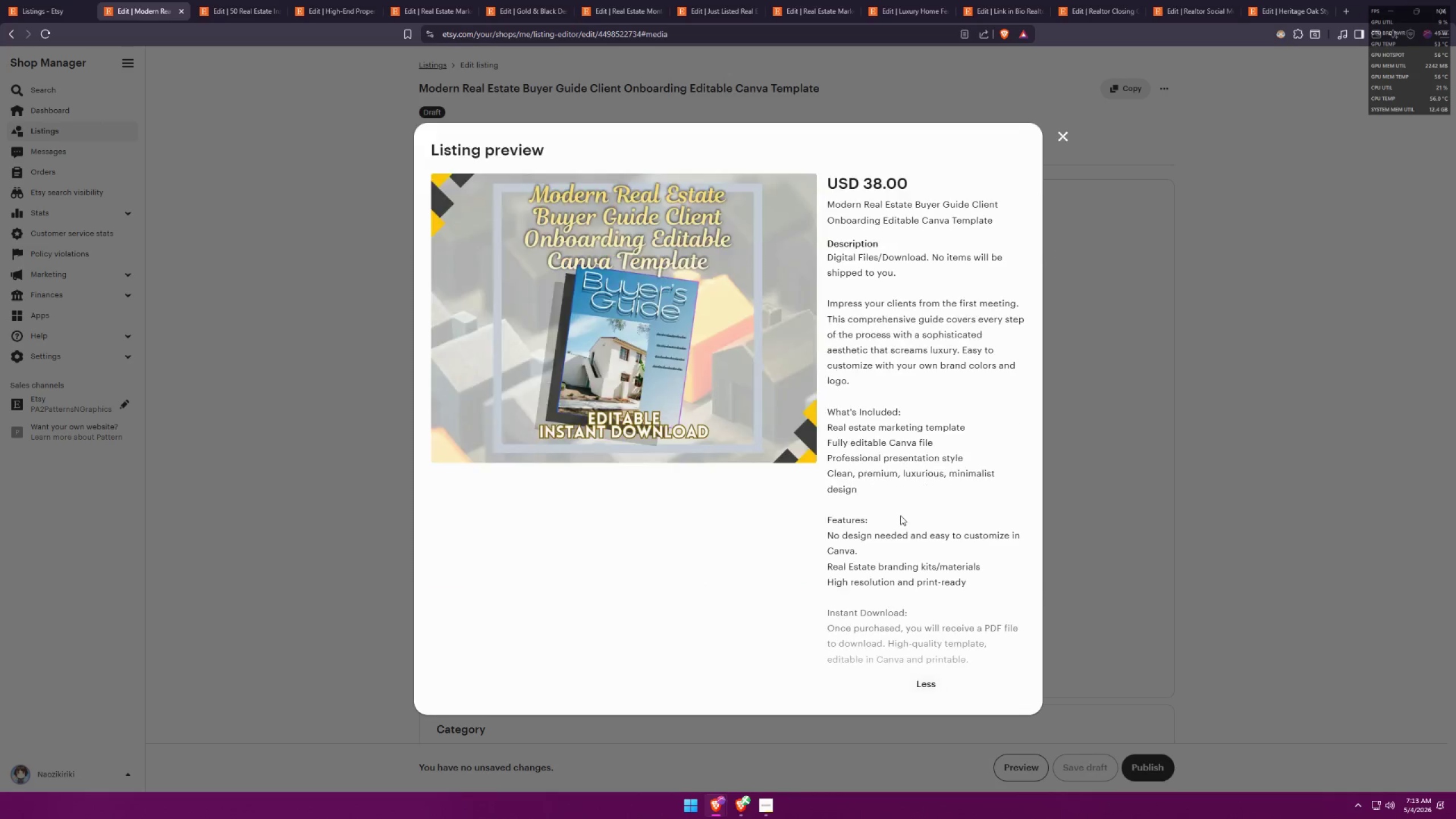 
key(Meta+Shift+ShiftLeft)
 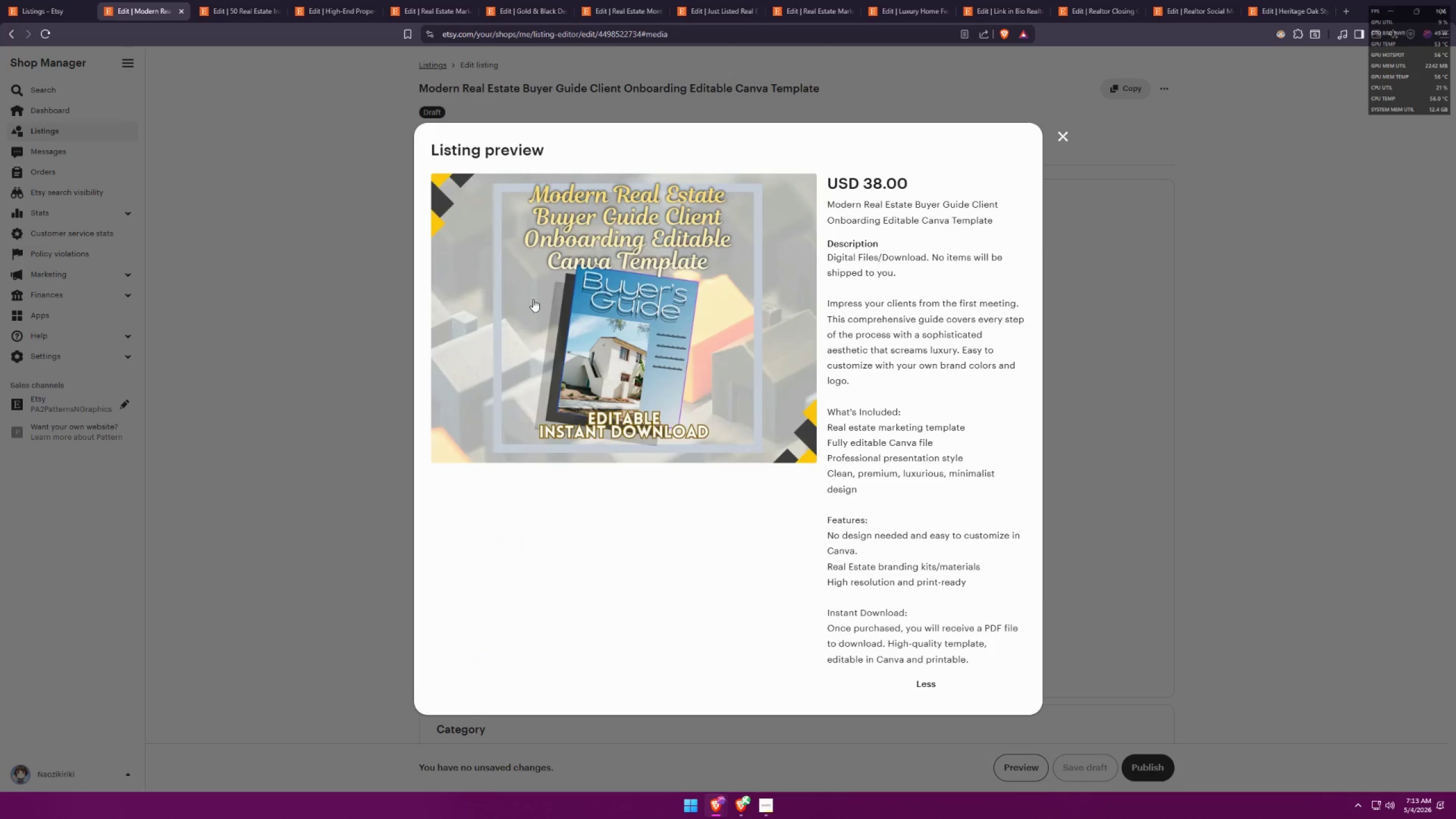 
key(Meta+Shift+S)
 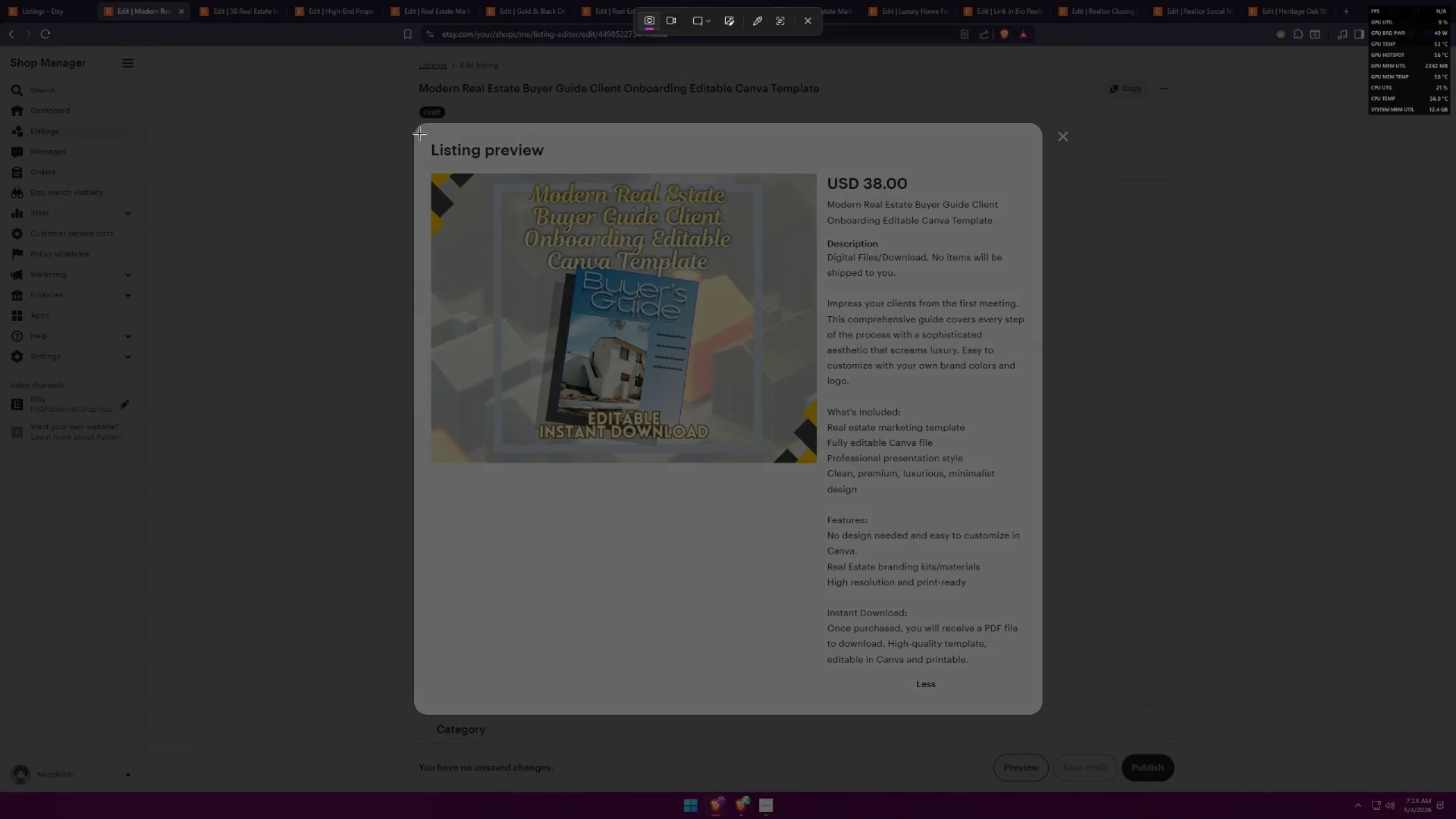 
left_click_drag(start_coordinate=[419, 131], to_coordinate=[1038, 708])
 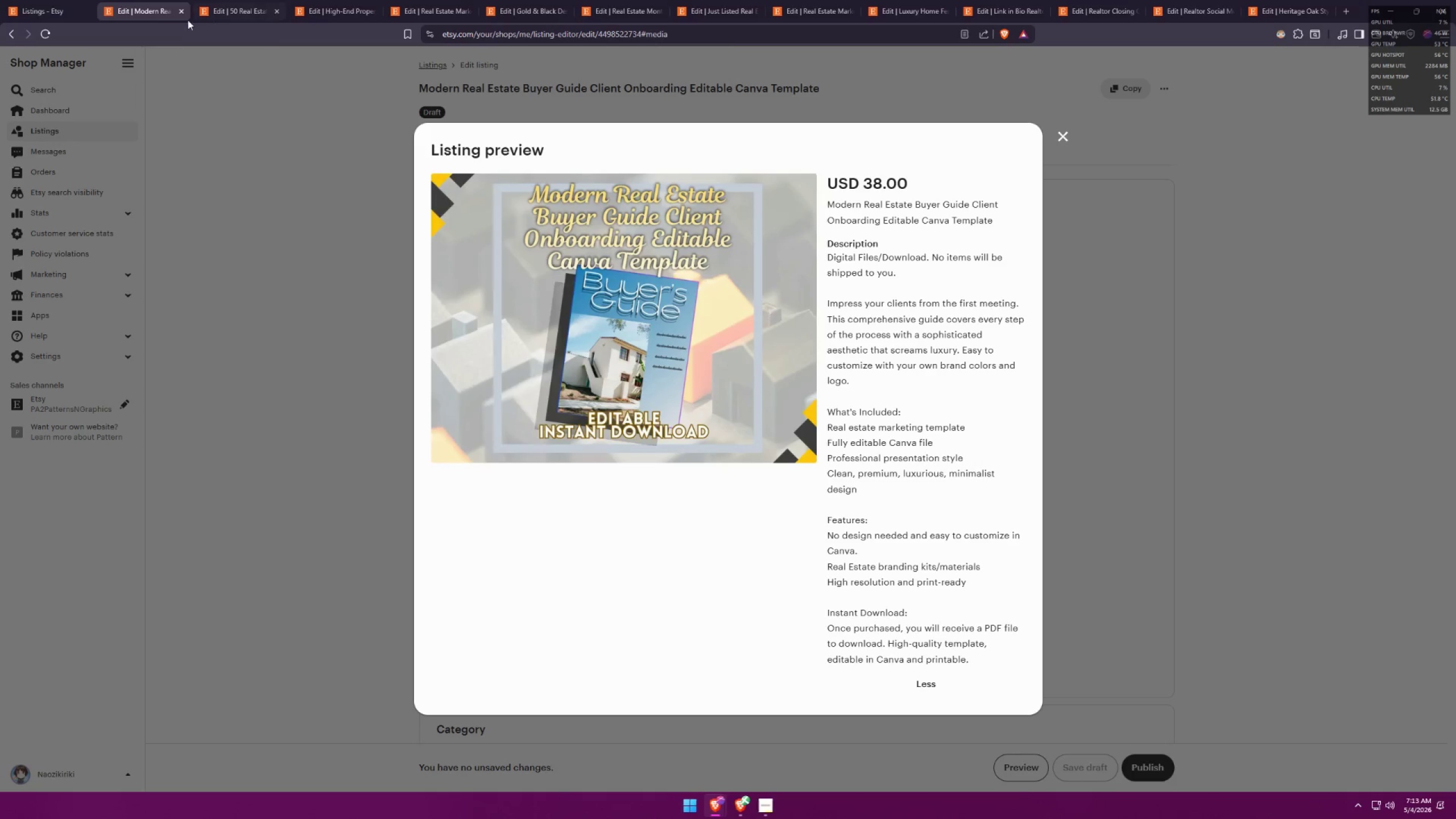 
left_click([176, 5])
 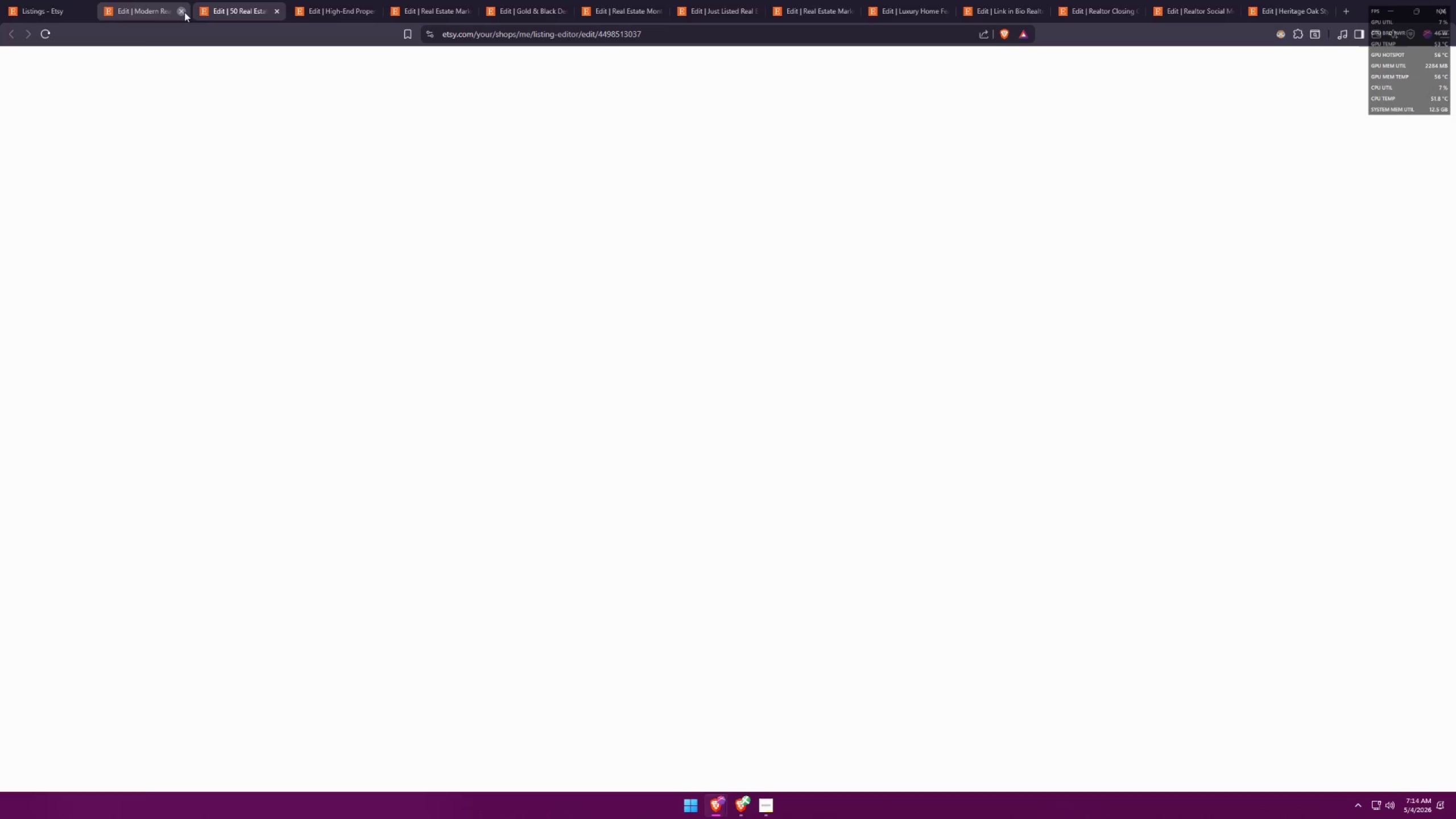 
key(Alt+AltLeft)
 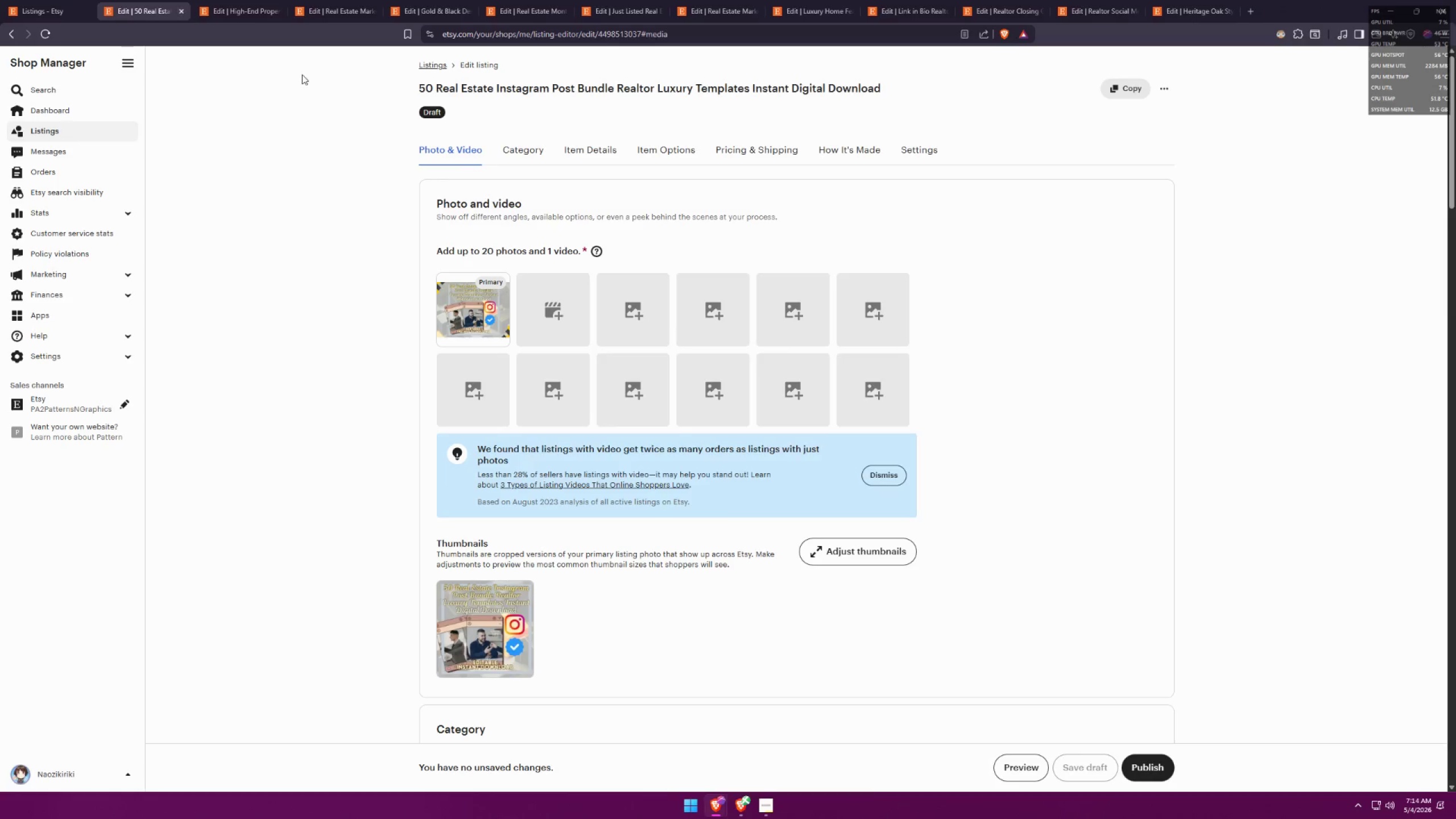 
key(Alt+Tab)
 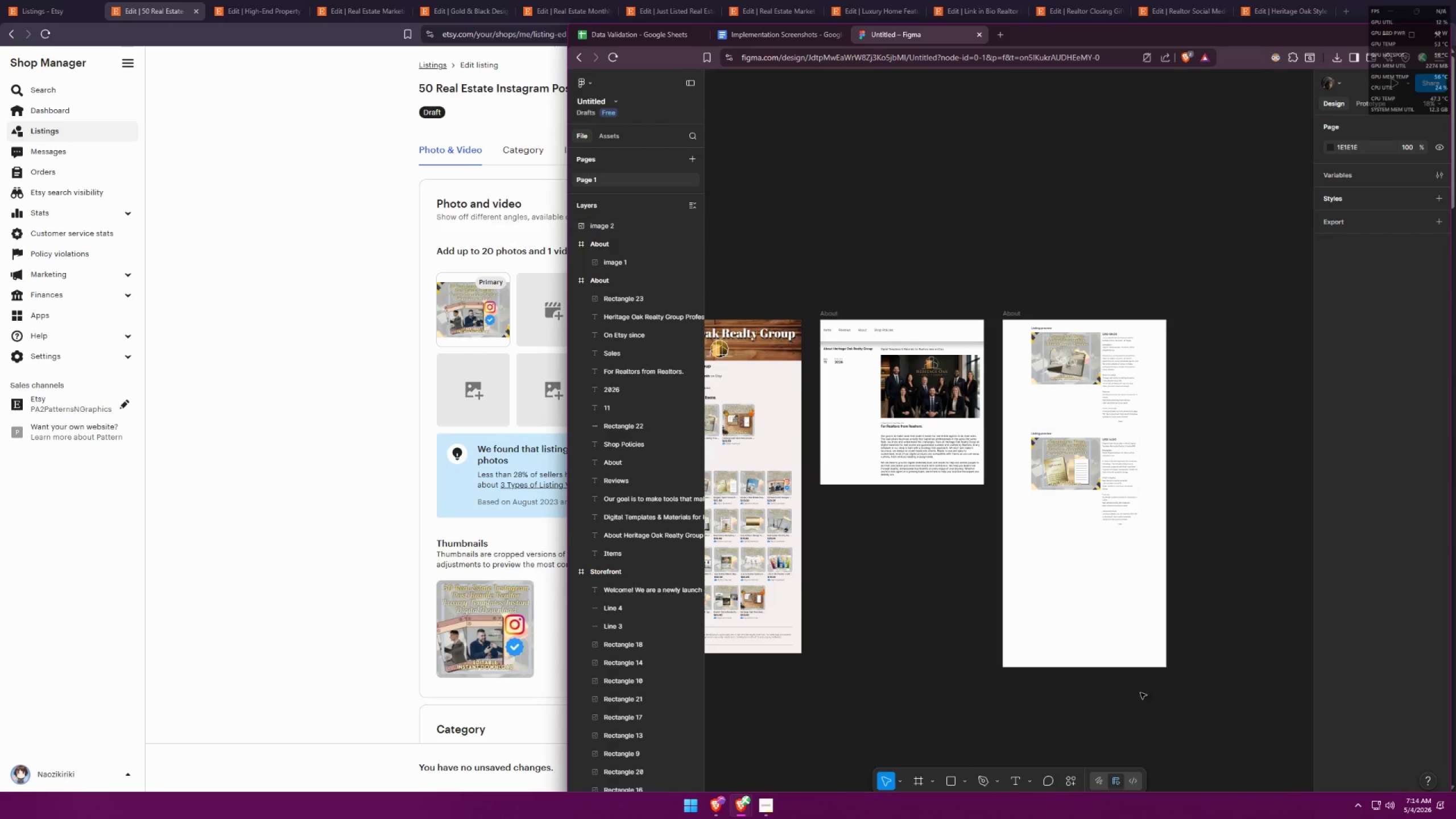 
left_click([1092, 605])
 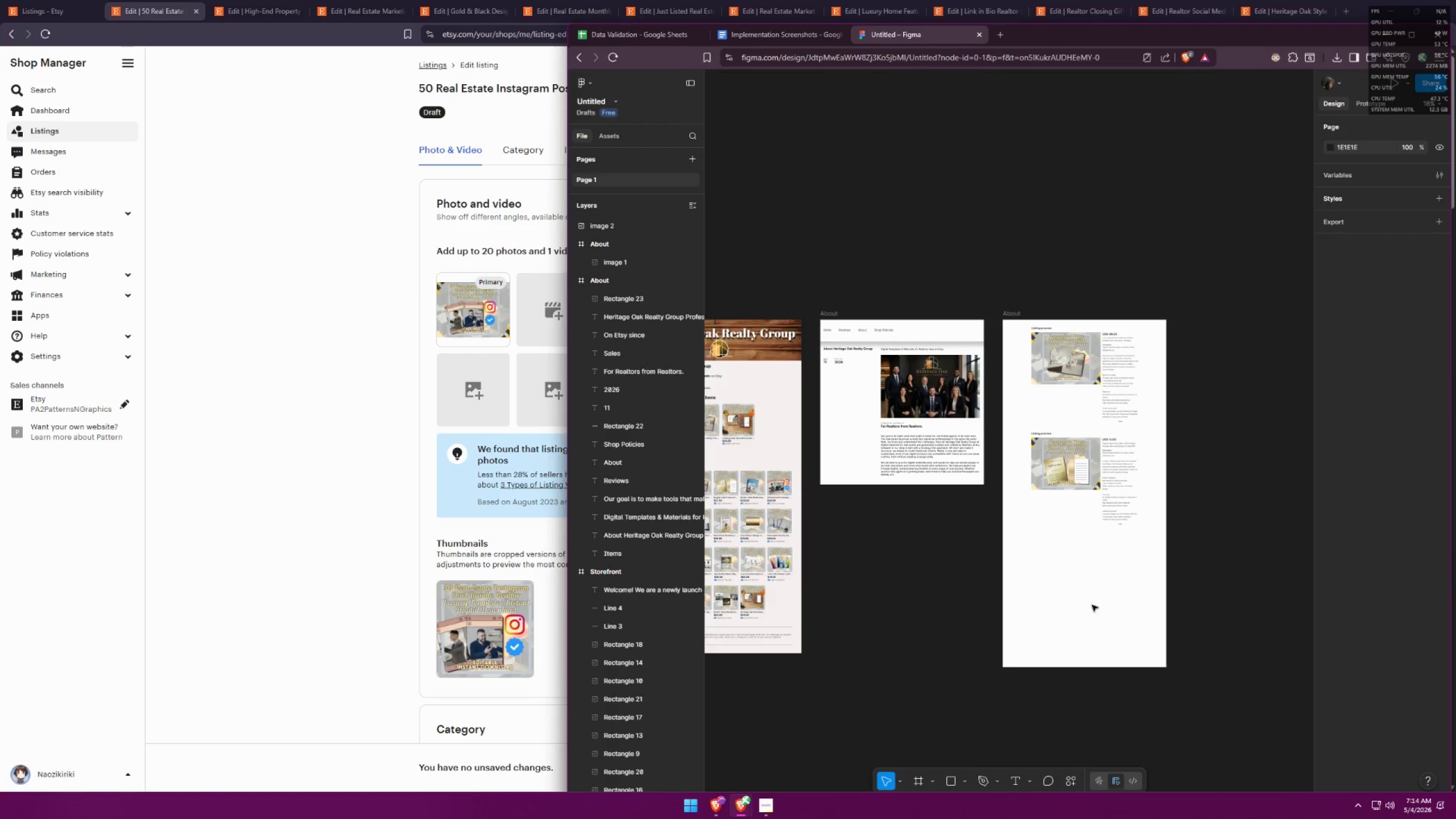 
key(Control+ControlLeft)
 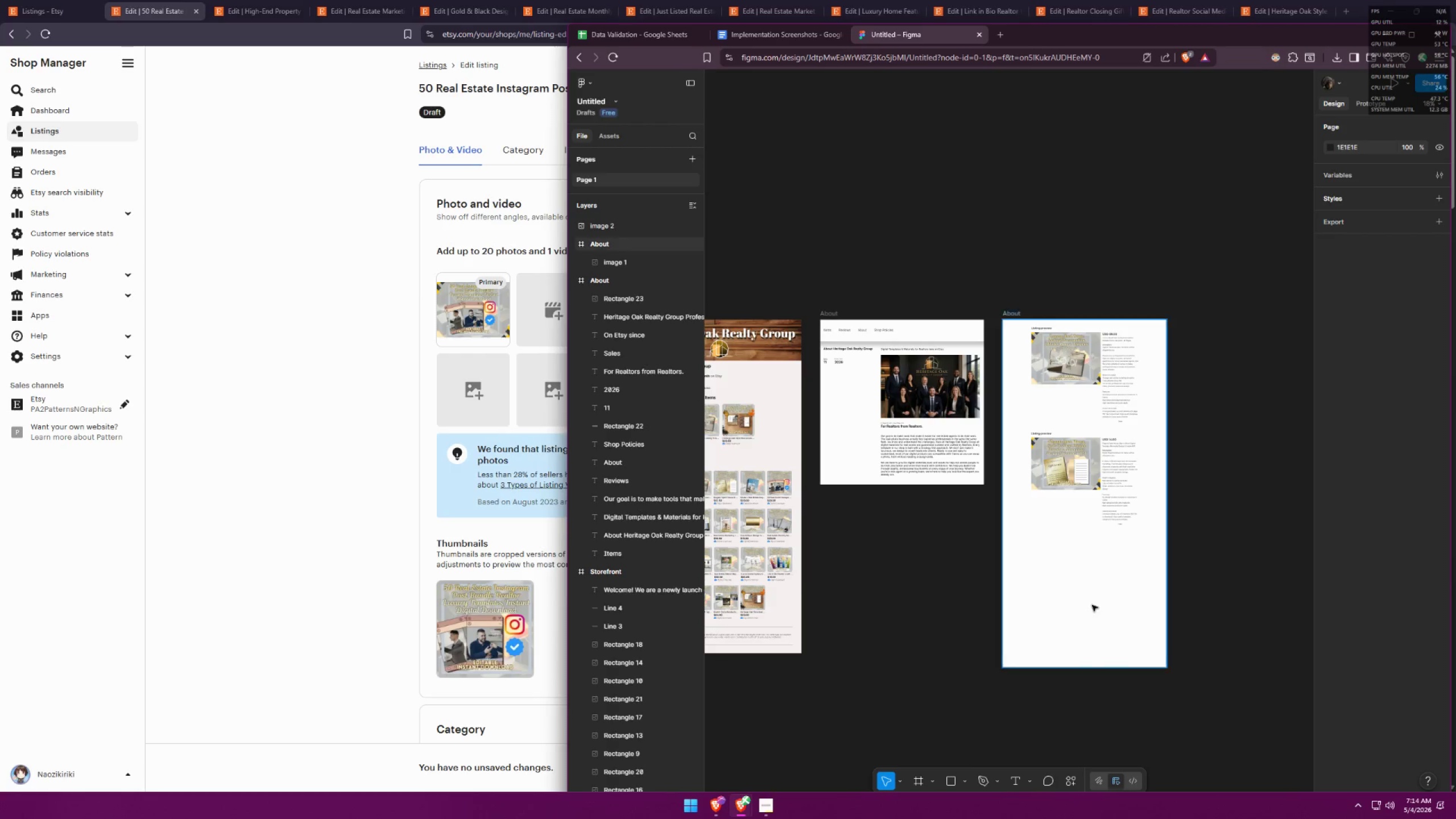 
key(Control+V)
 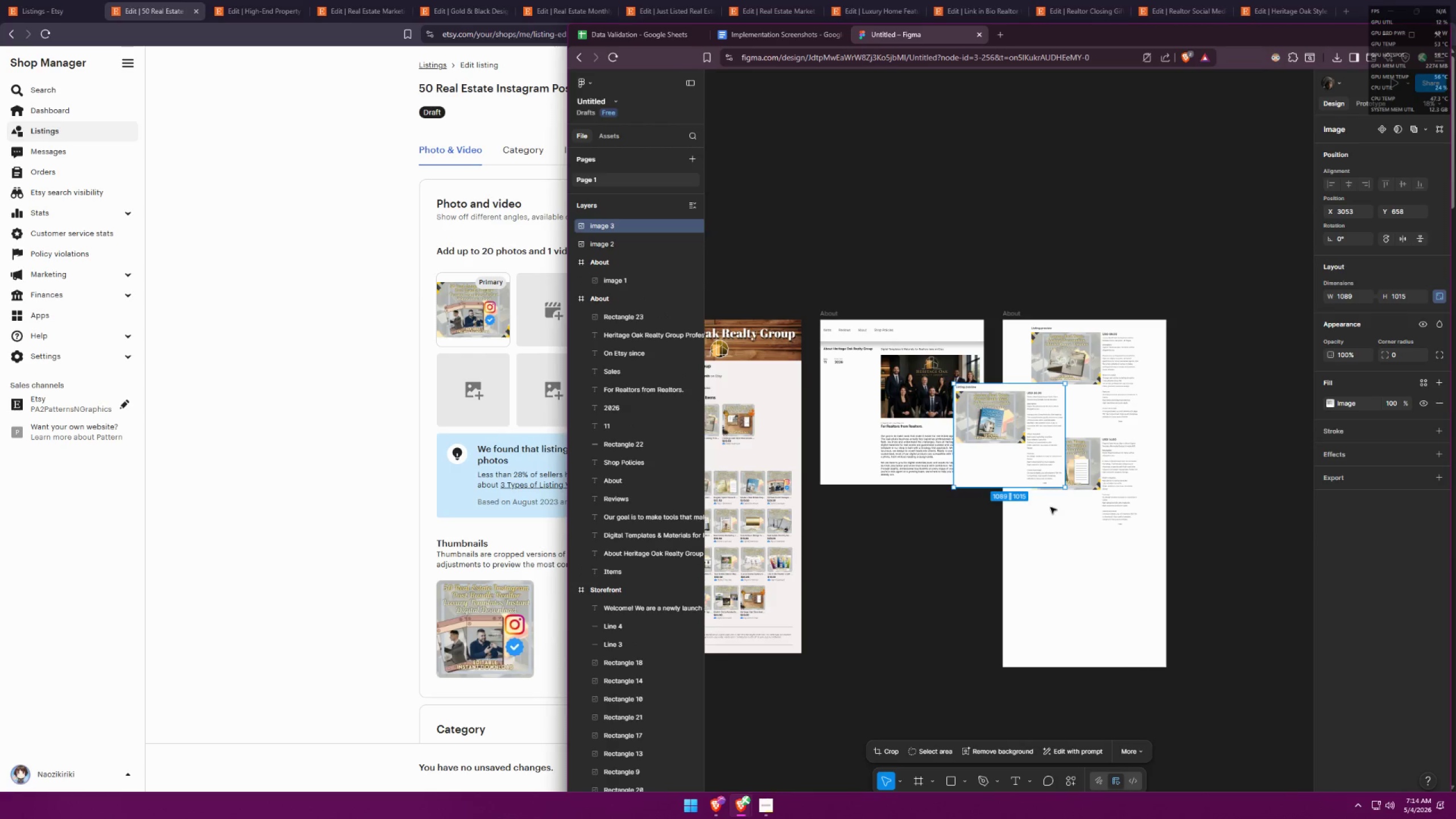 
left_click_drag(start_coordinate=[1010, 450], to_coordinate=[1086, 598])
 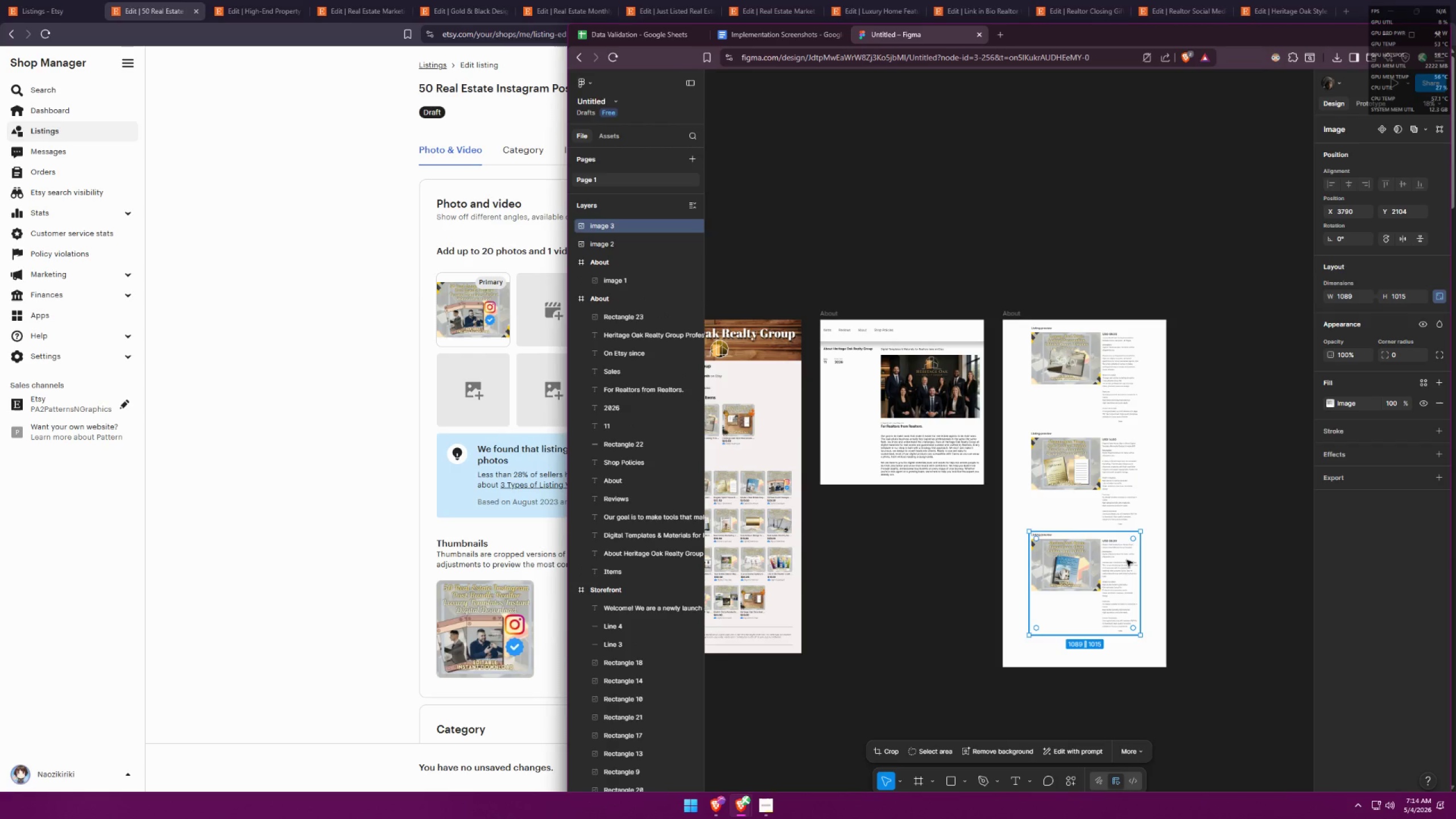 
double_click([1175, 574])
 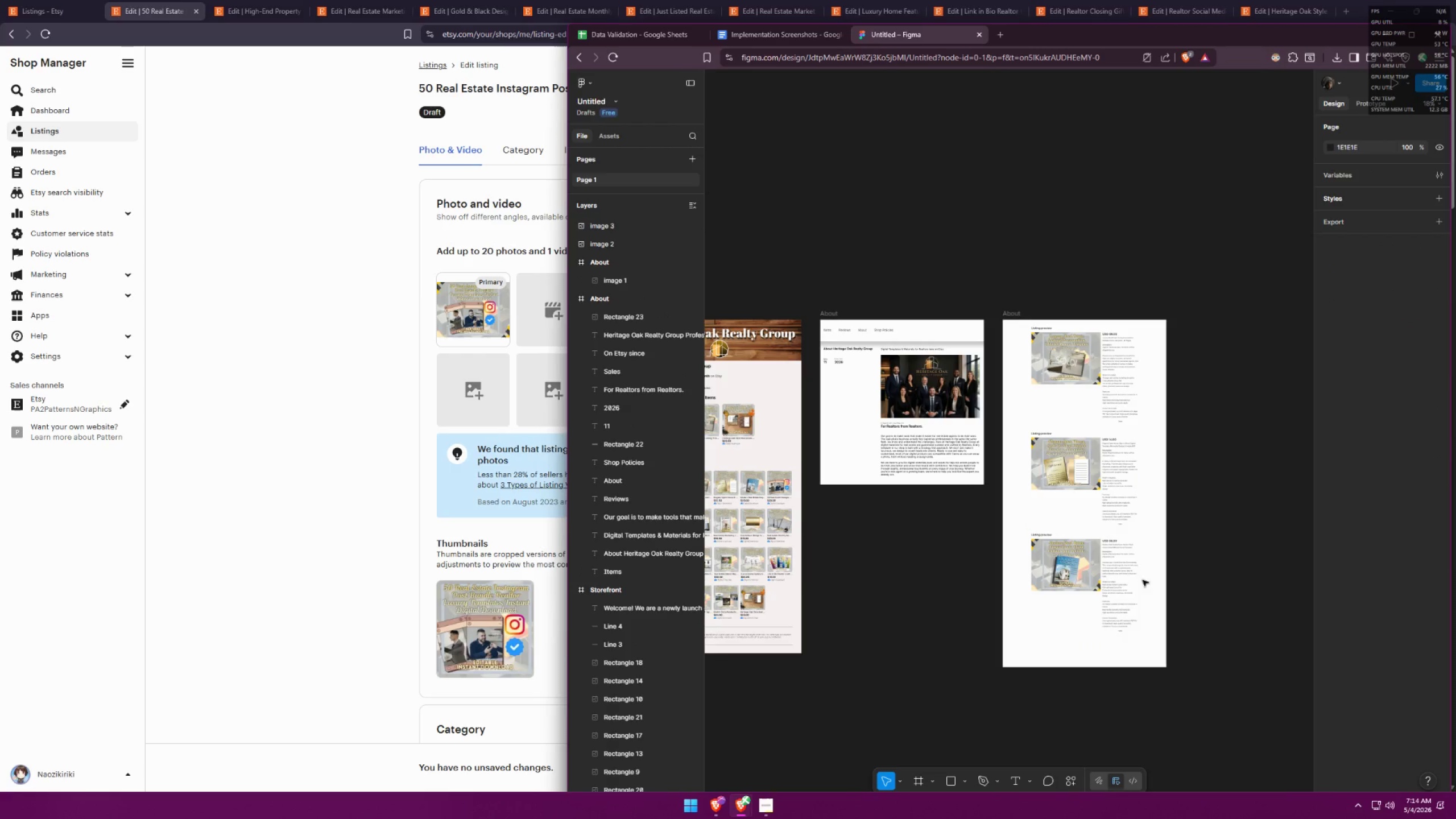 
triple_click([1090, 588])
 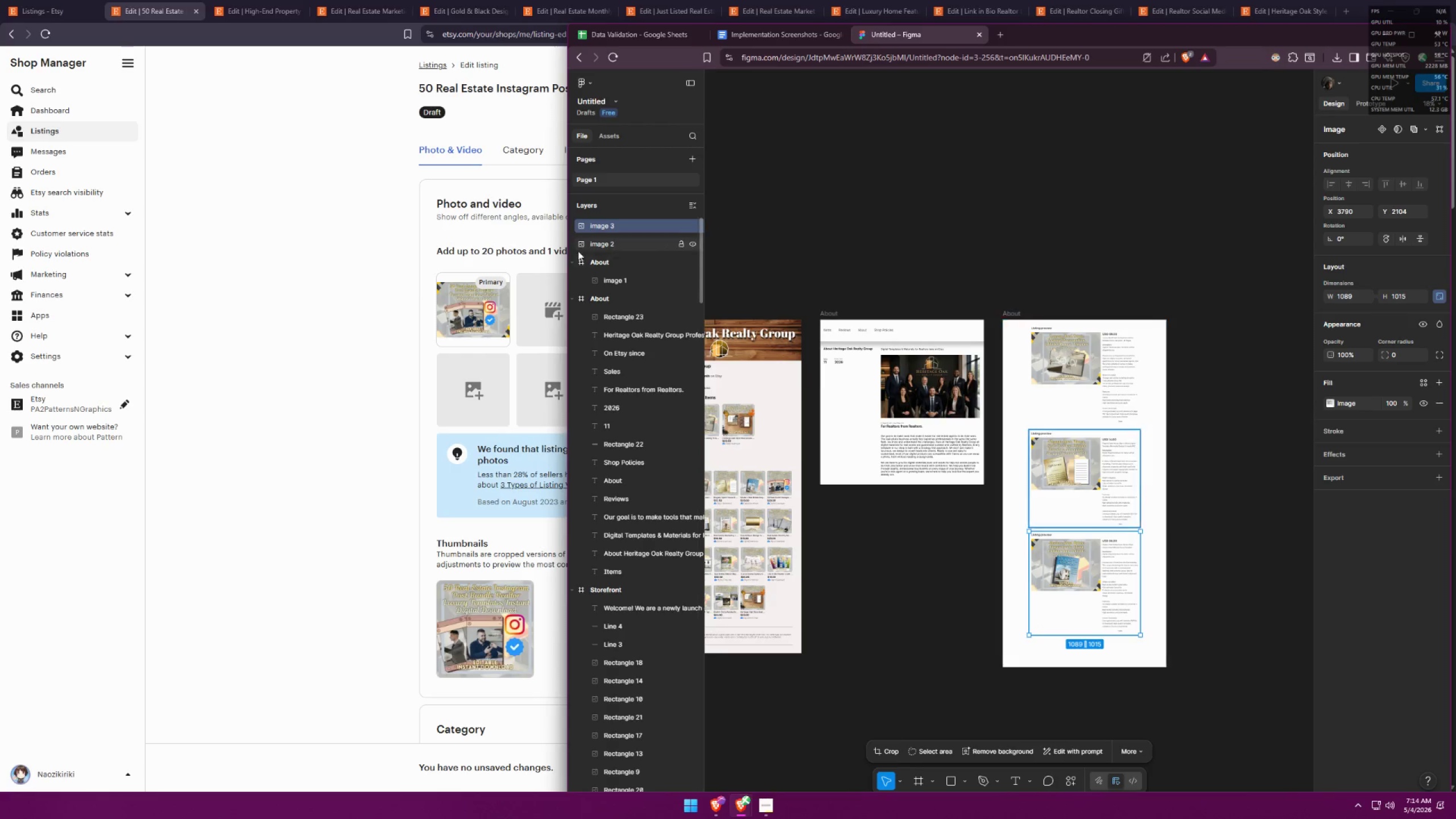 
left_click_drag(start_coordinate=[569, 217], to_coordinate=[607, 254])
 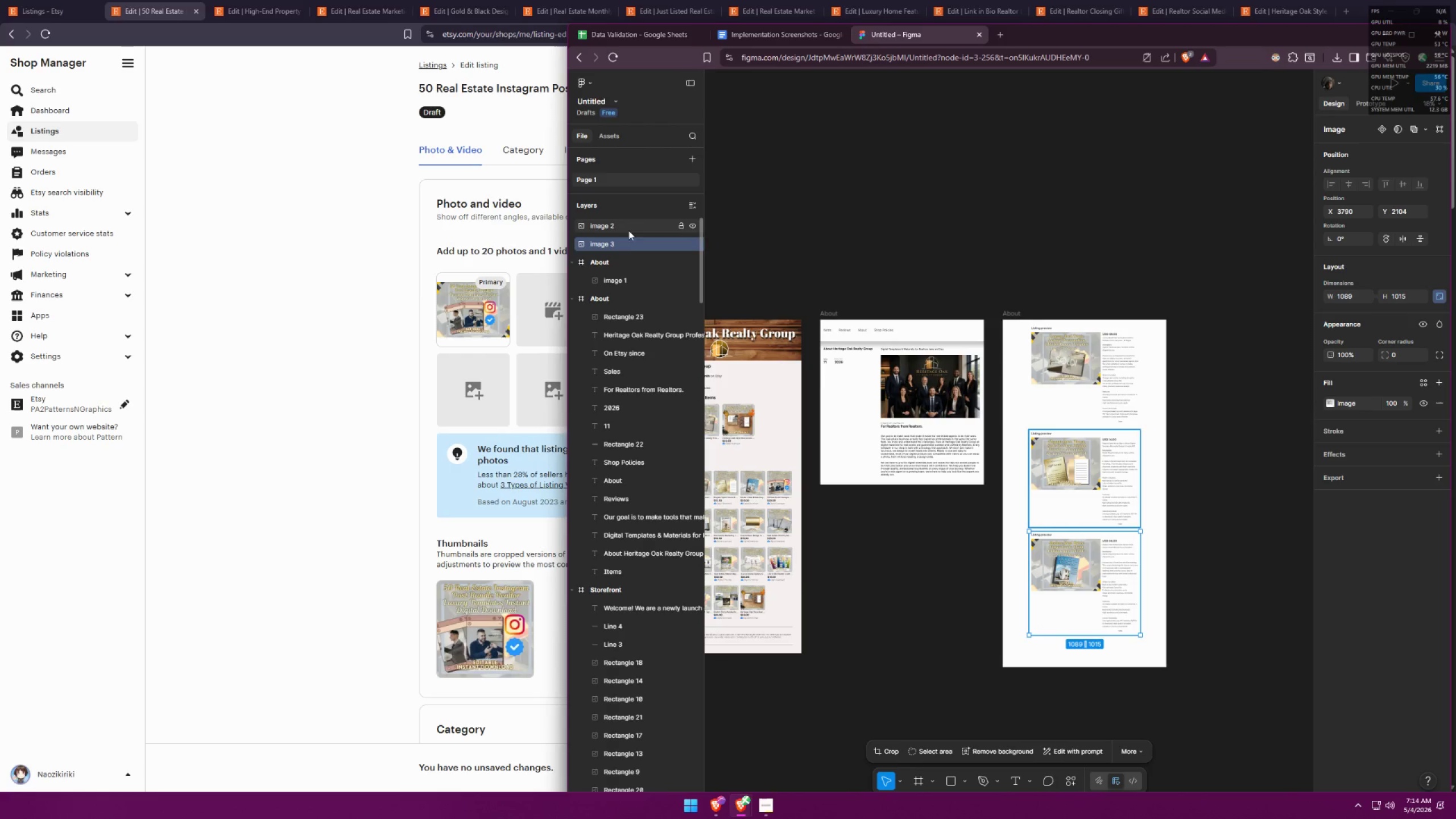 
left_click([630, 226])
 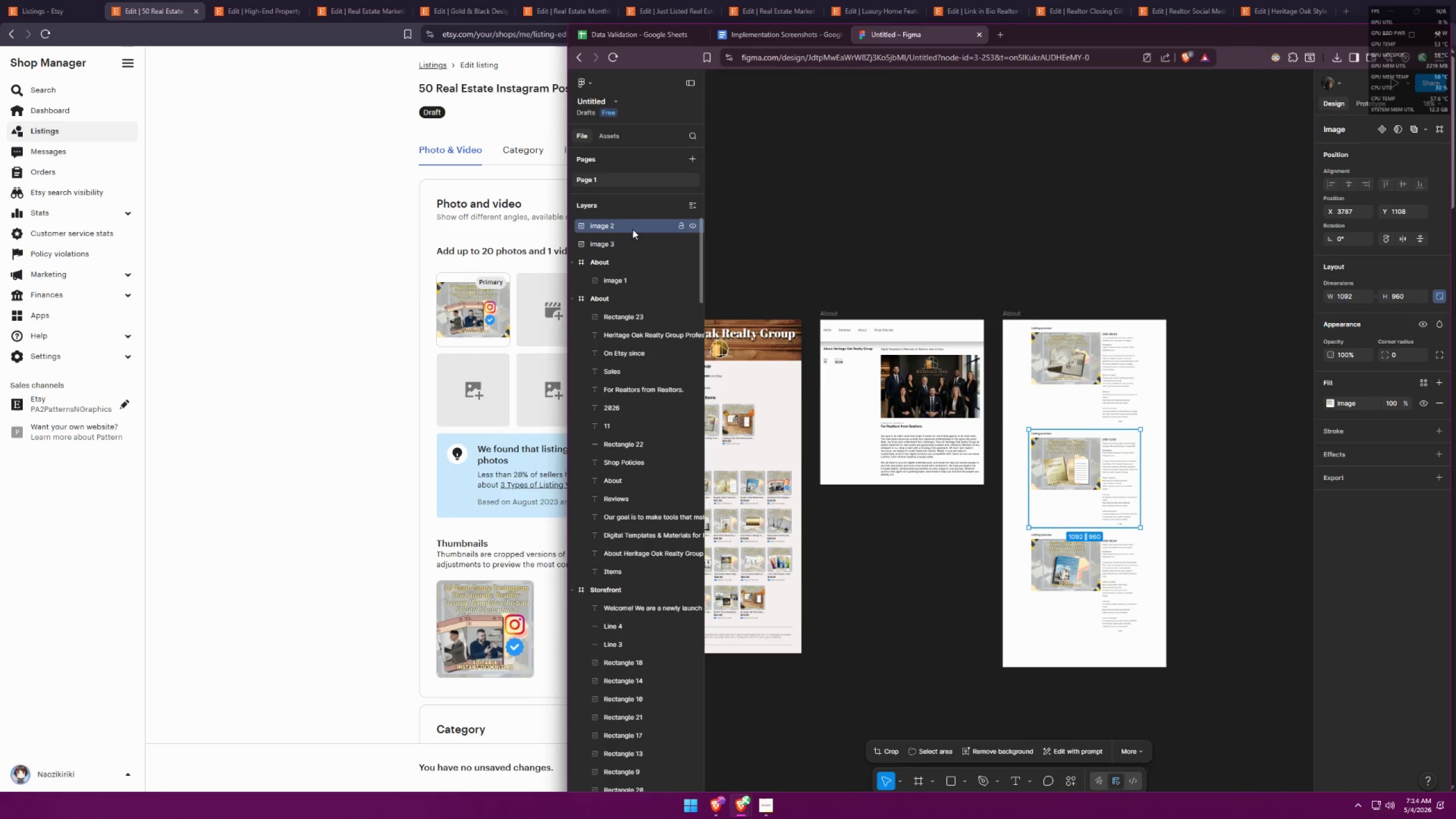 
hold_key(key=ShiftLeft, duration=0.42)
double_click([627, 239])
 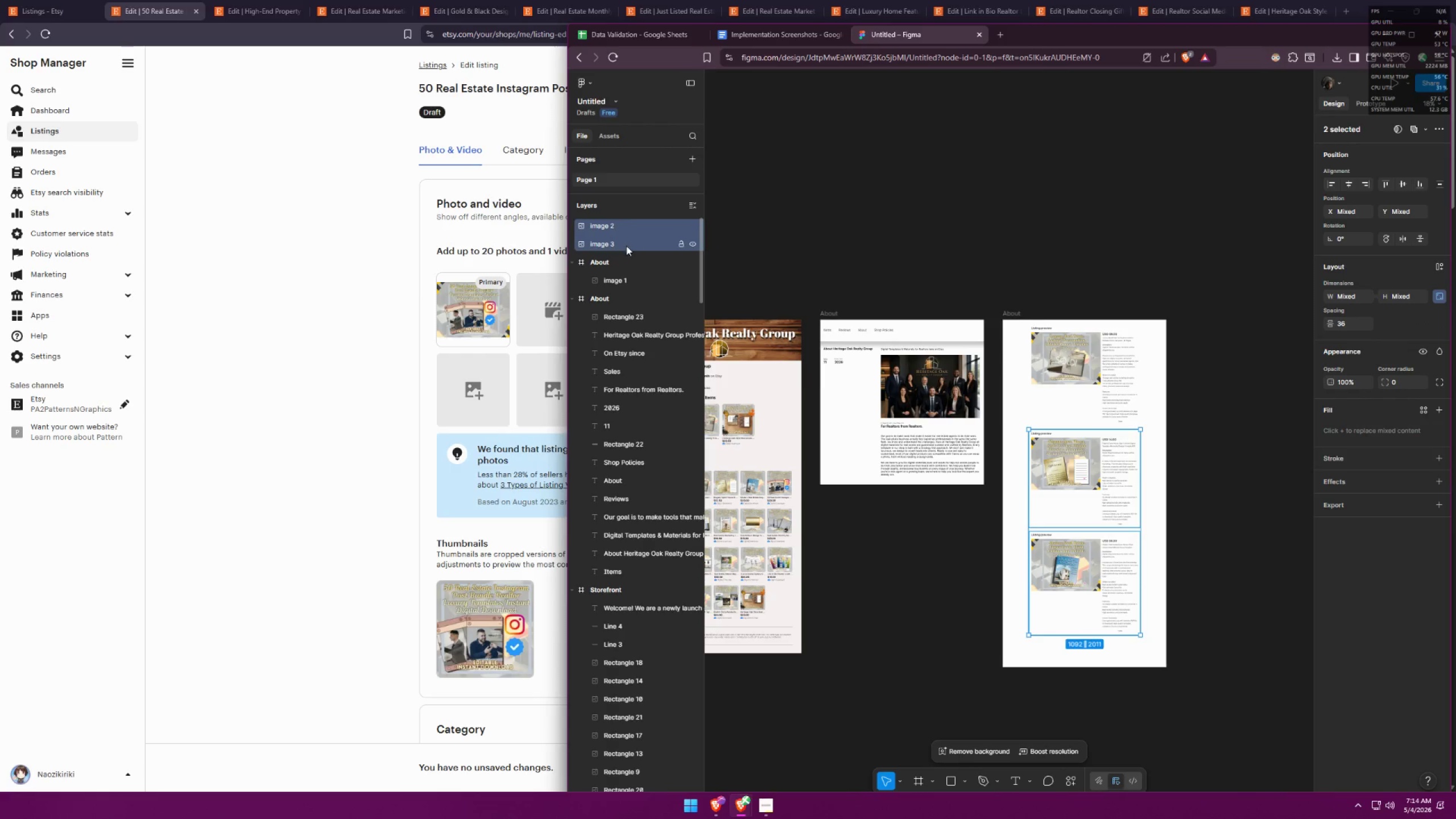 
left_click_drag(start_coordinate=[630, 242], to_coordinate=[628, 271])
 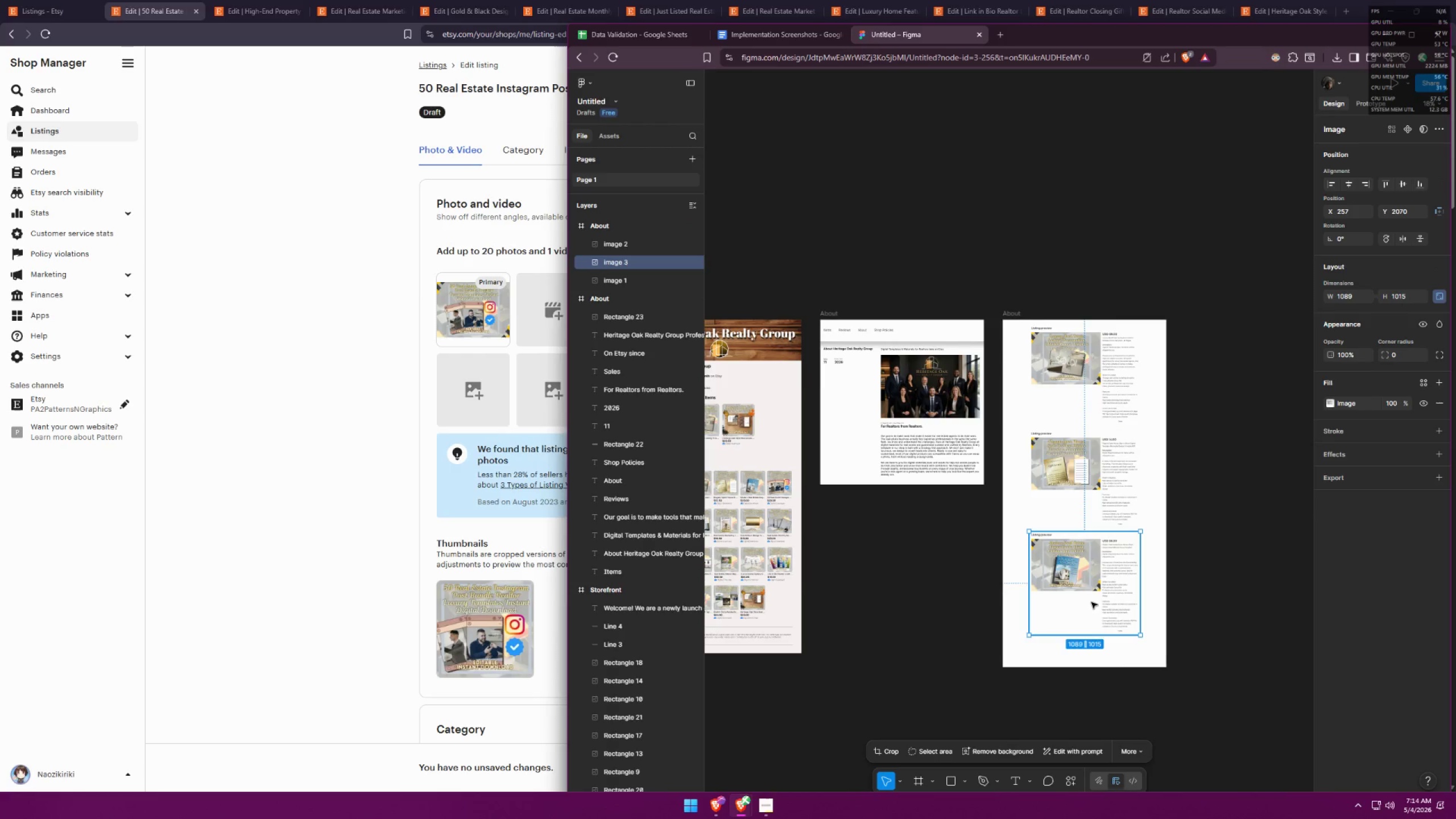 
double_click([1173, 577])
 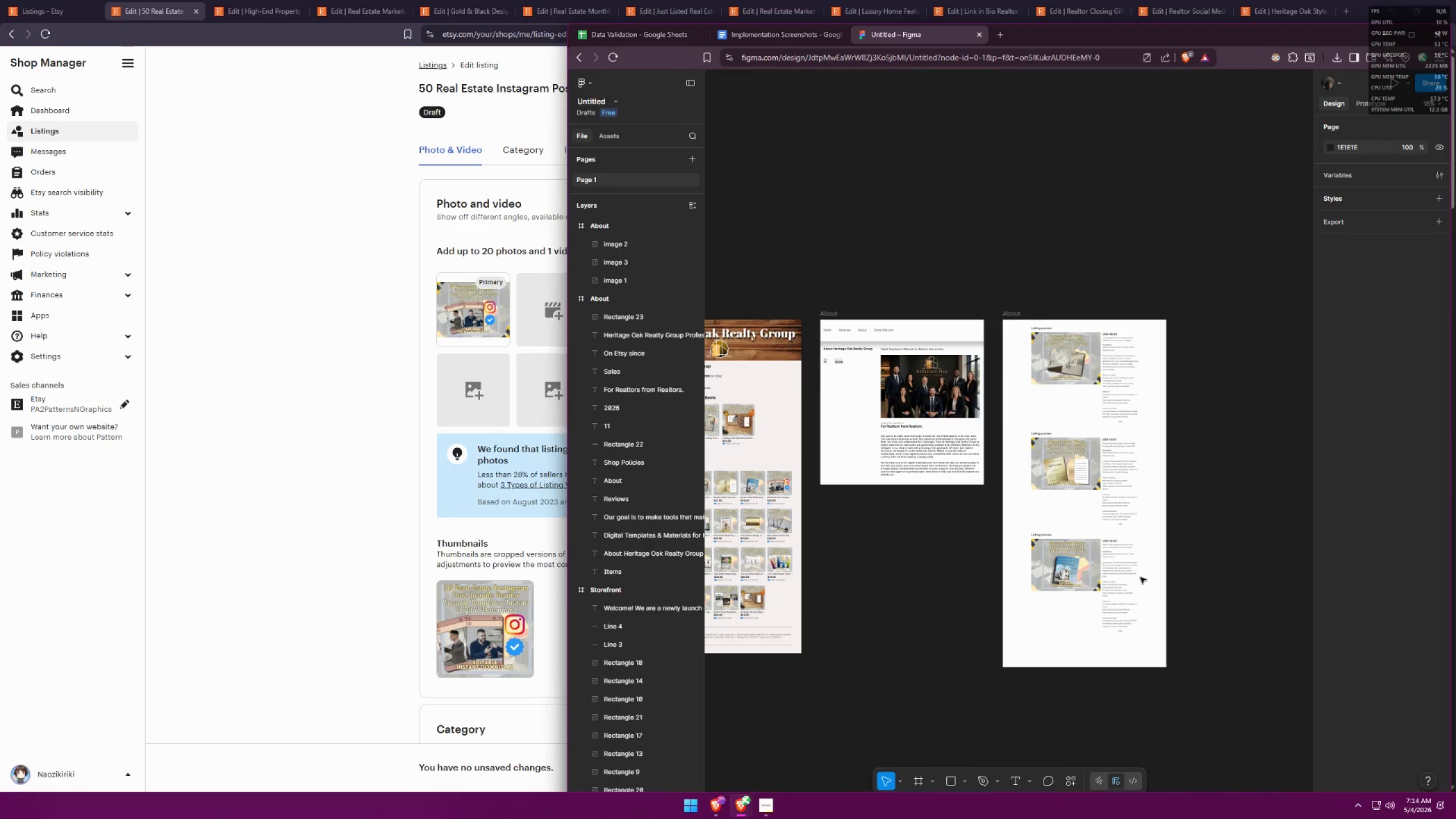 
left_click_drag(start_coordinate=[1108, 584], to_coordinate=[1112, 585])
 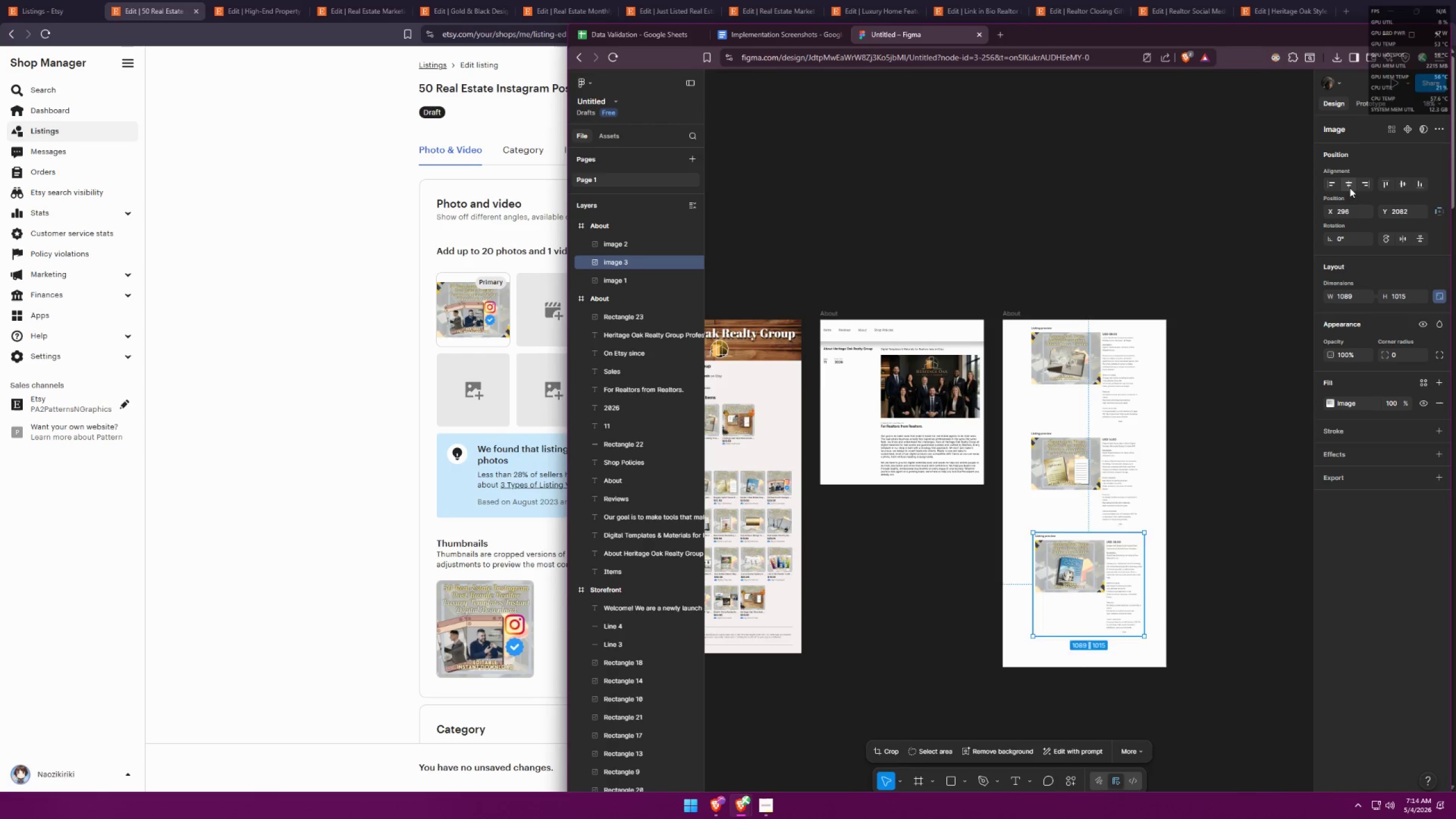 
double_click([1191, 588])
 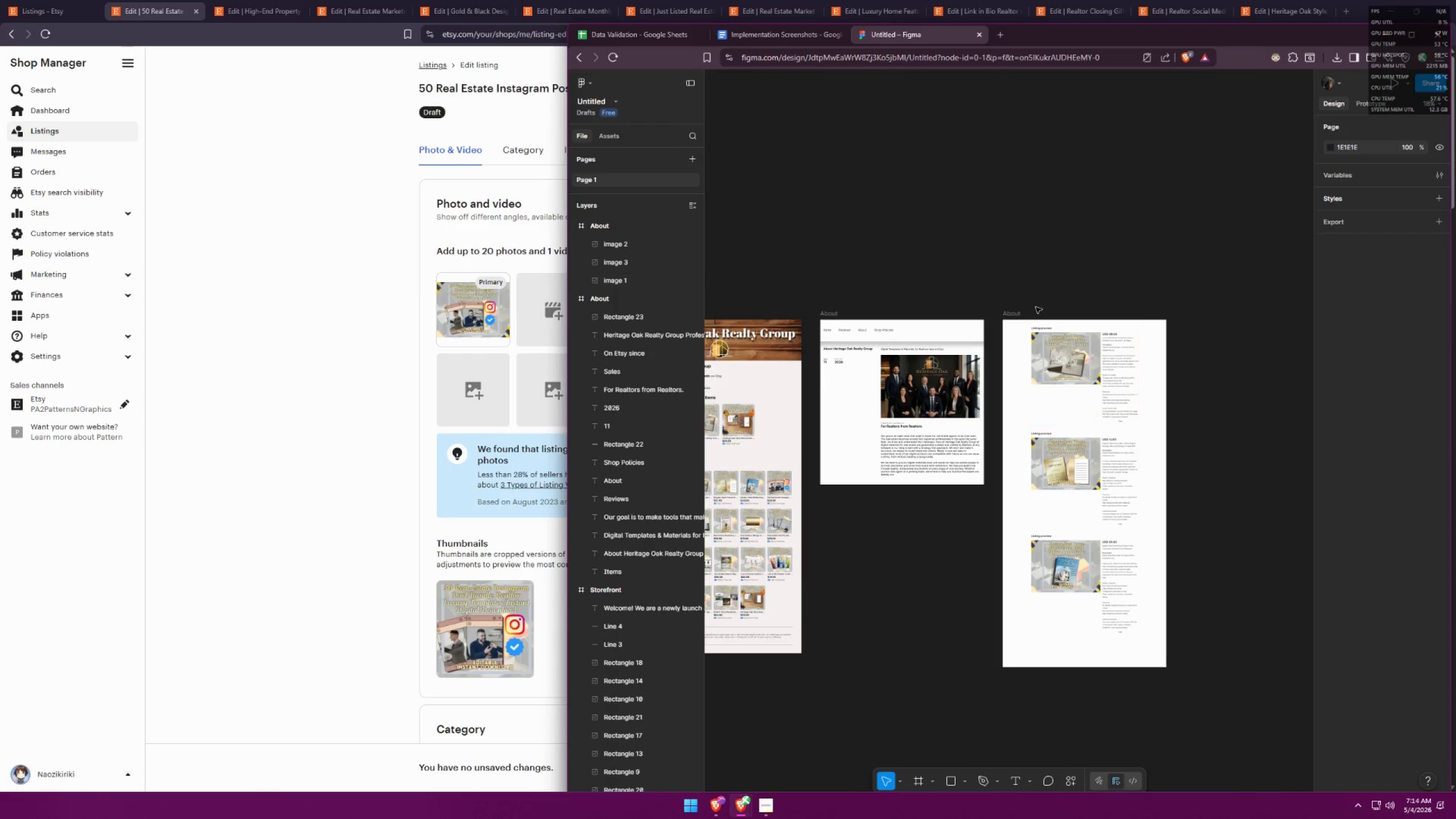 
left_click([1010, 316])
 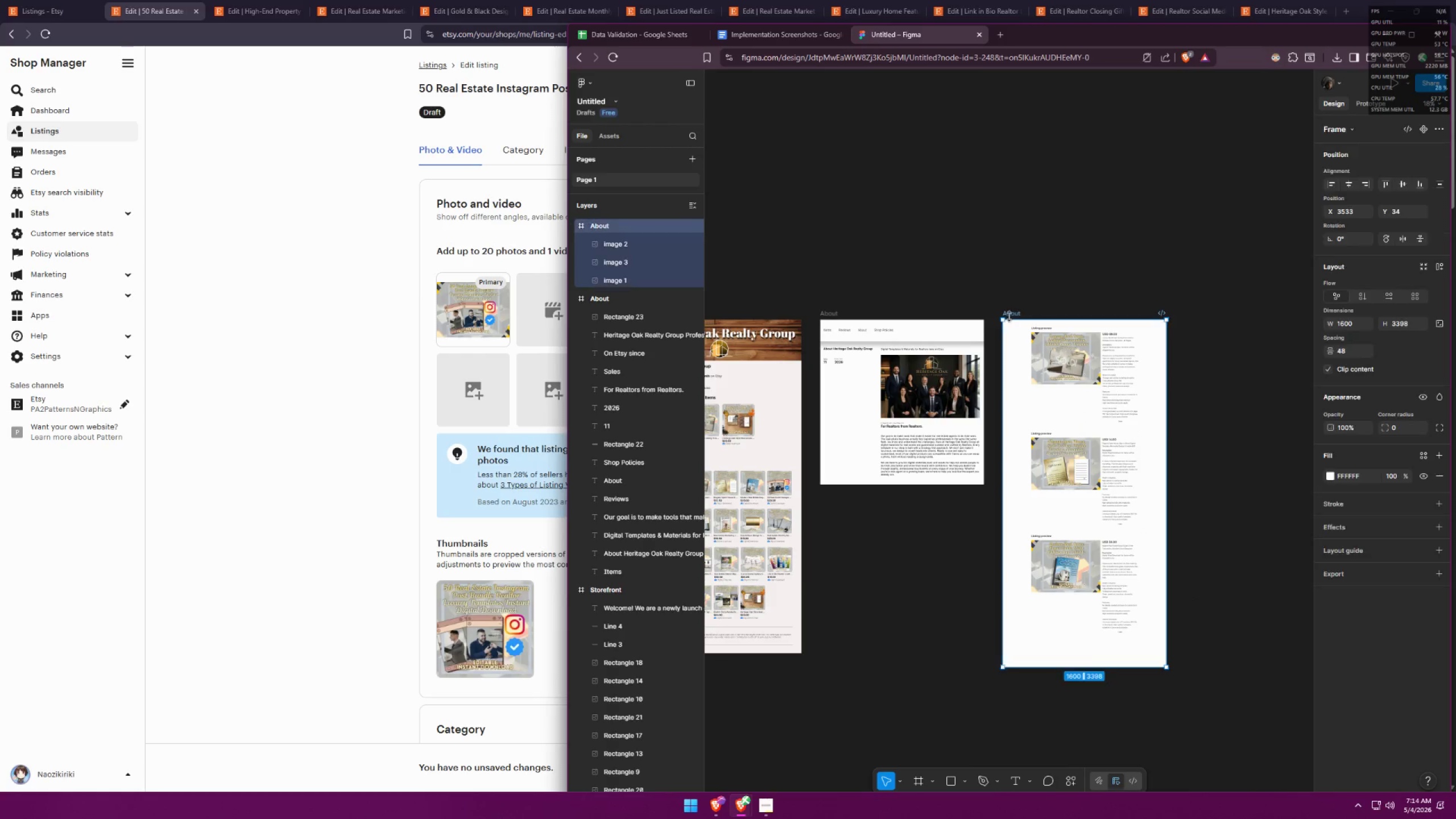 
hold_key(key=ControlLeft, duration=0.45)
scroll: coordinate [1032, 192], scroll_direction: down, amount: 5.0
 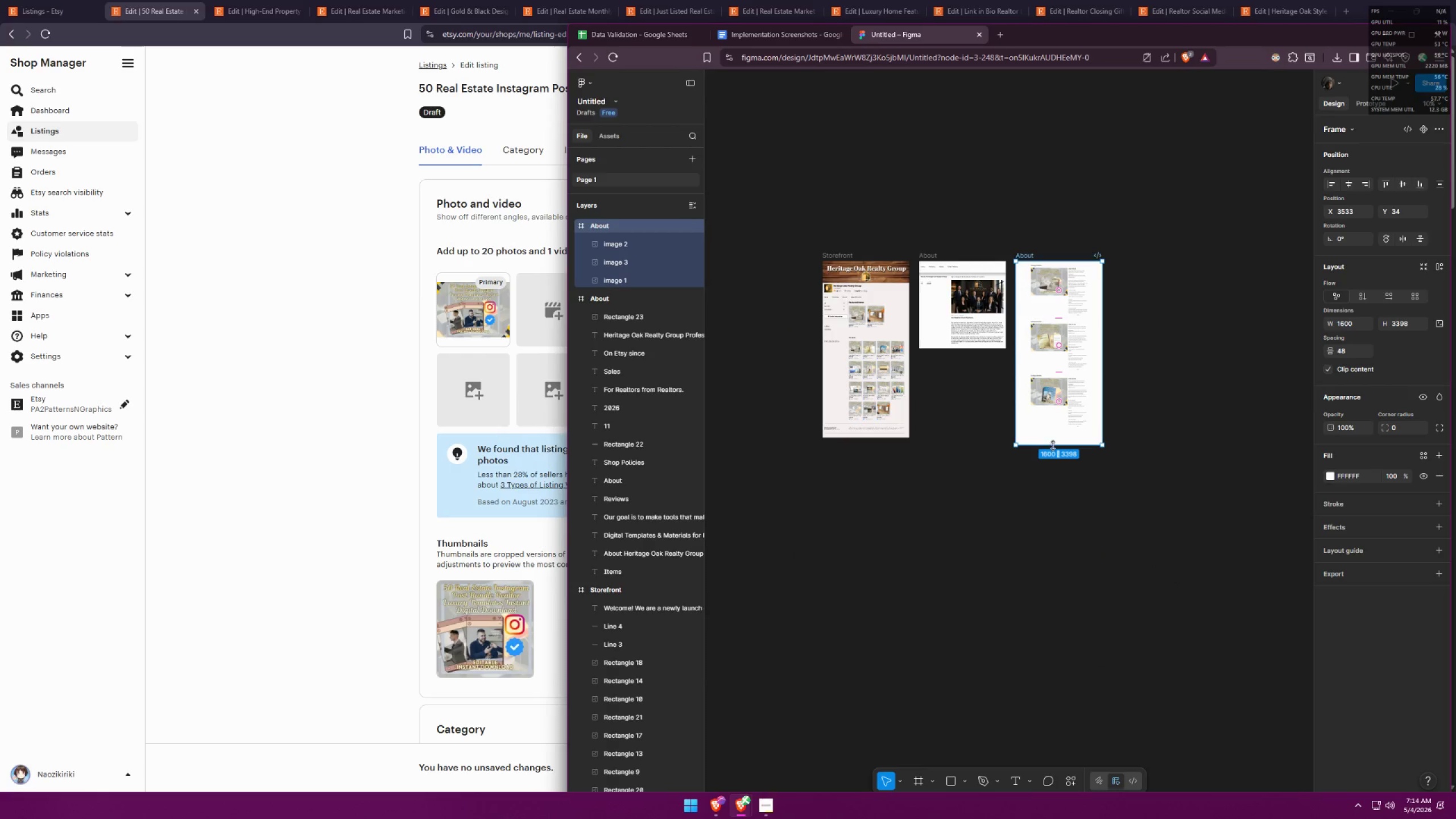 
left_click_drag(start_coordinate=[1053, 449], to_coordinate=[1050, 715])
 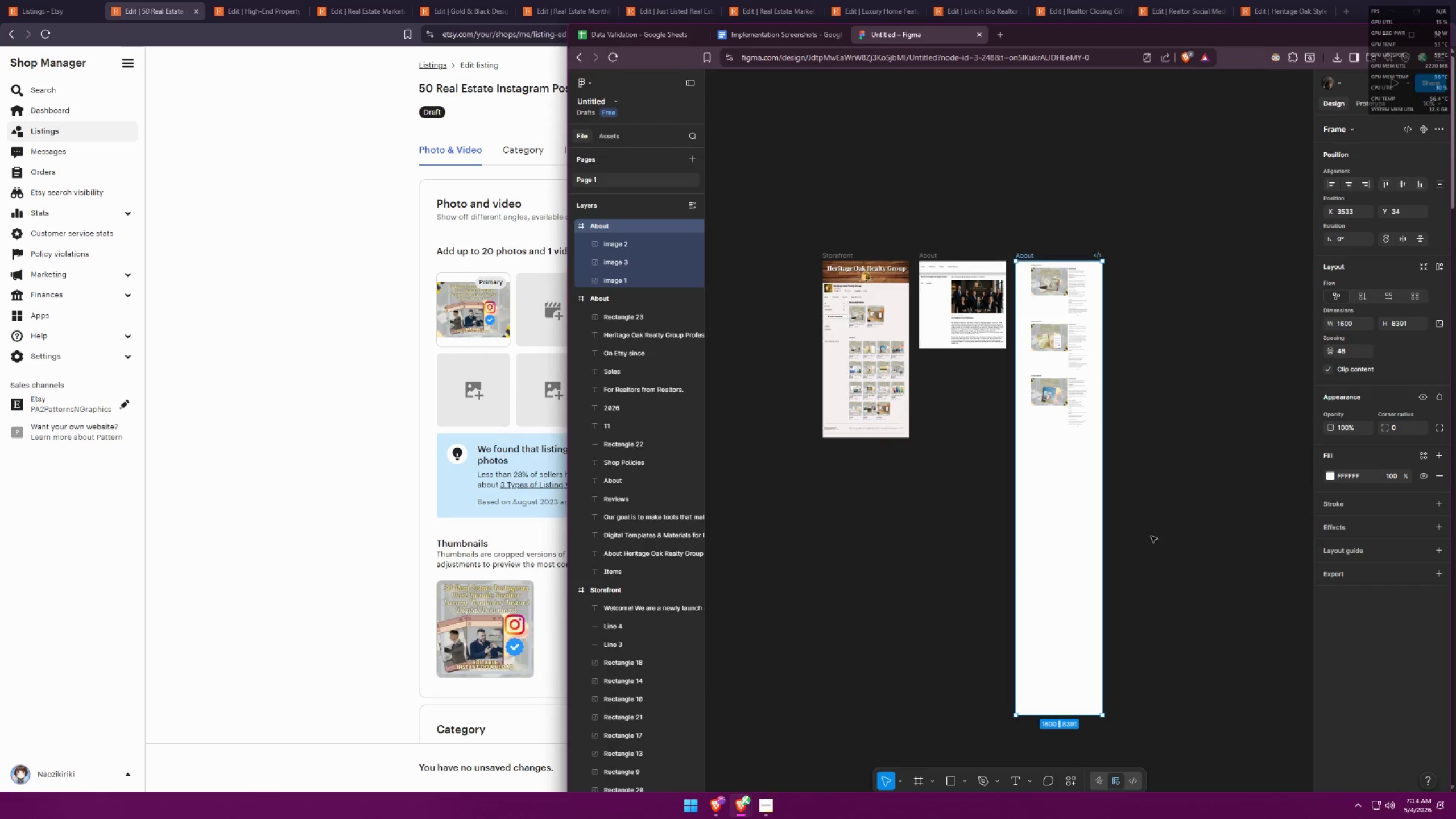 
left_click([1156, 529])
 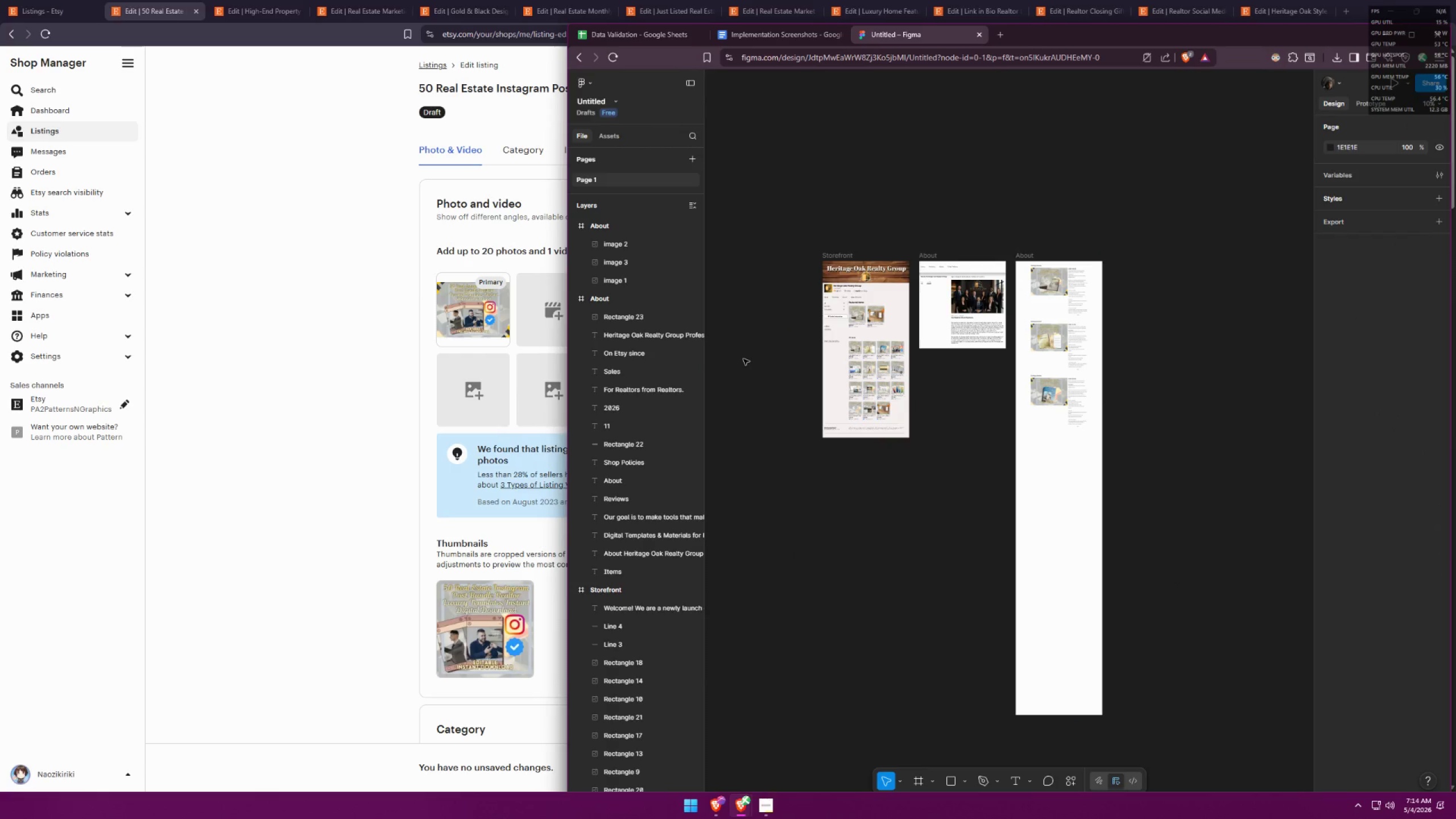 
left_click([299, 214])
 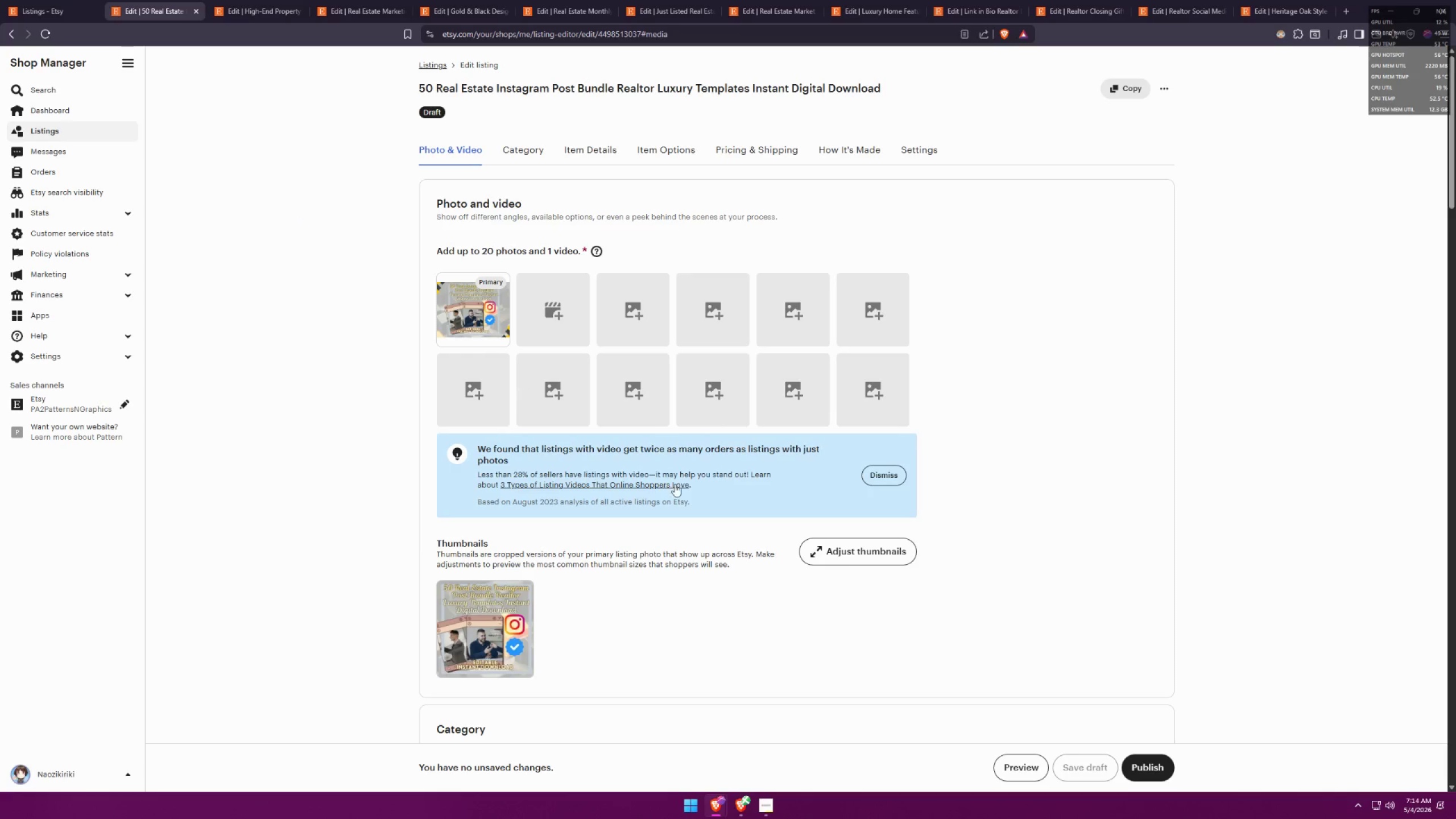 
key(Alt+AltLeft)
 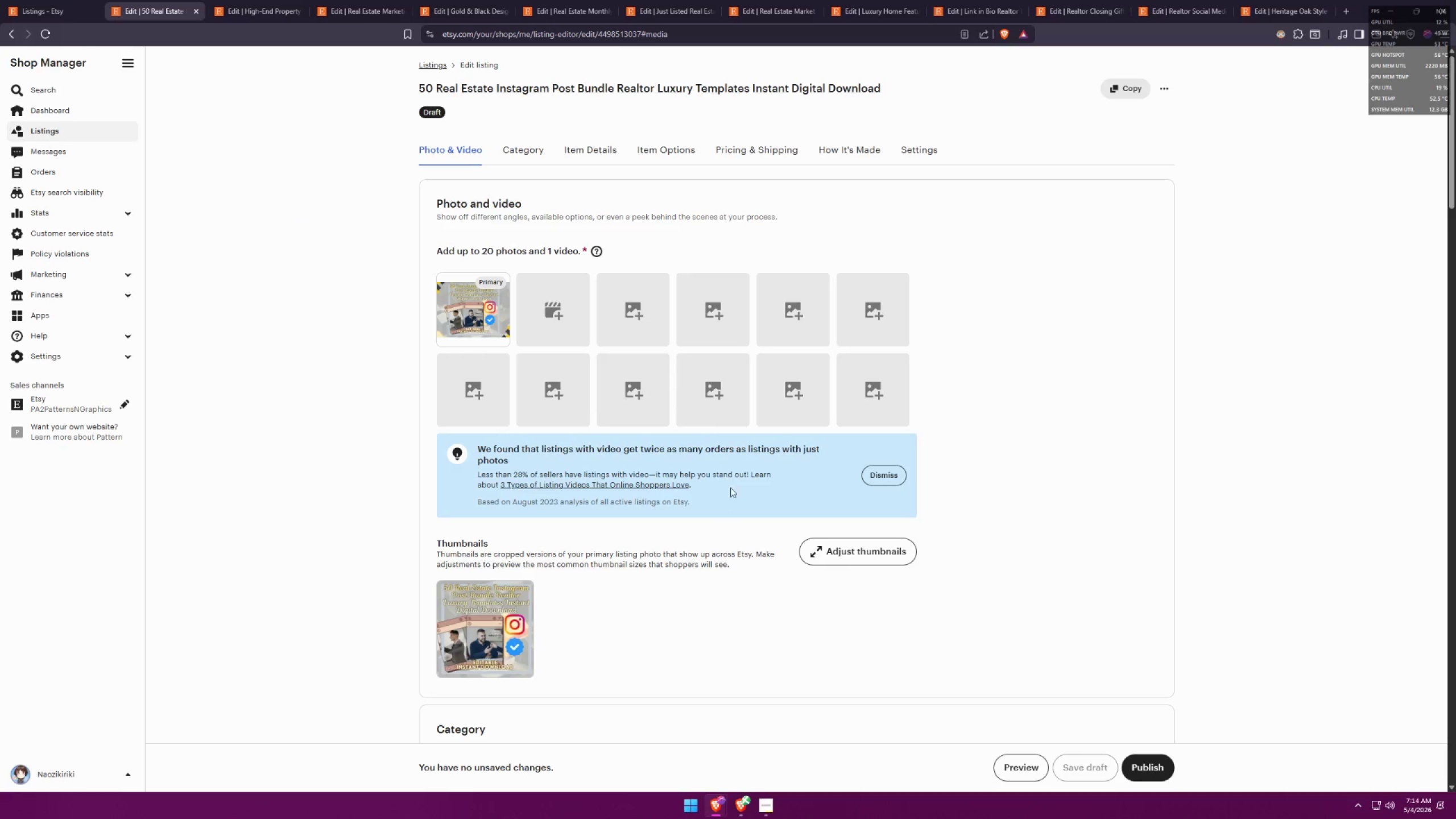 
key(Alt+Tab)
 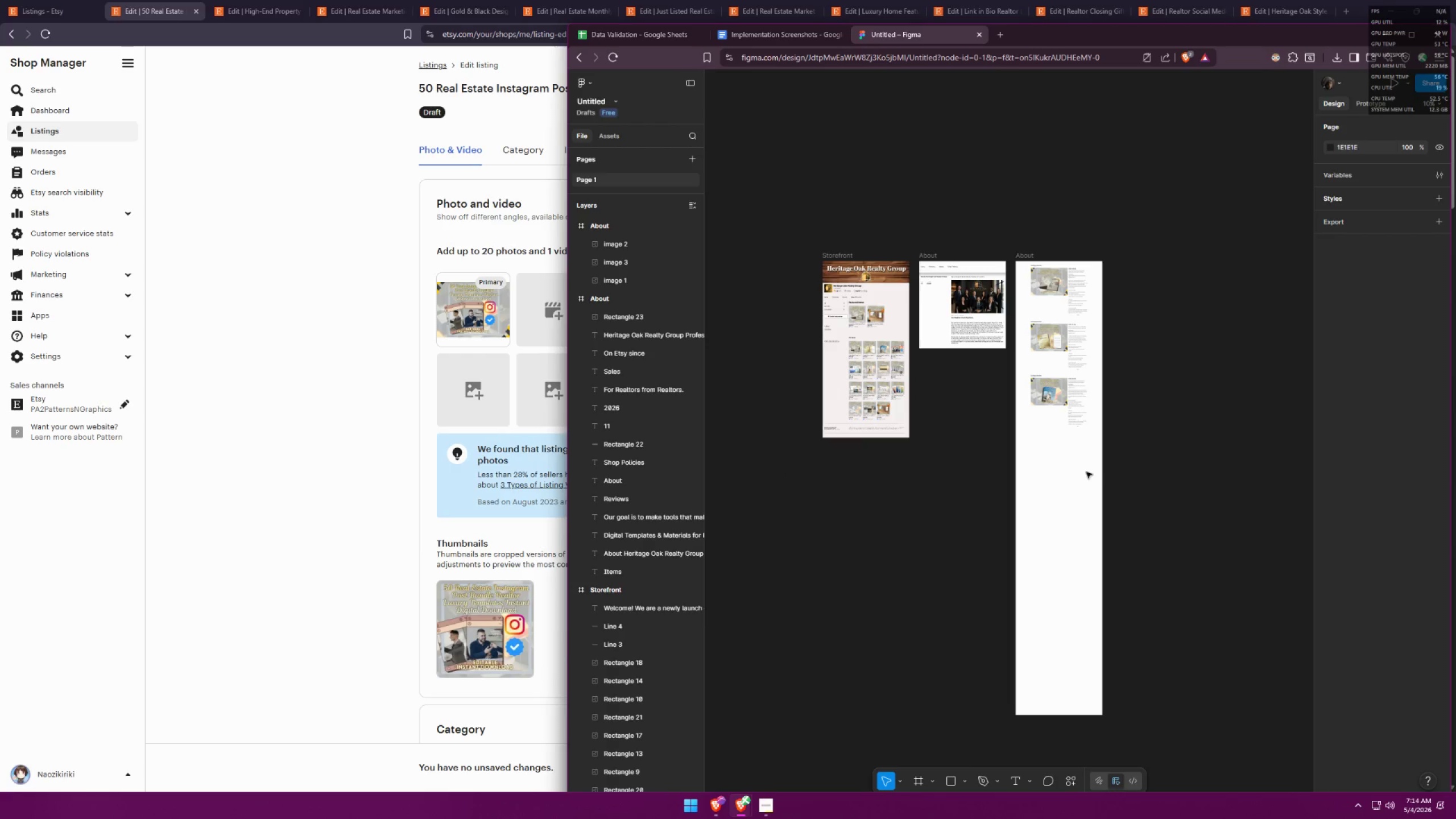 
hold_key(key=ControlLeft, duration=1.5)
scroll: coordinate [932, 344], scroll_direction: up, amount: 13.0
 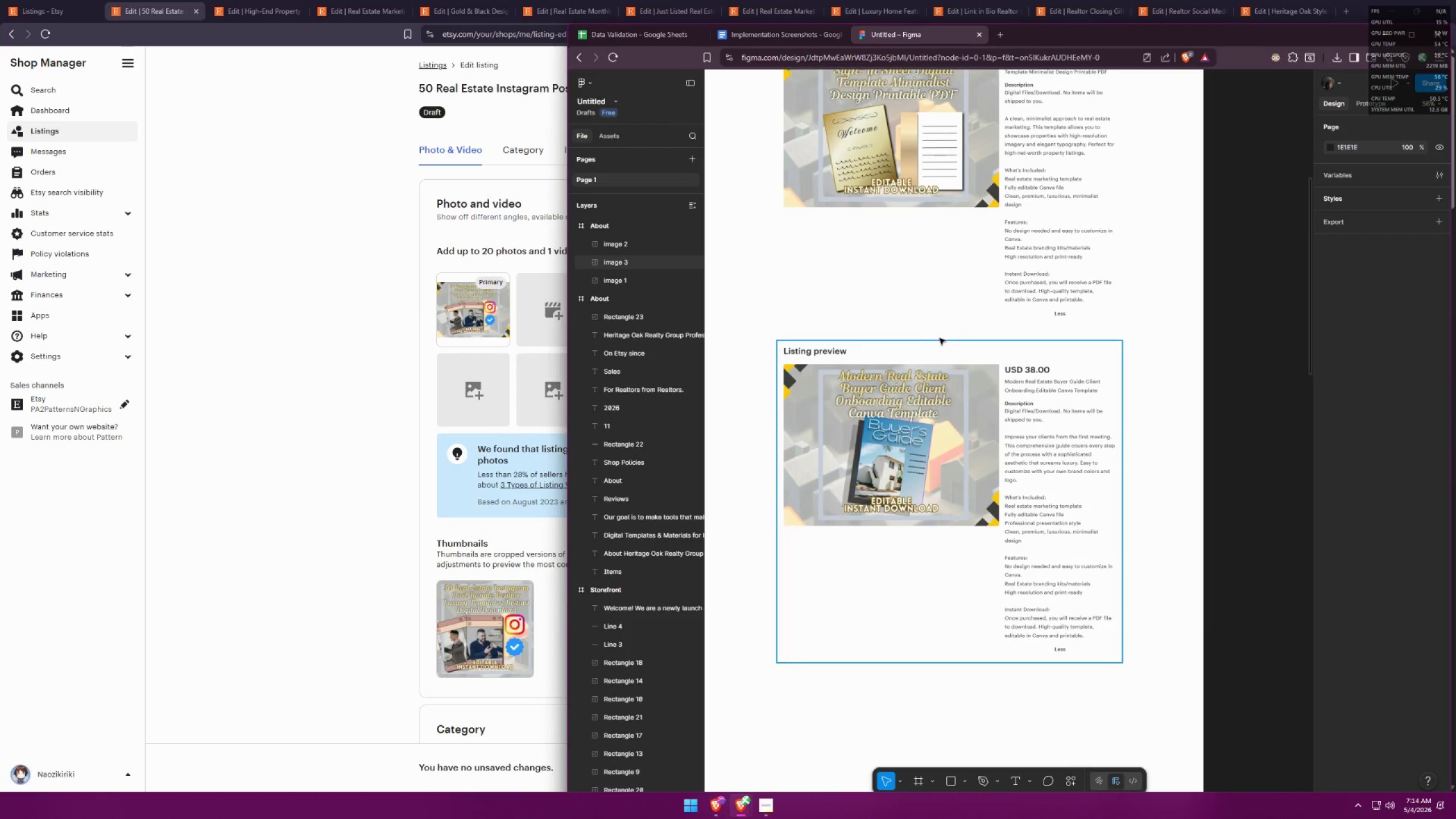 
hold_key(key=ControlLeft, duration=1.52)
 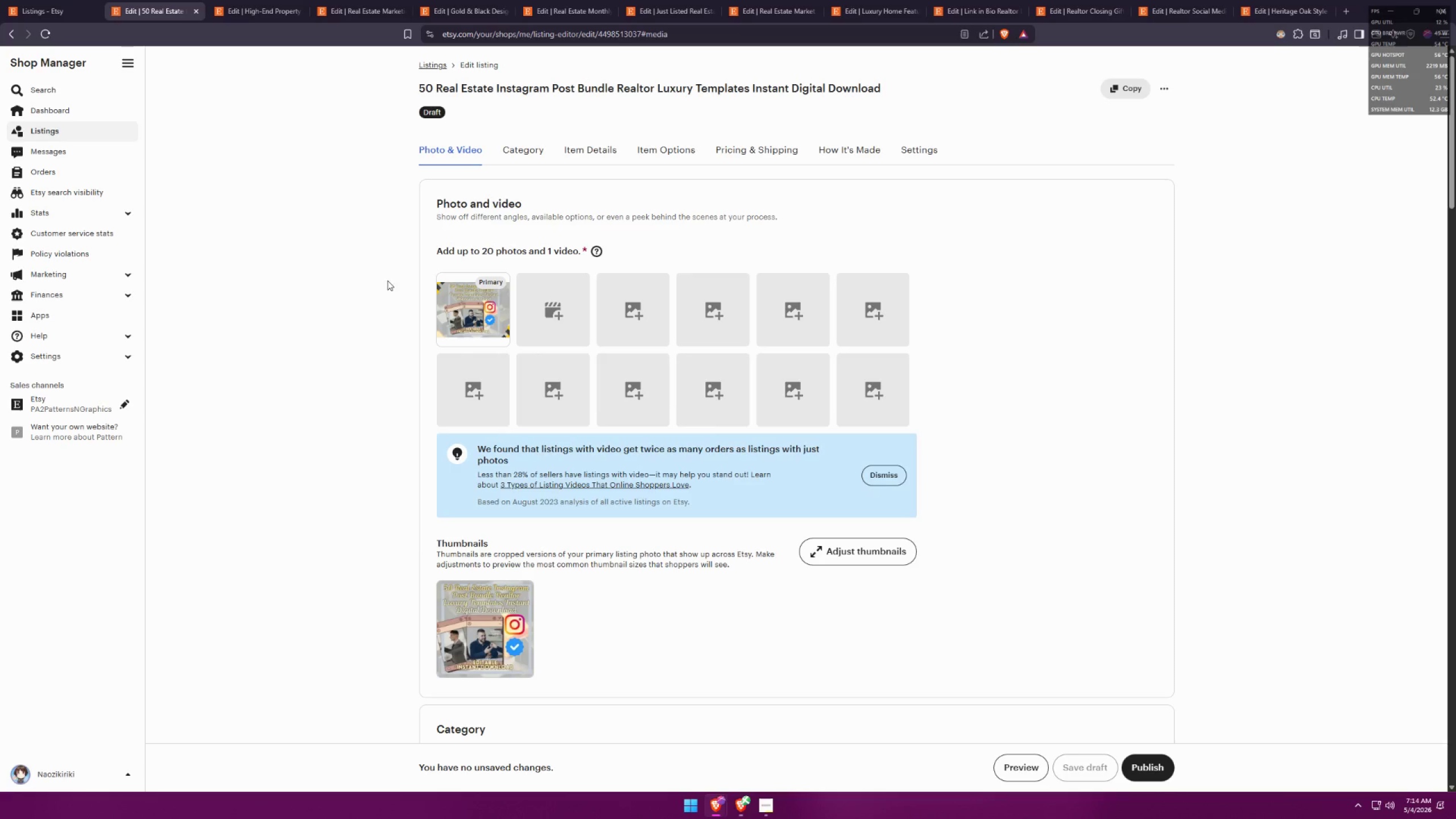 
key(Alt+AltLeft)
 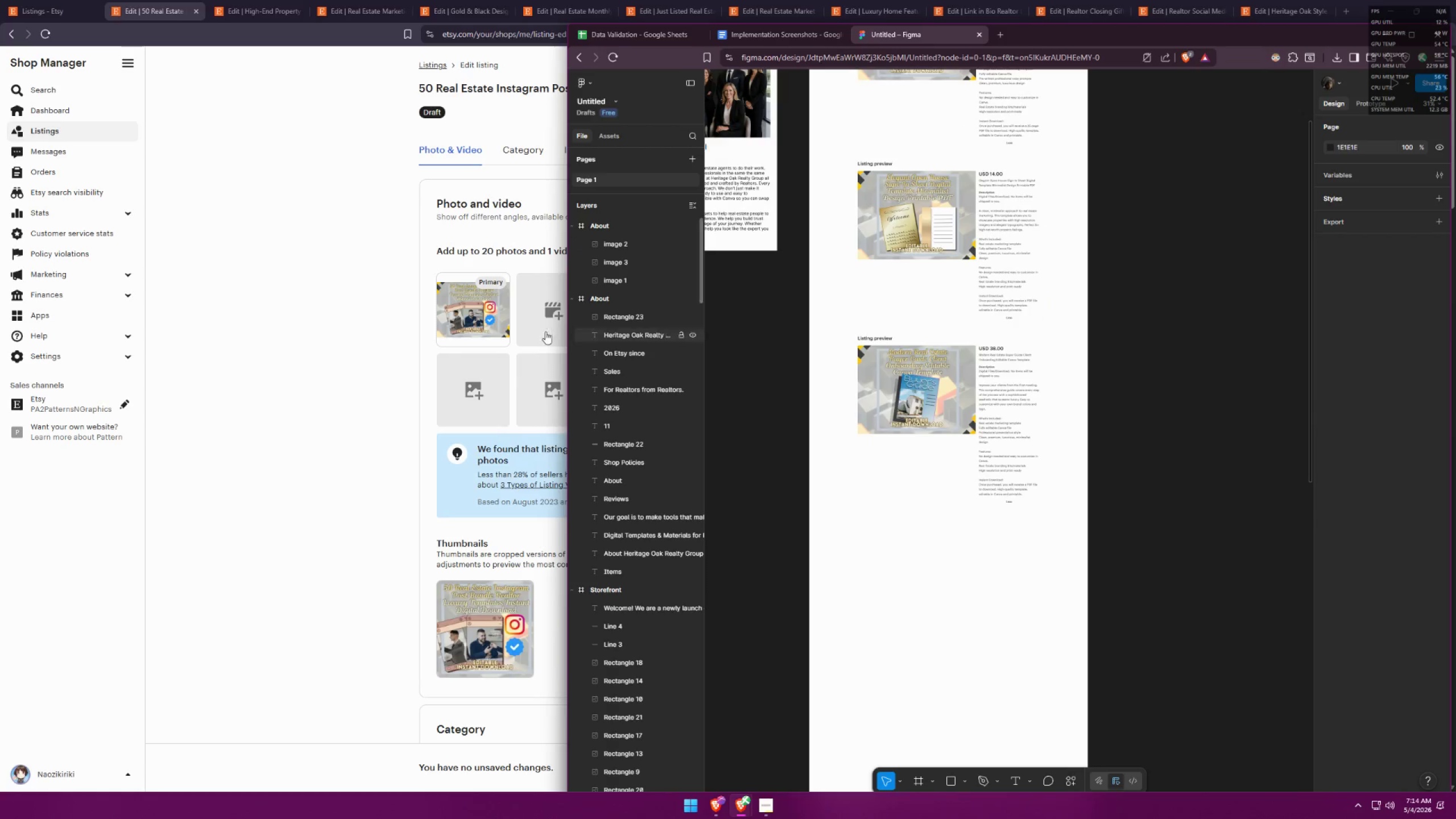 
key(Alt+Tab)
 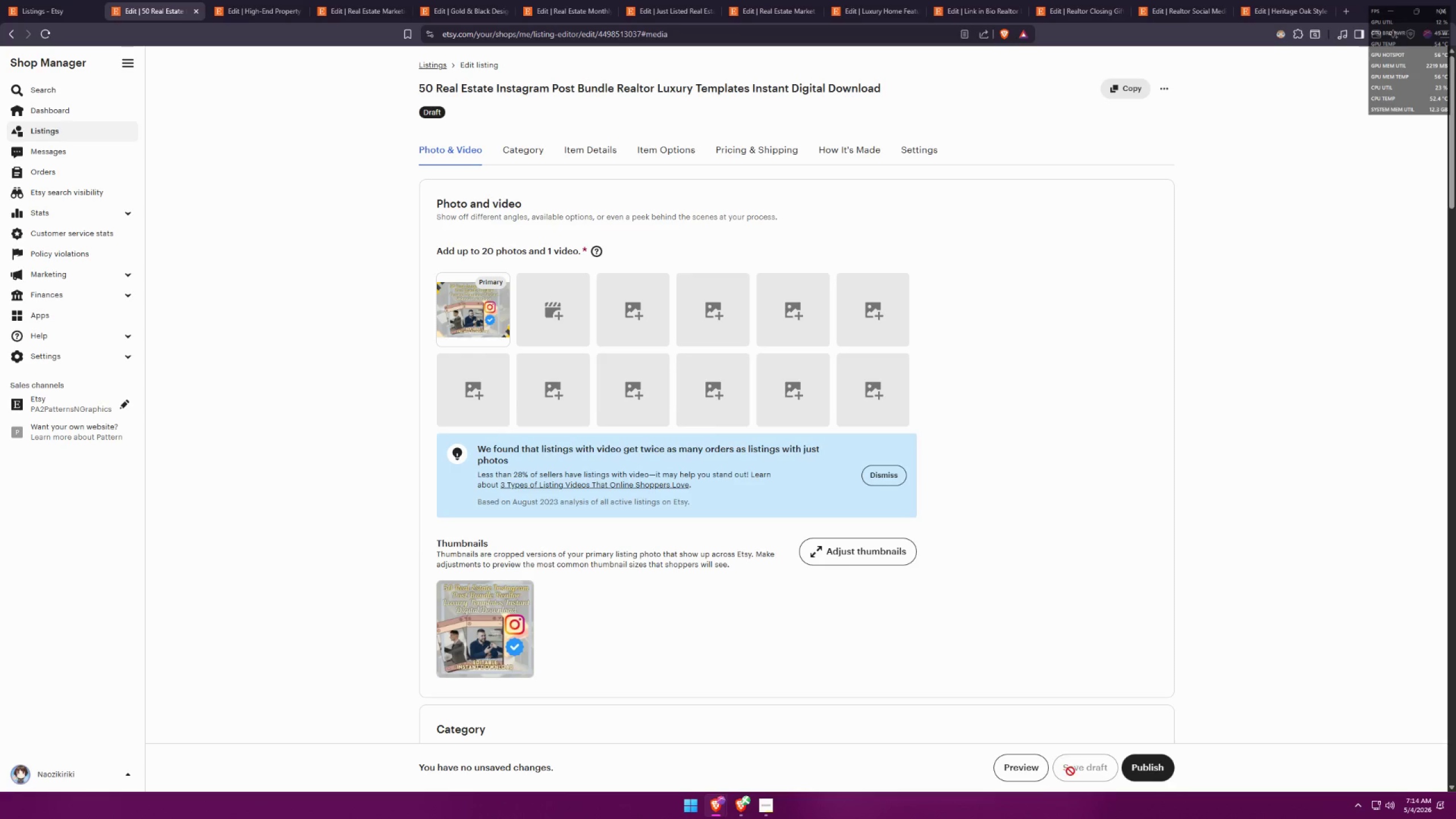 
scroll: coordinate [948, 320], scroll_direction: down, amount: 9.0
 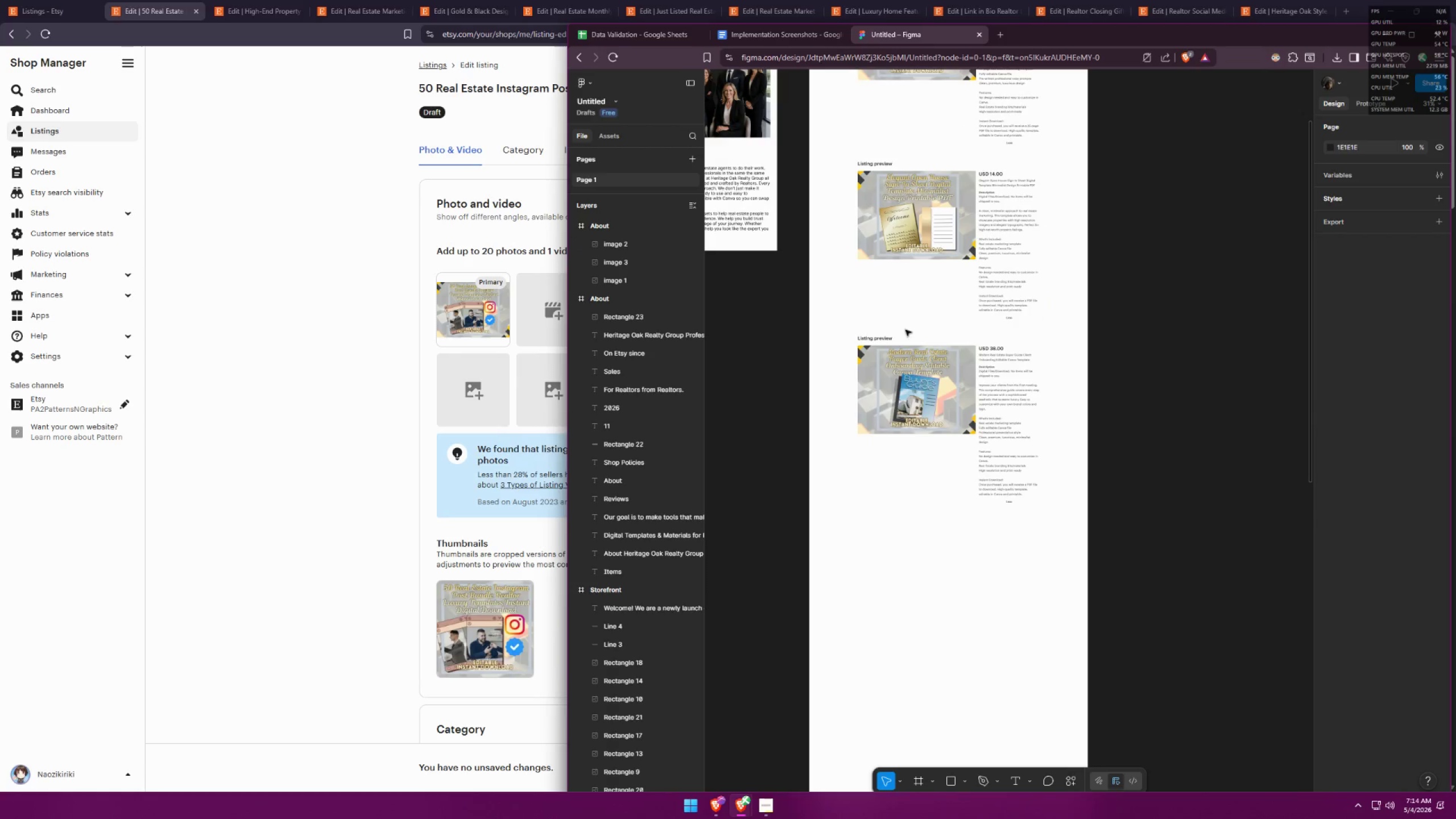 
left_click([1033, 779])
 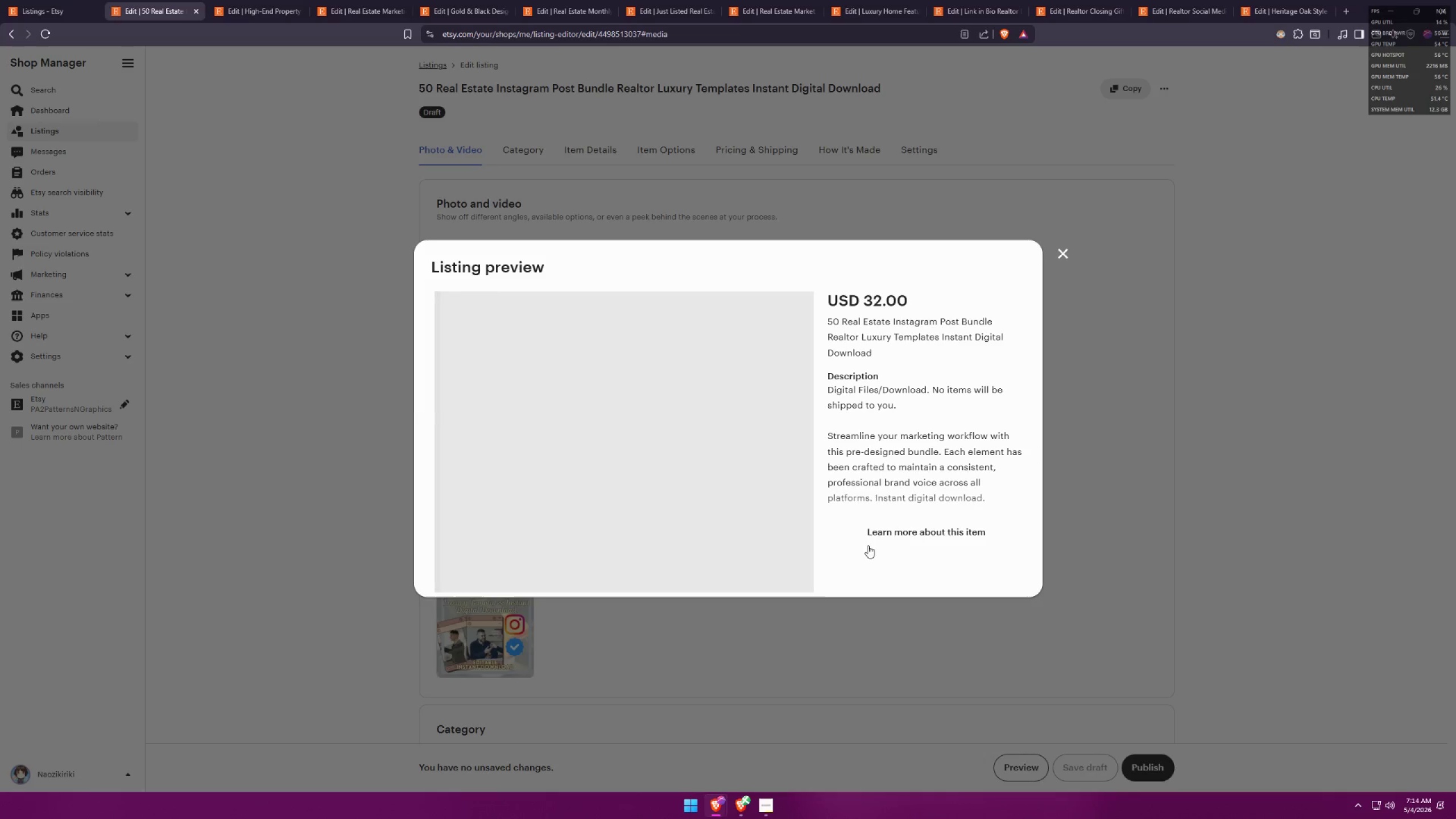 
left_click([896, 532])
 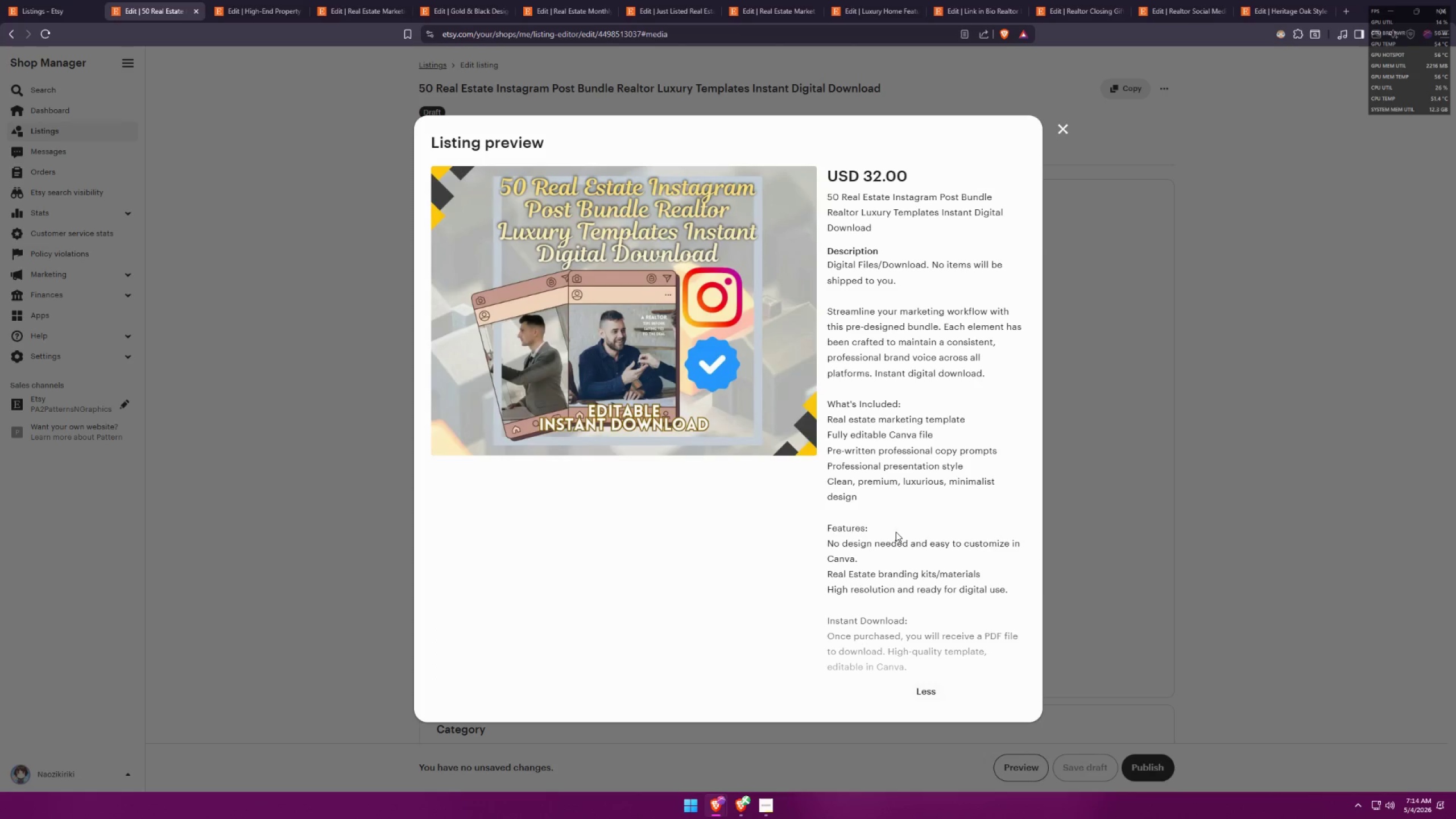 
key(Meta+MetaLeft)
 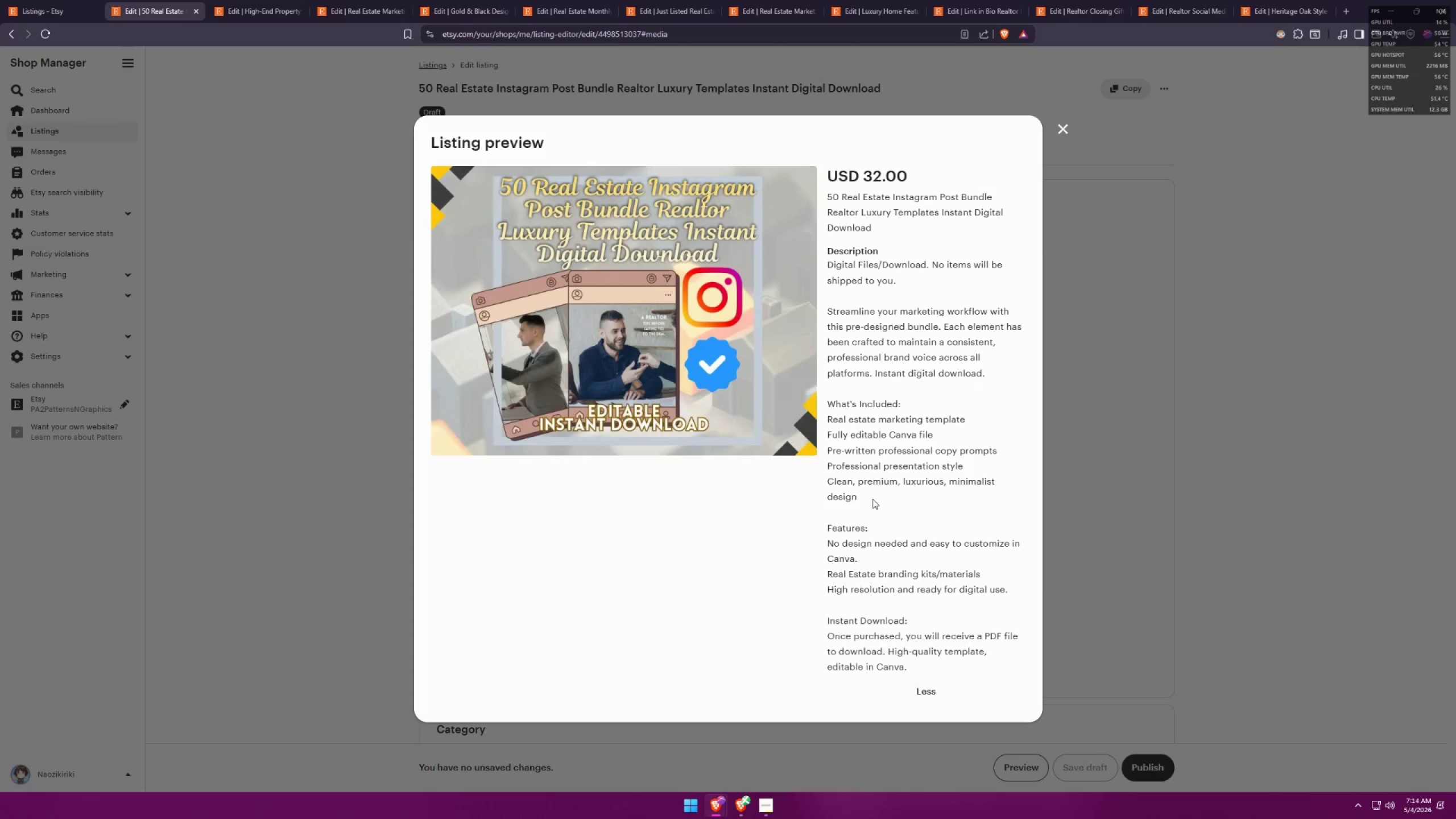 
key(Meta+Shift+ShiftLeft)
 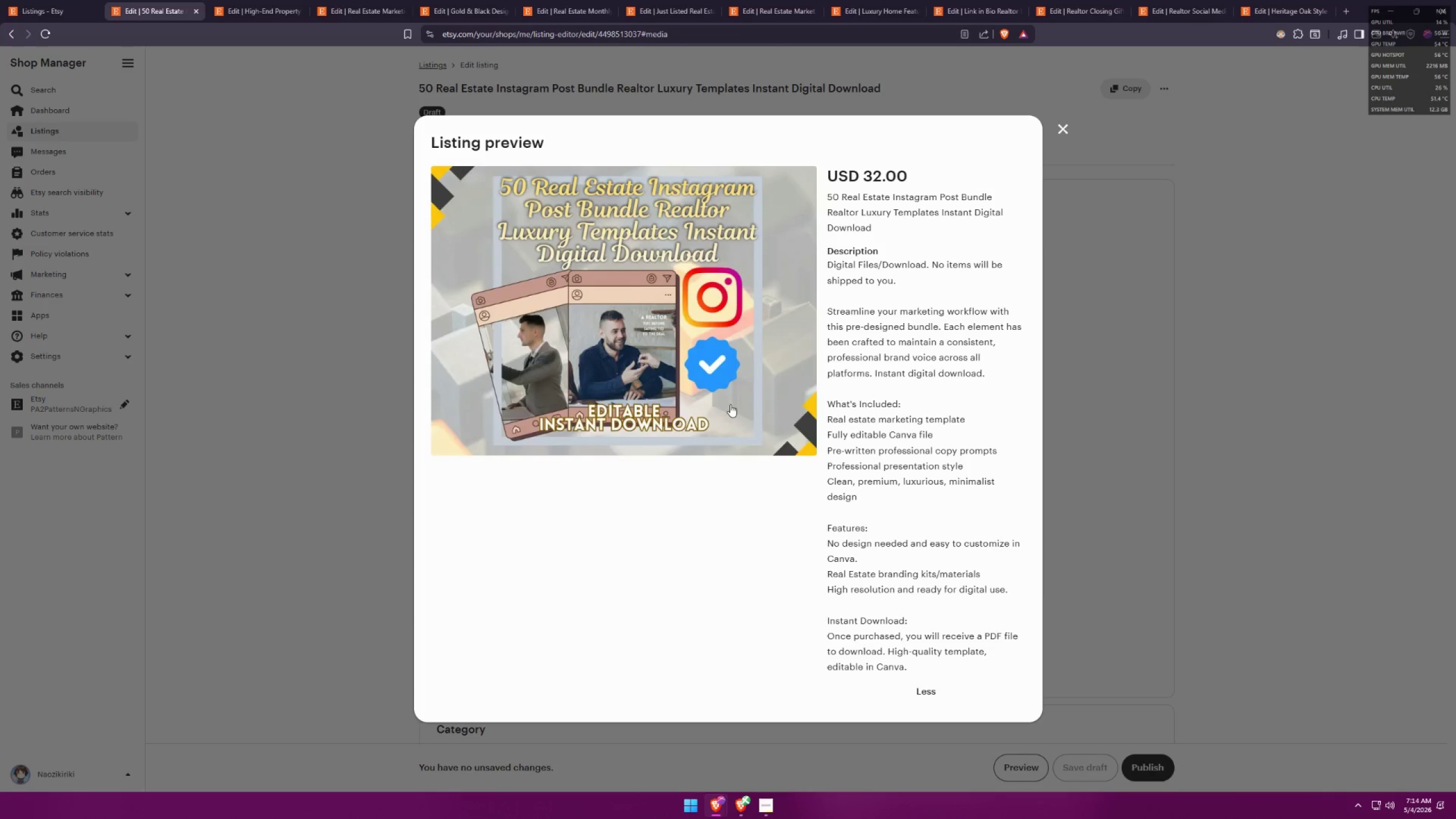 
key(Meta+Shift+S)
 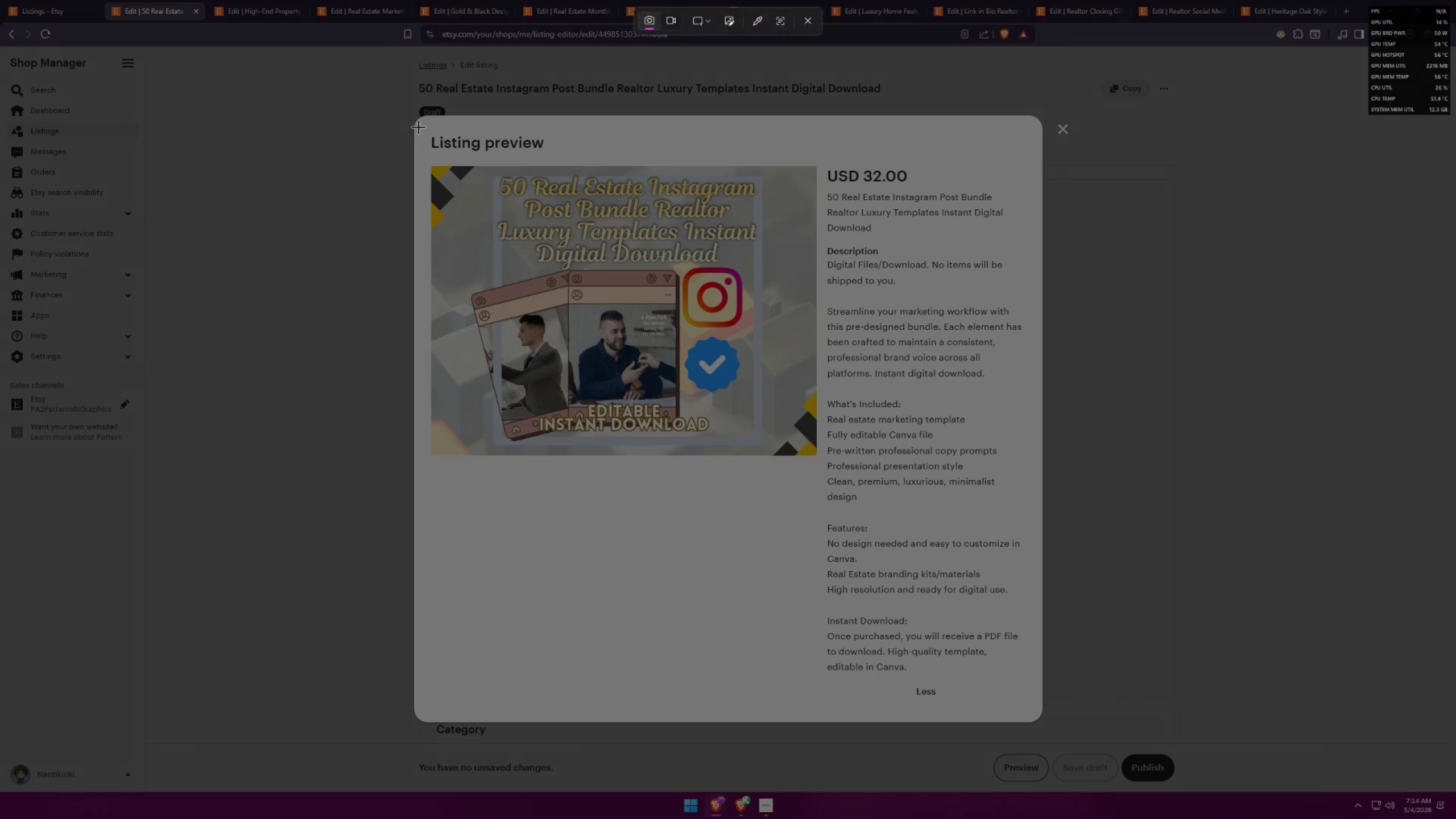 
left_click_drag(start_coordinate=[422, 123], to_coordinate=[1041, 712])
 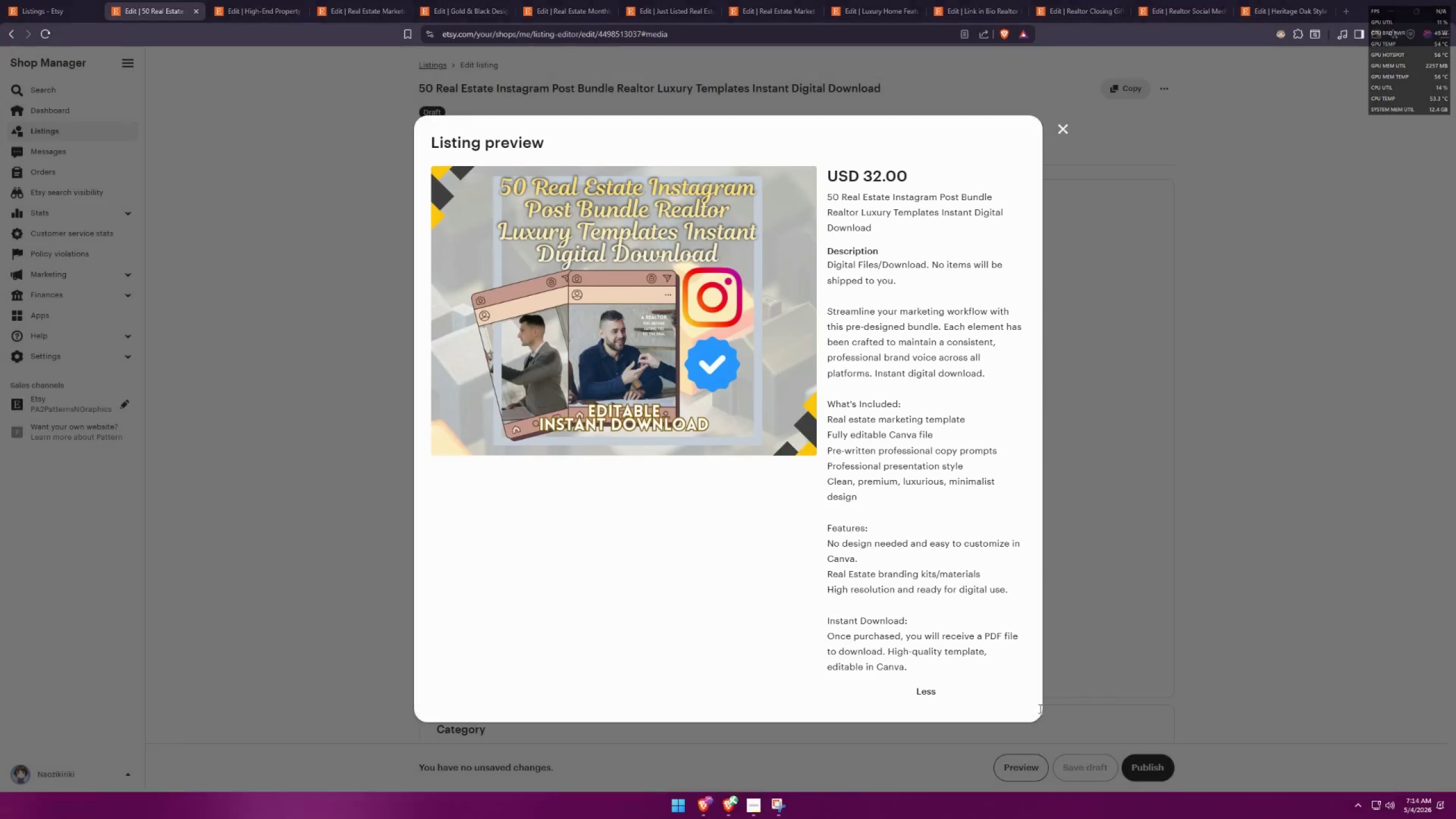 
key(Alt+AltLeft)
 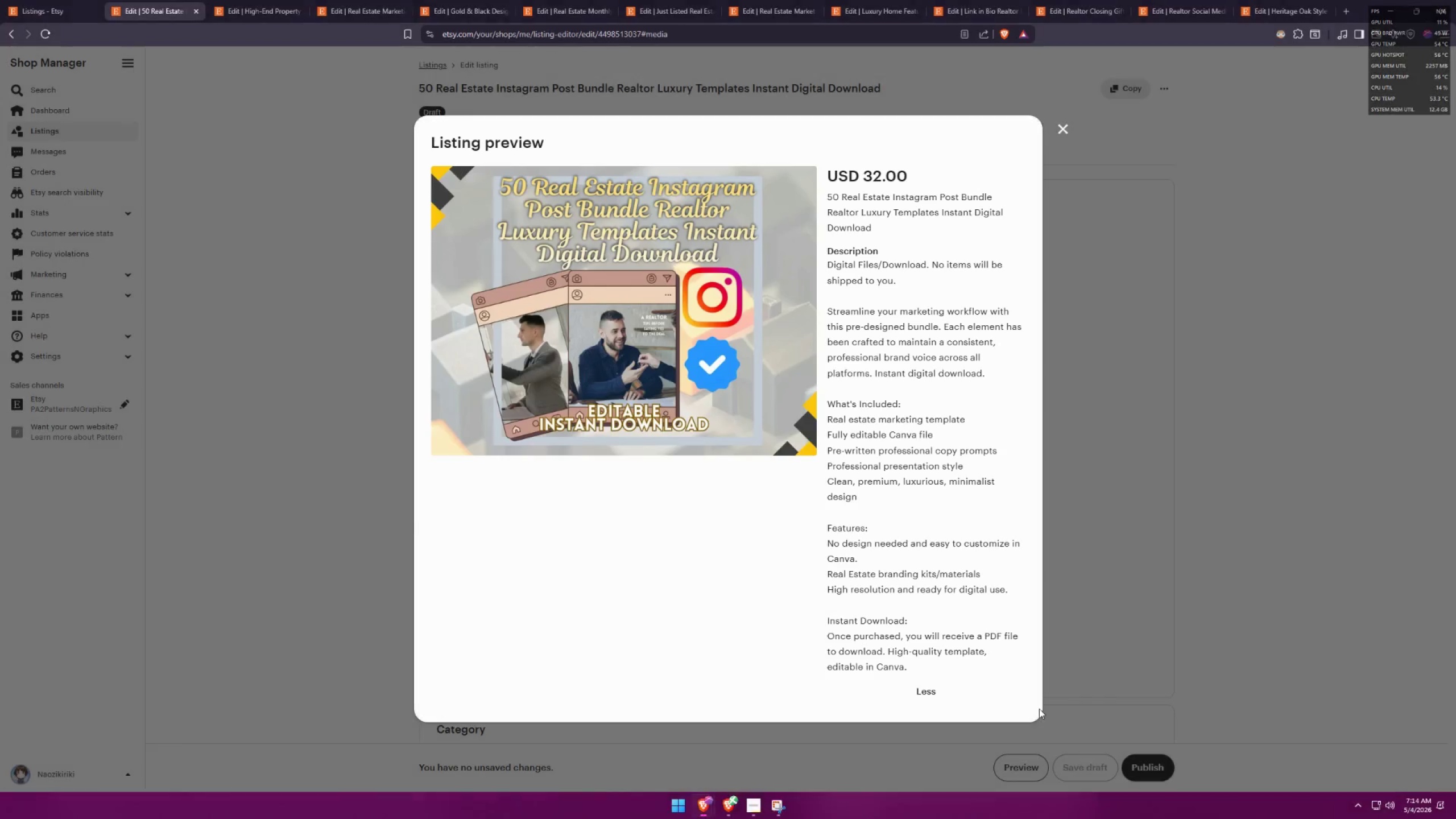 
key(Alt+Tab)
 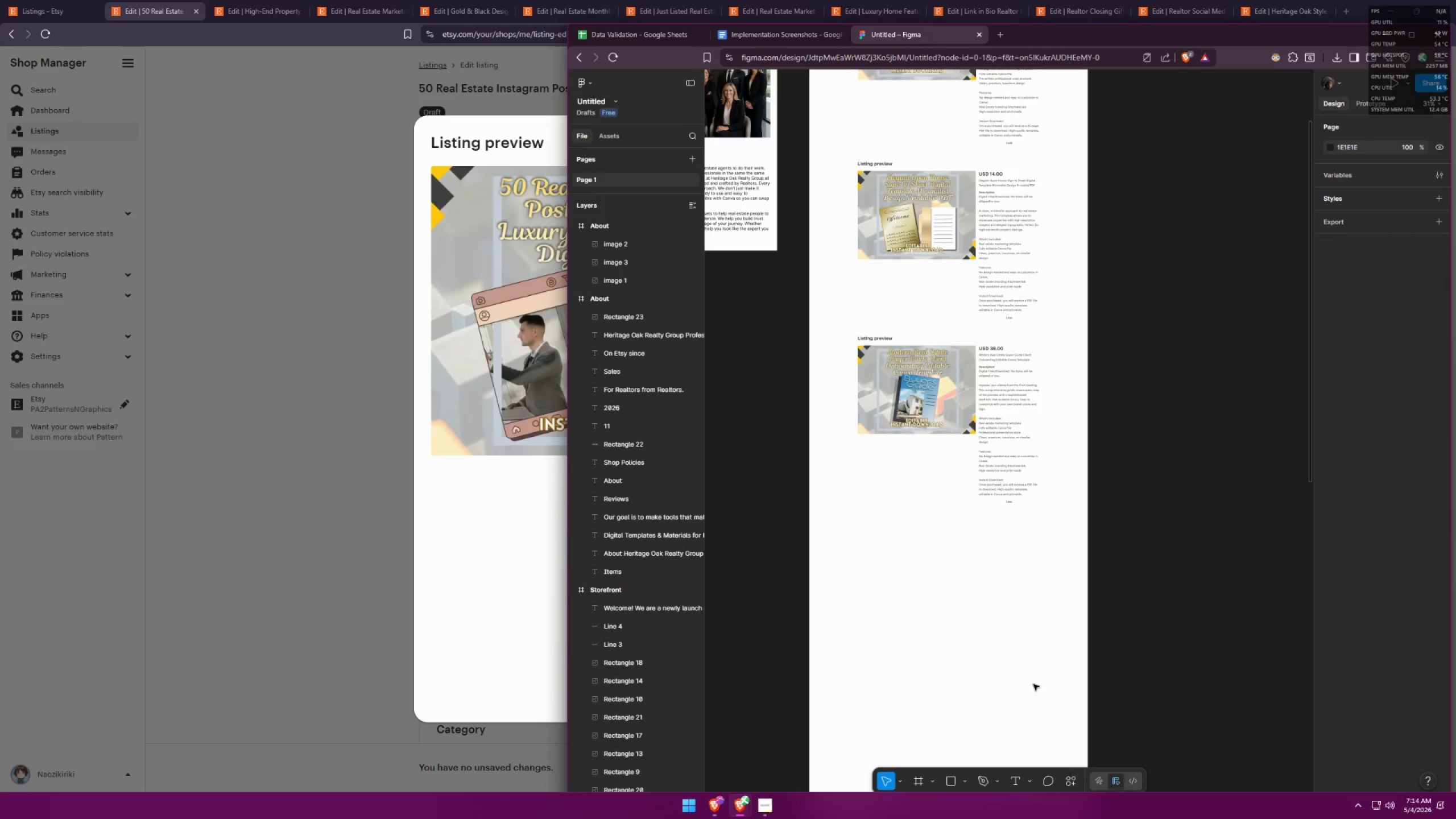 
key(Control+ControlLeft)
 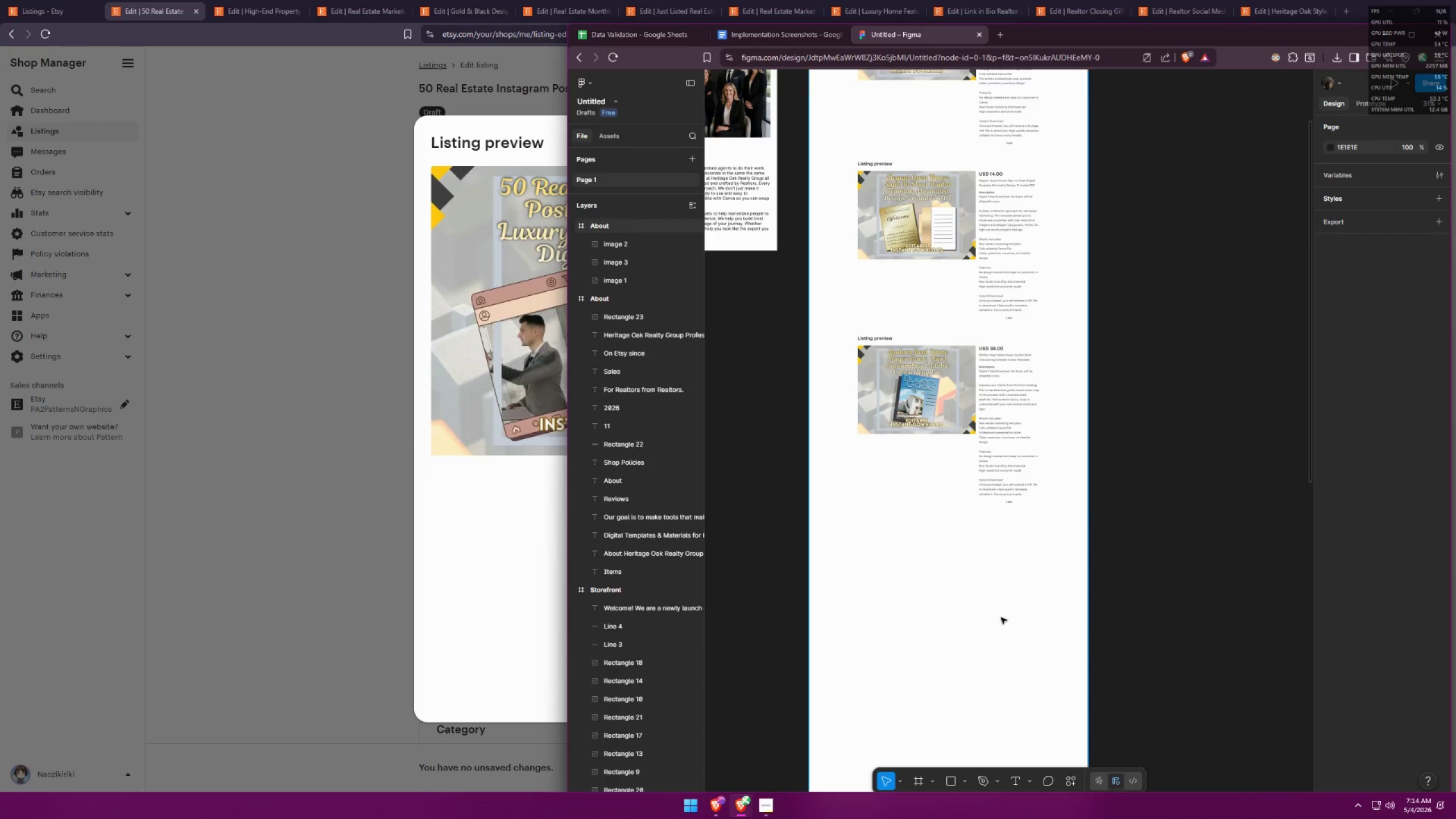 
key(Control+V)
 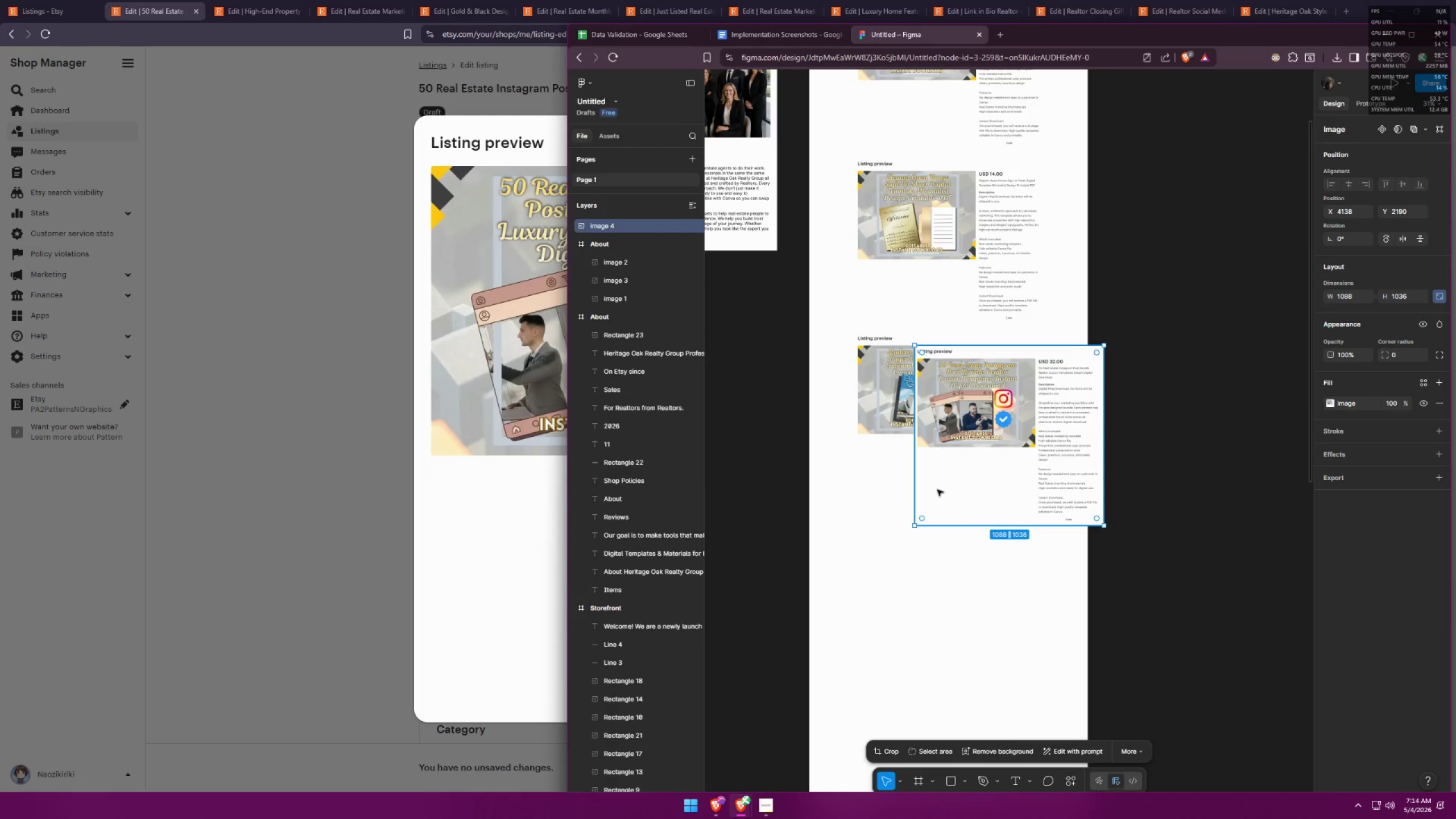 
left_click_drag(start_coordinate=[987, 440], to_coordinate=[929, 602])
 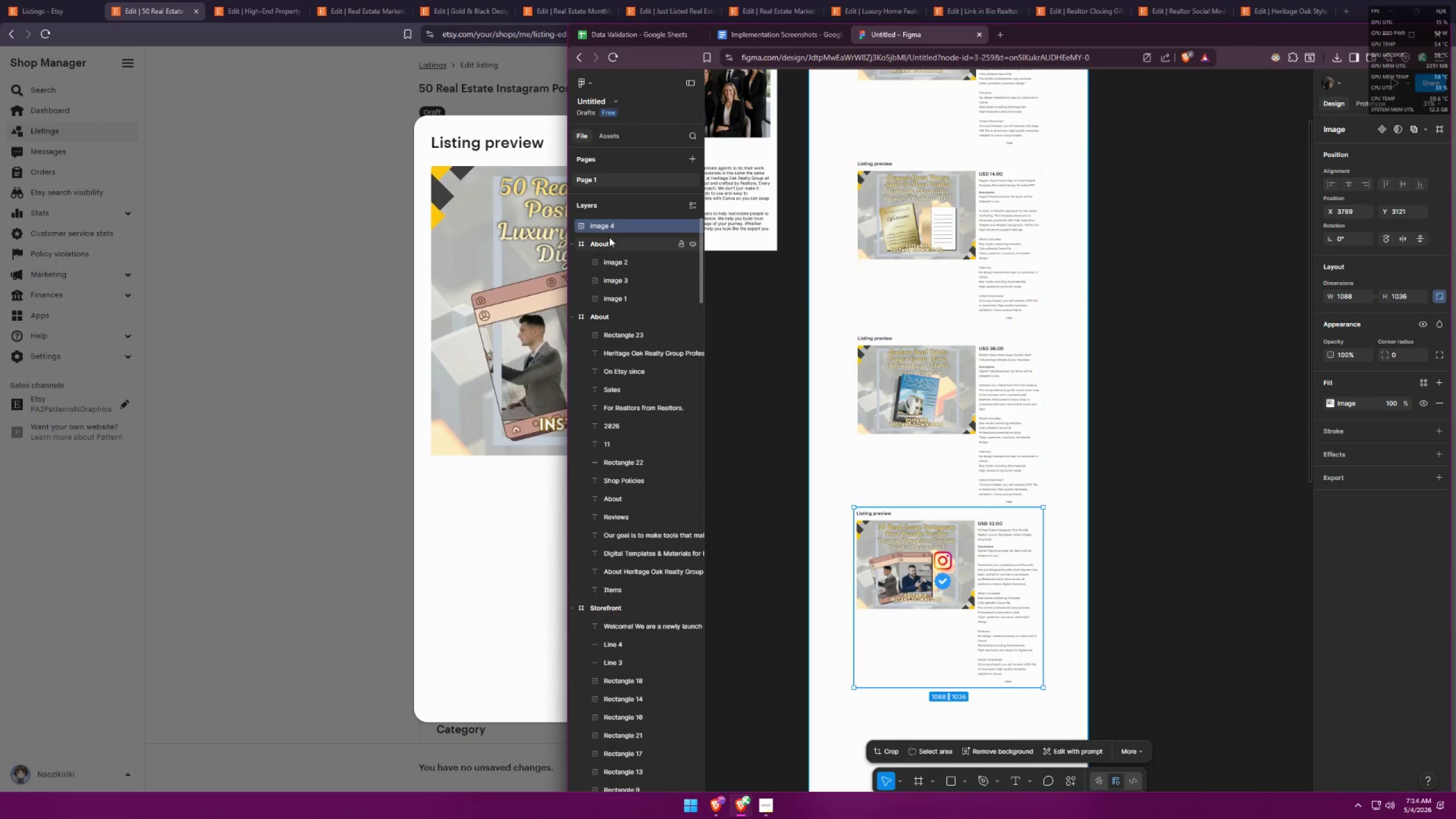 
left_click_drag(start_coordinate=[615, 233], to_coordinate=[609, 253])
 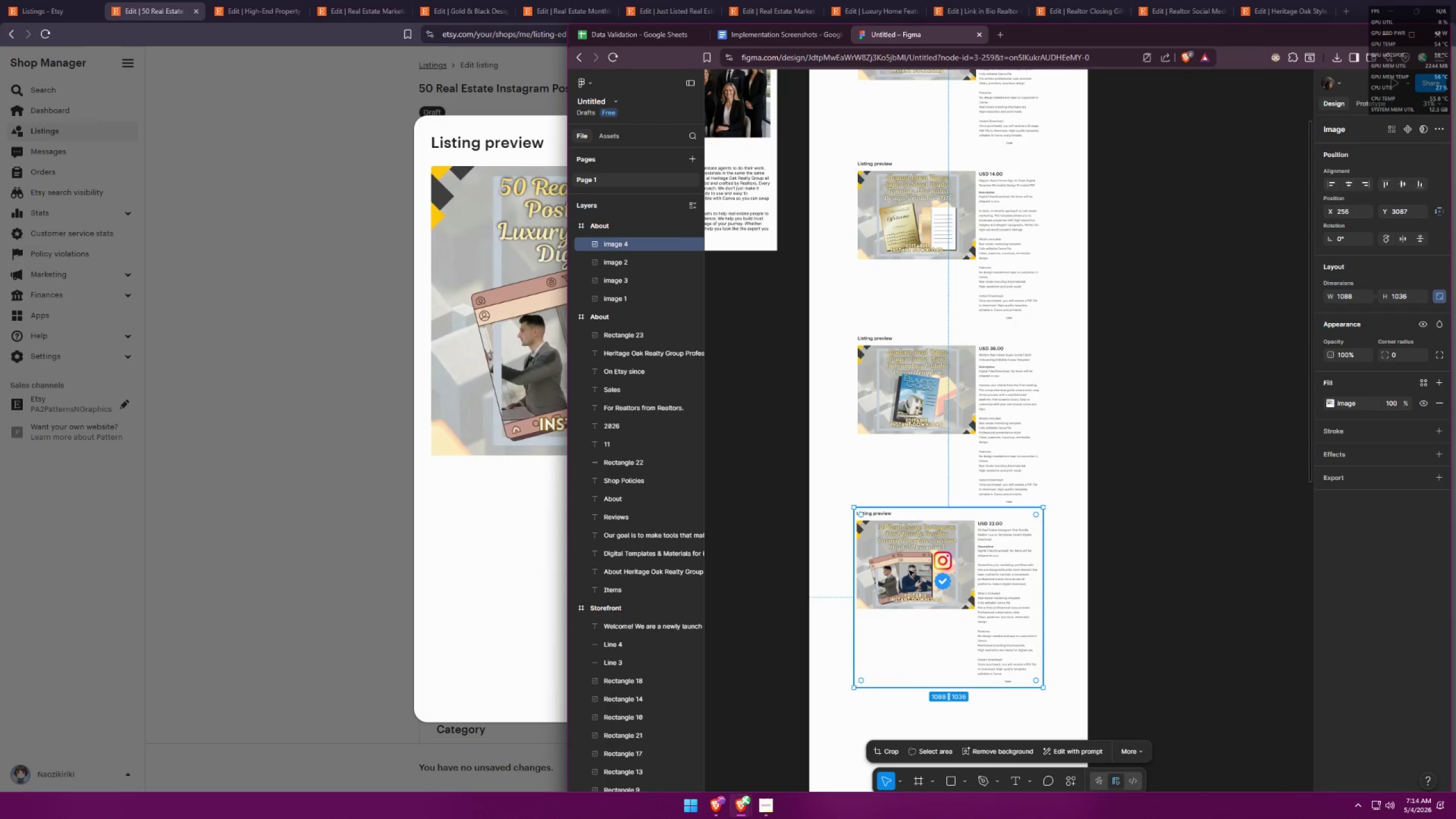 
left_click([928, 588])
 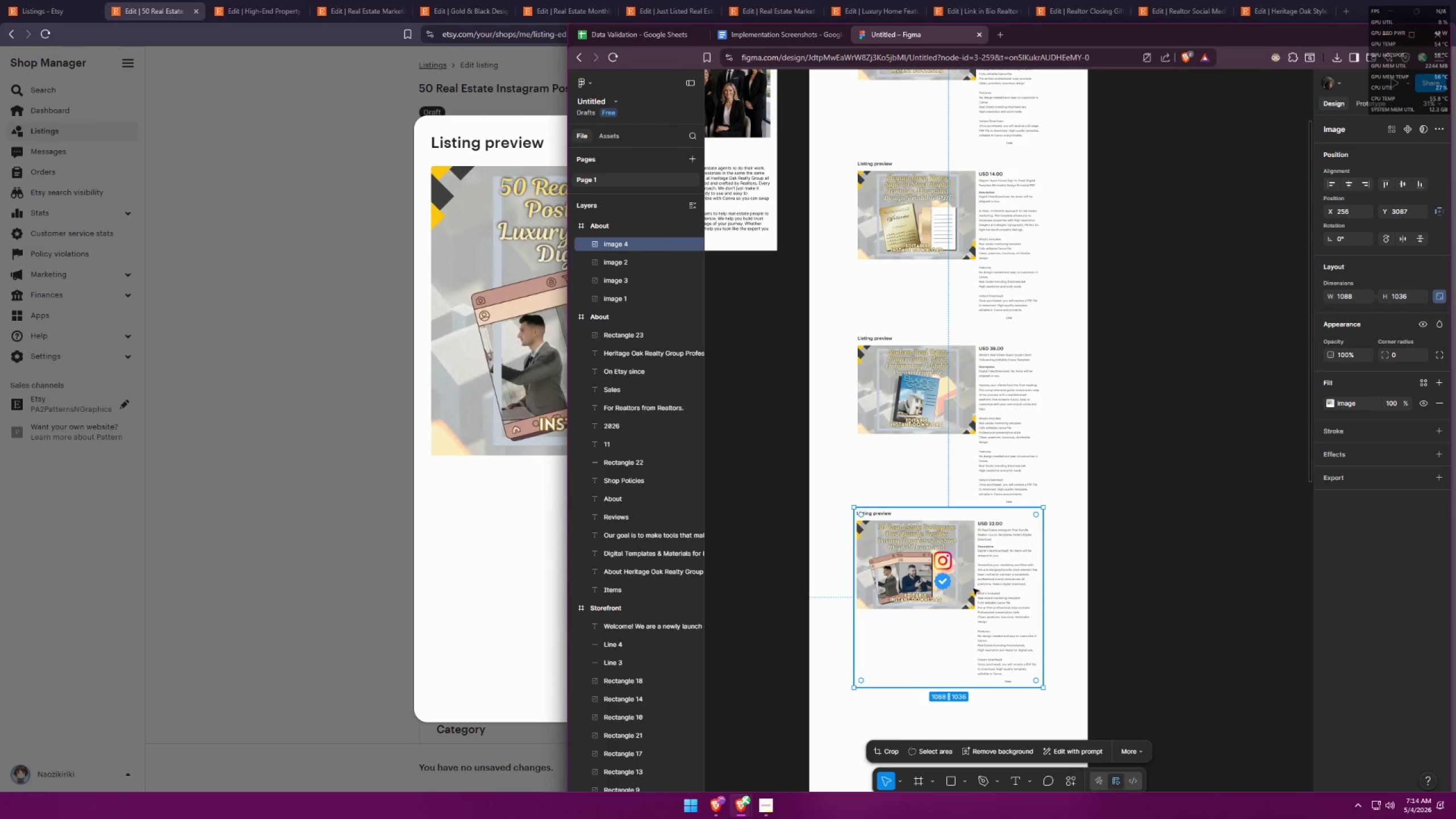 
left_click_drag(start_coordinate=[988, 584], to_coordinate=[990, 593])
 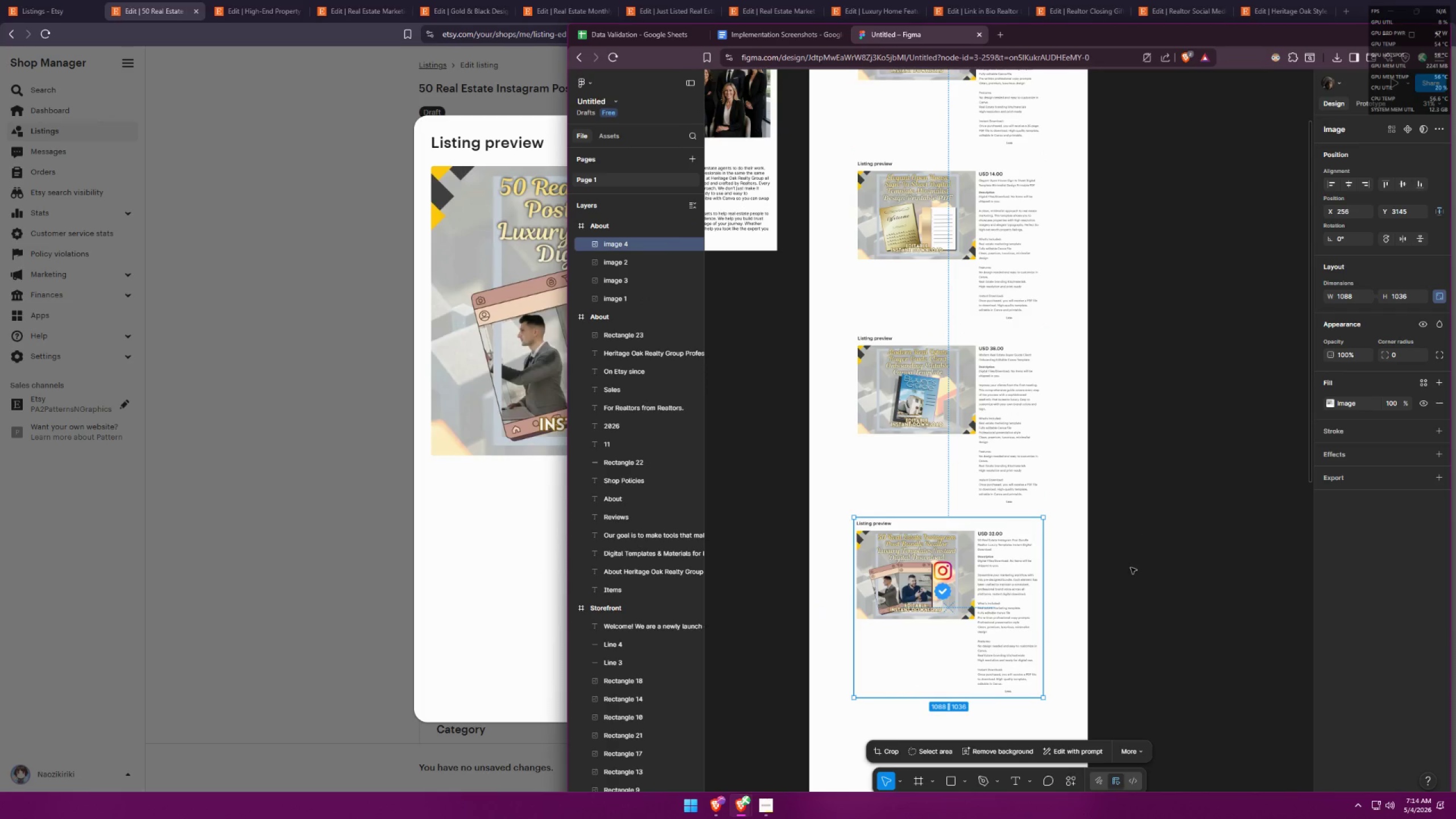 
left_click([956, 529])
 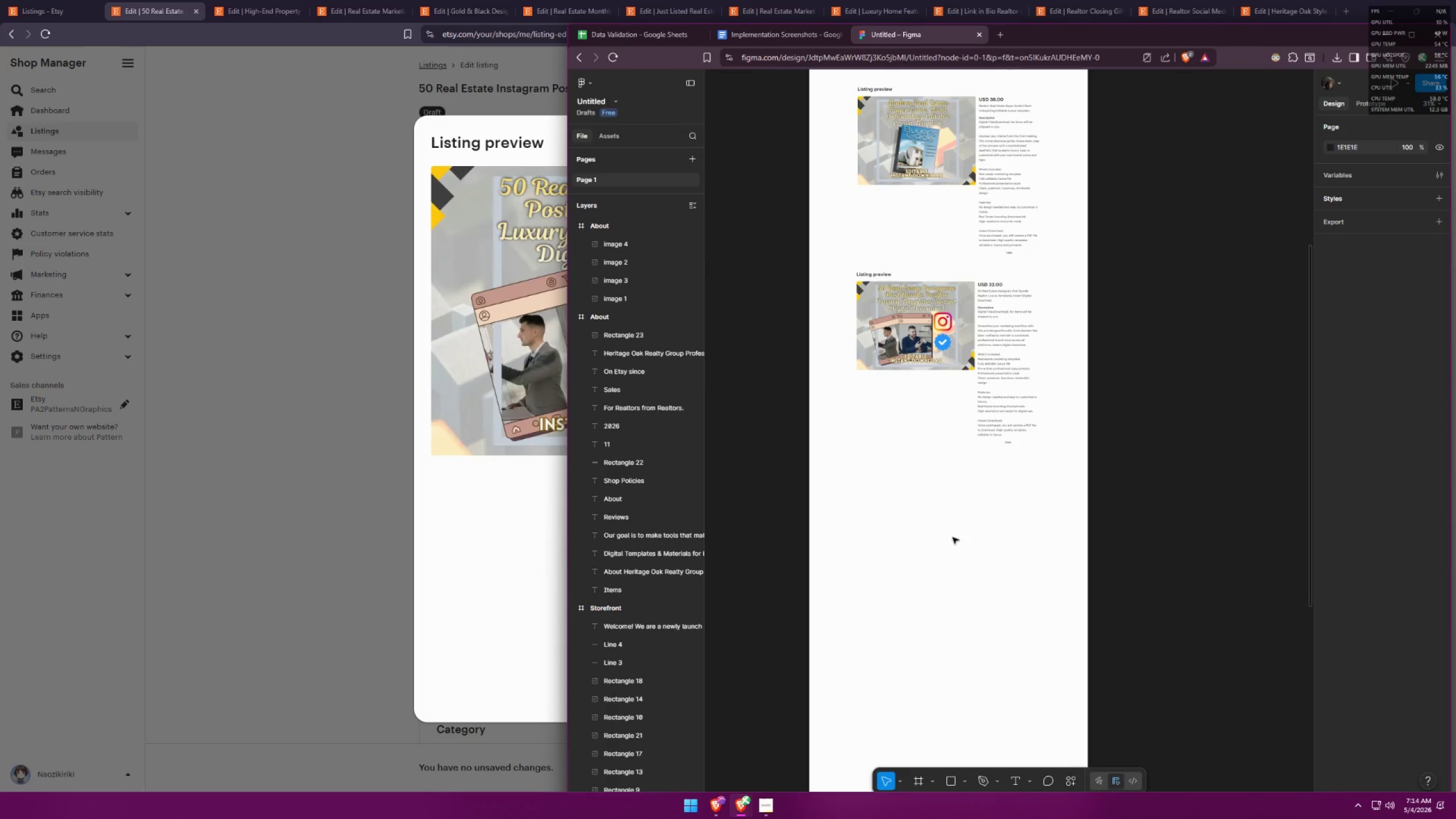 
scroll: coordinate [979, 420], scroll_direction: down, amount: 6.0
 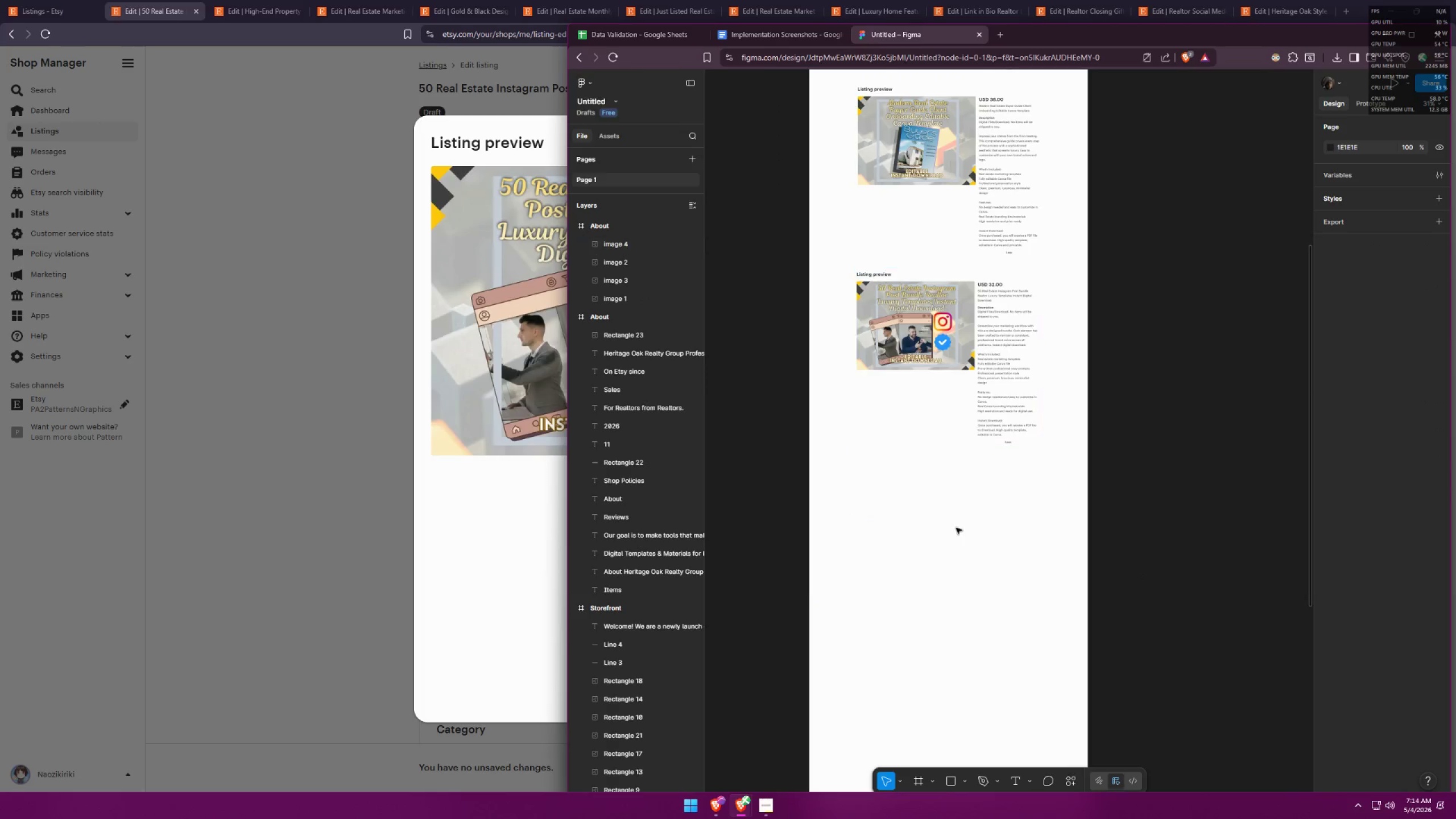 
key(Alt+AltLeft)
 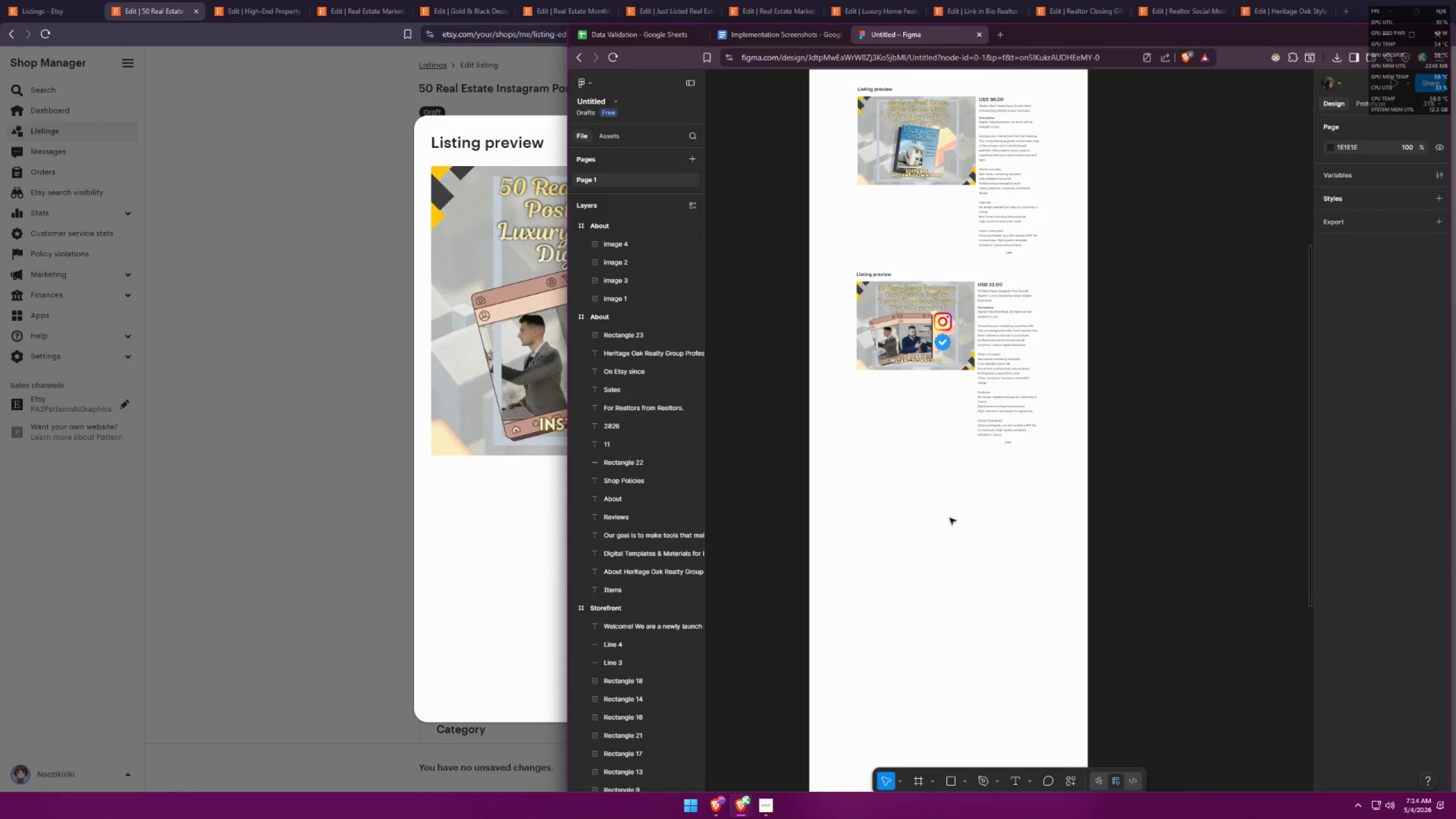 
key(Alt+Tab)
 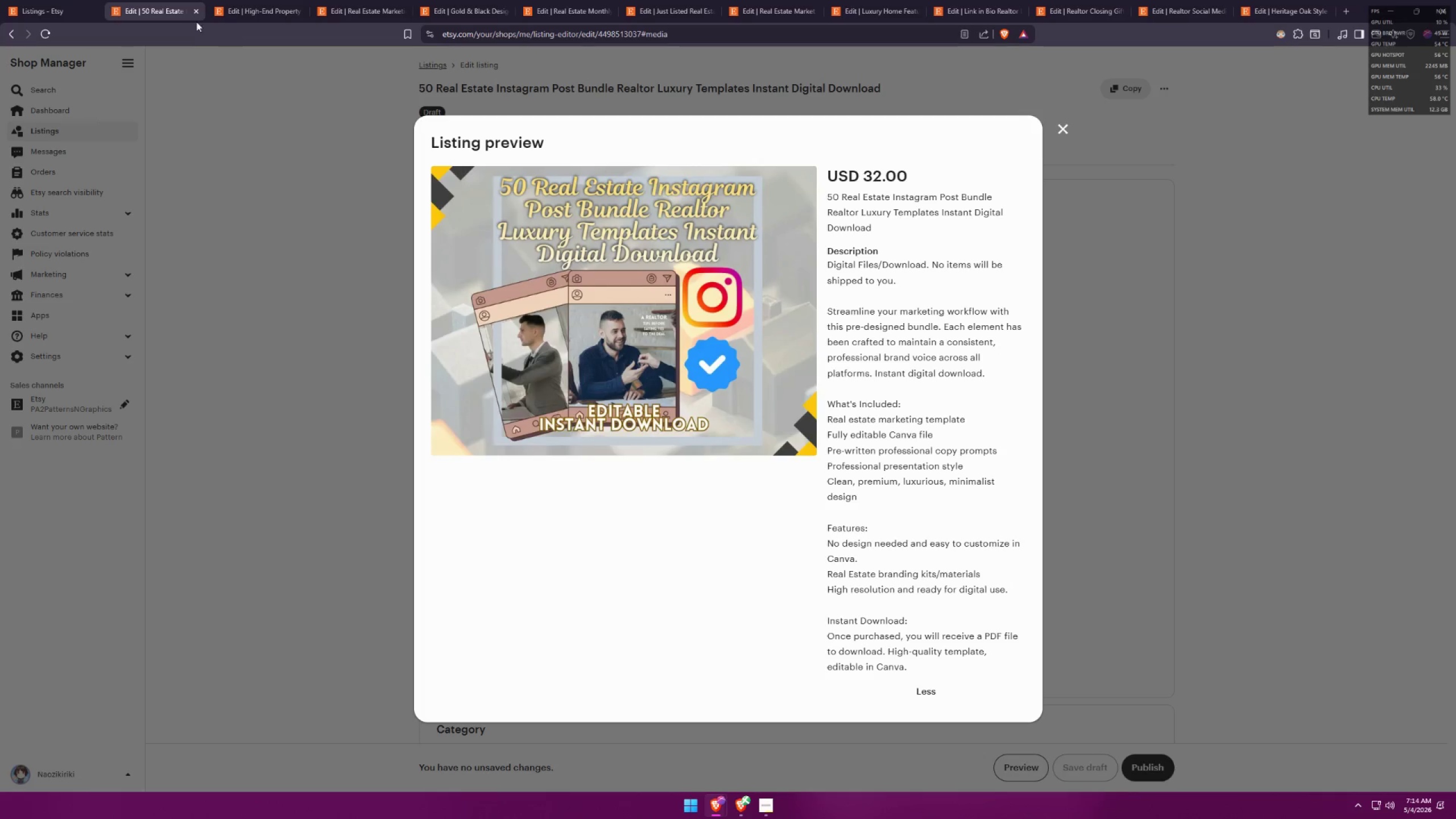 
left_click([193, 13])
 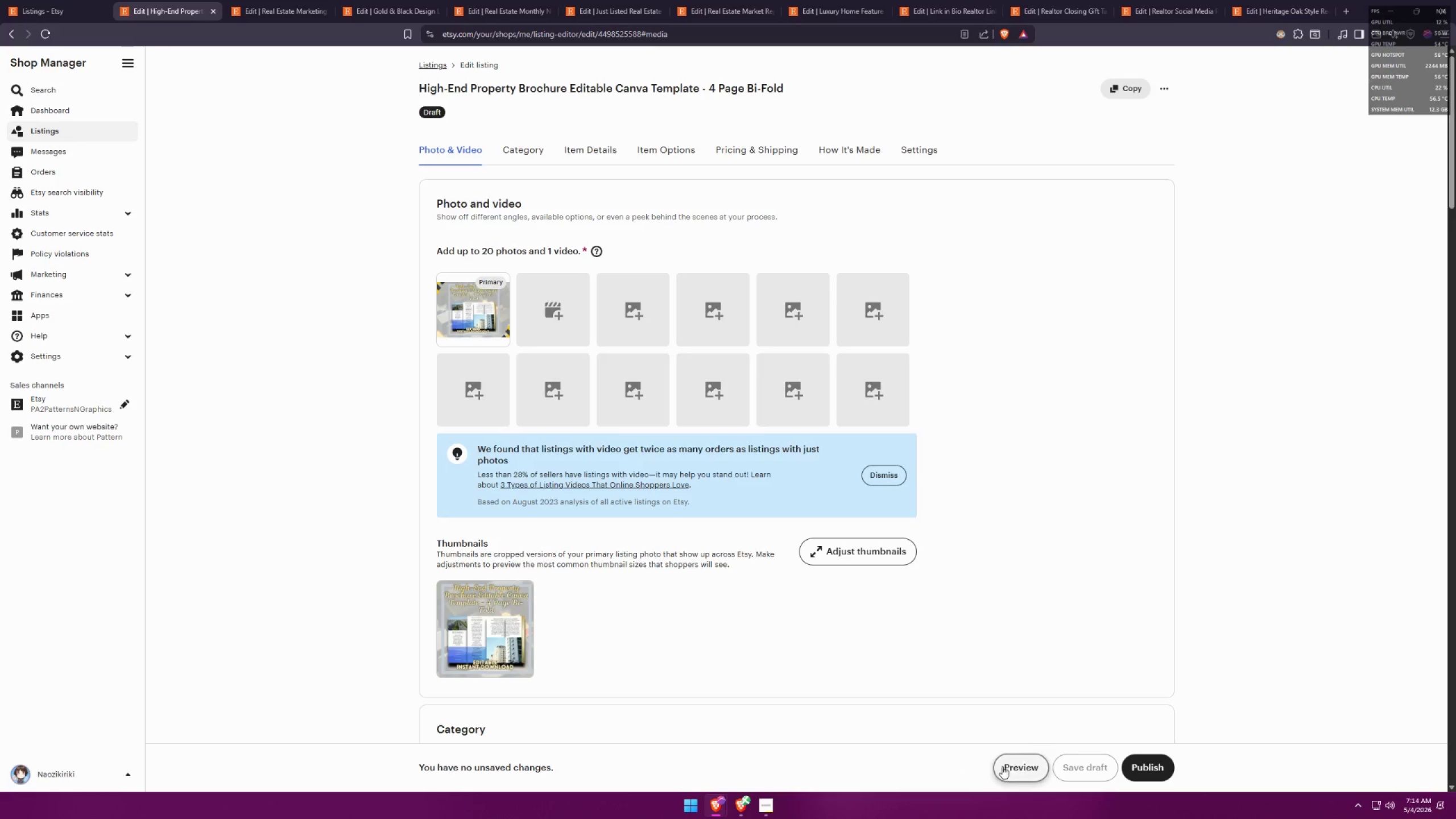 
hold_key(key=AltLeft, duration=0.34)
 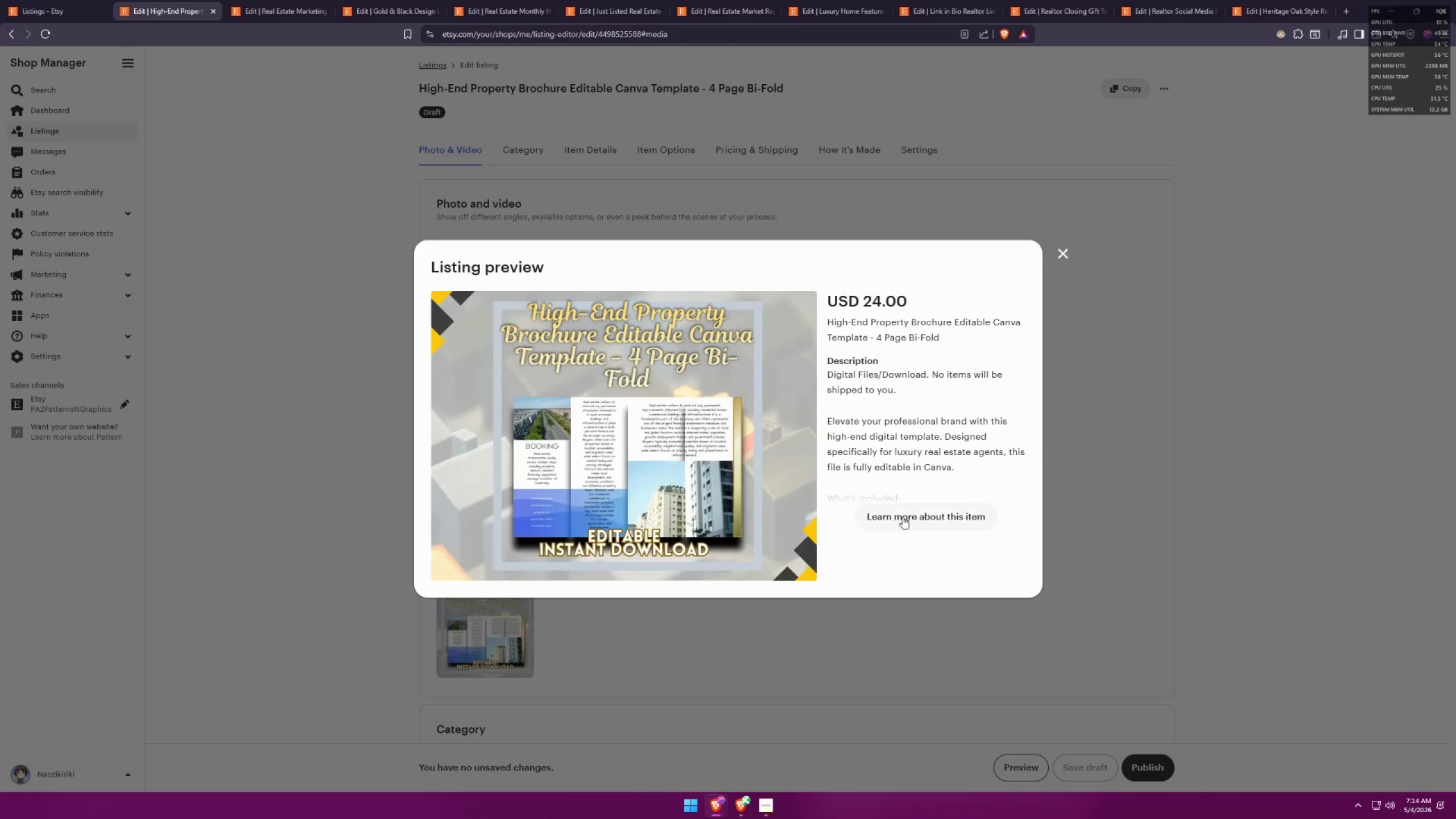 
key(Alt+Shift+ShiftLeft)
 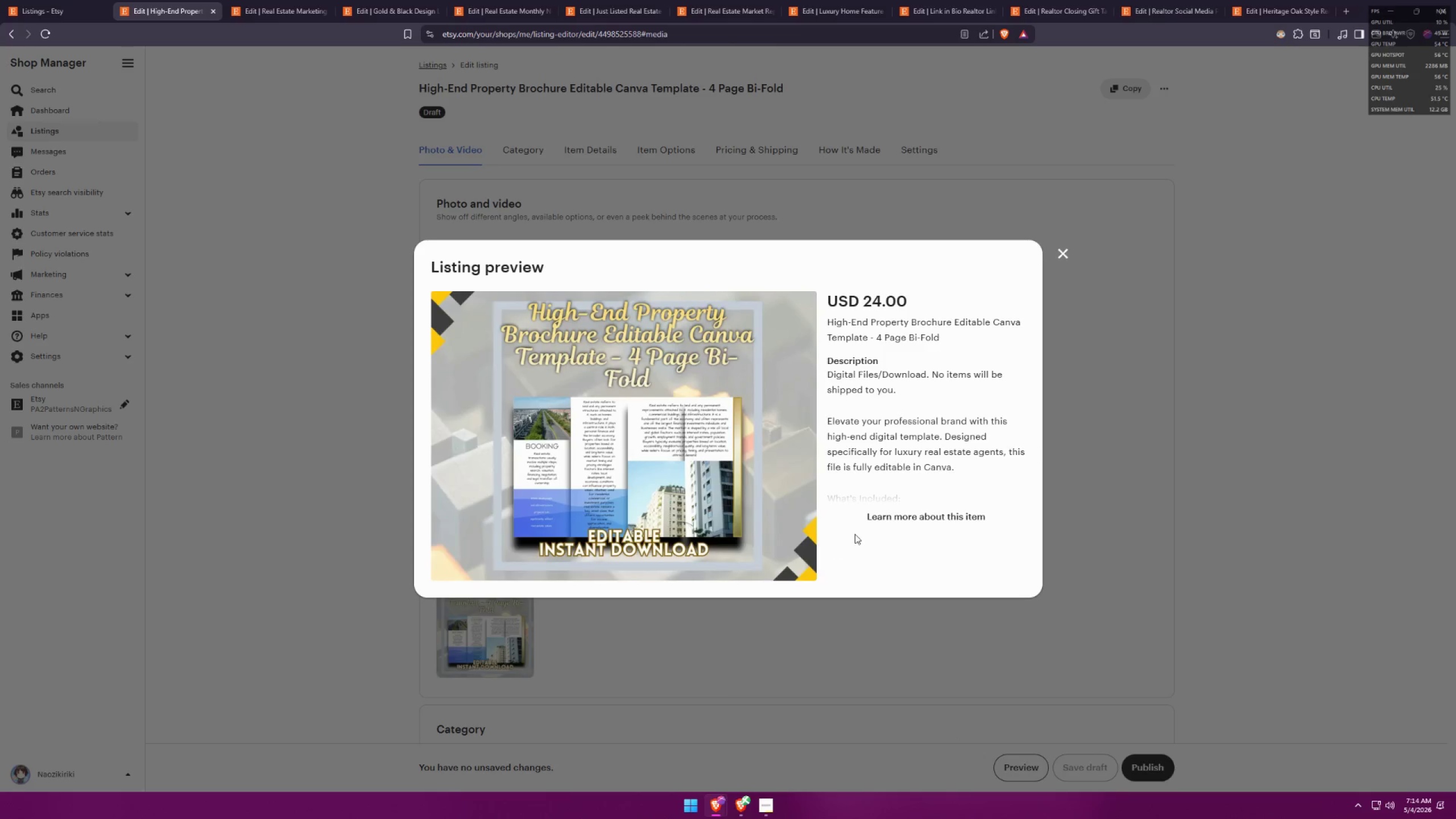 
left_click([903, 516])
 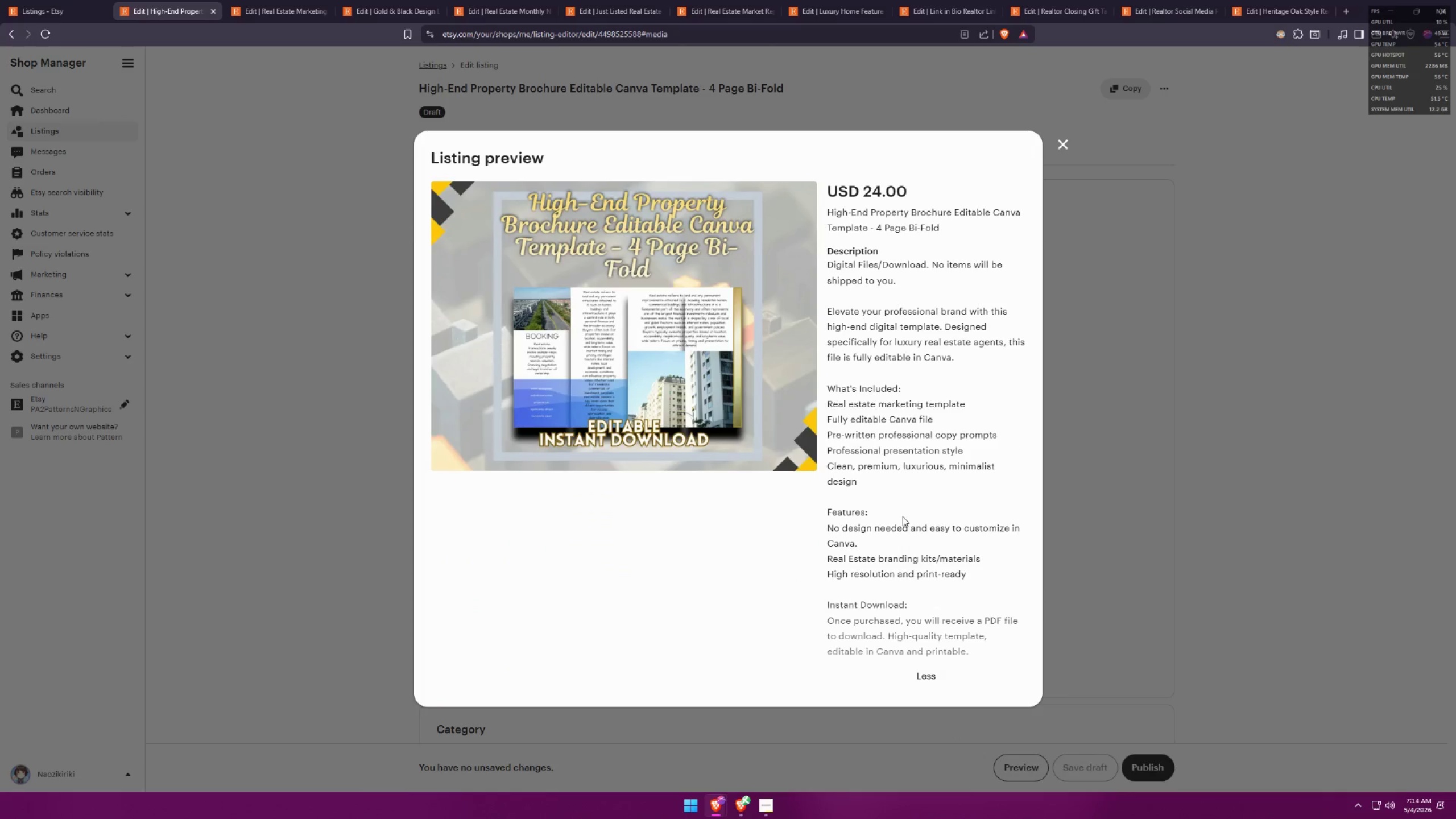 
key(Alt+AltLeft)
 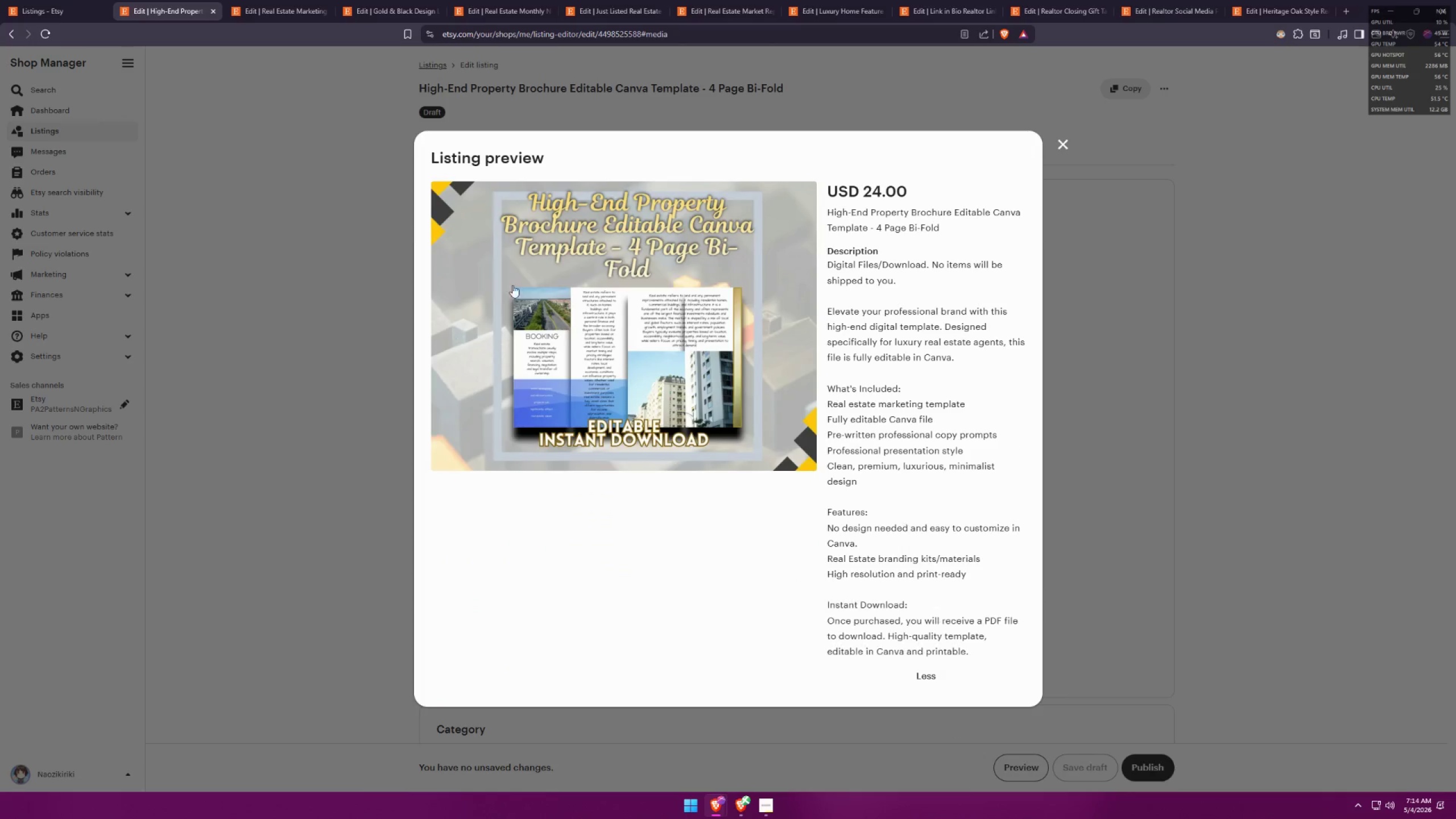 
key(Alt+Shift+ShiftLeft)
 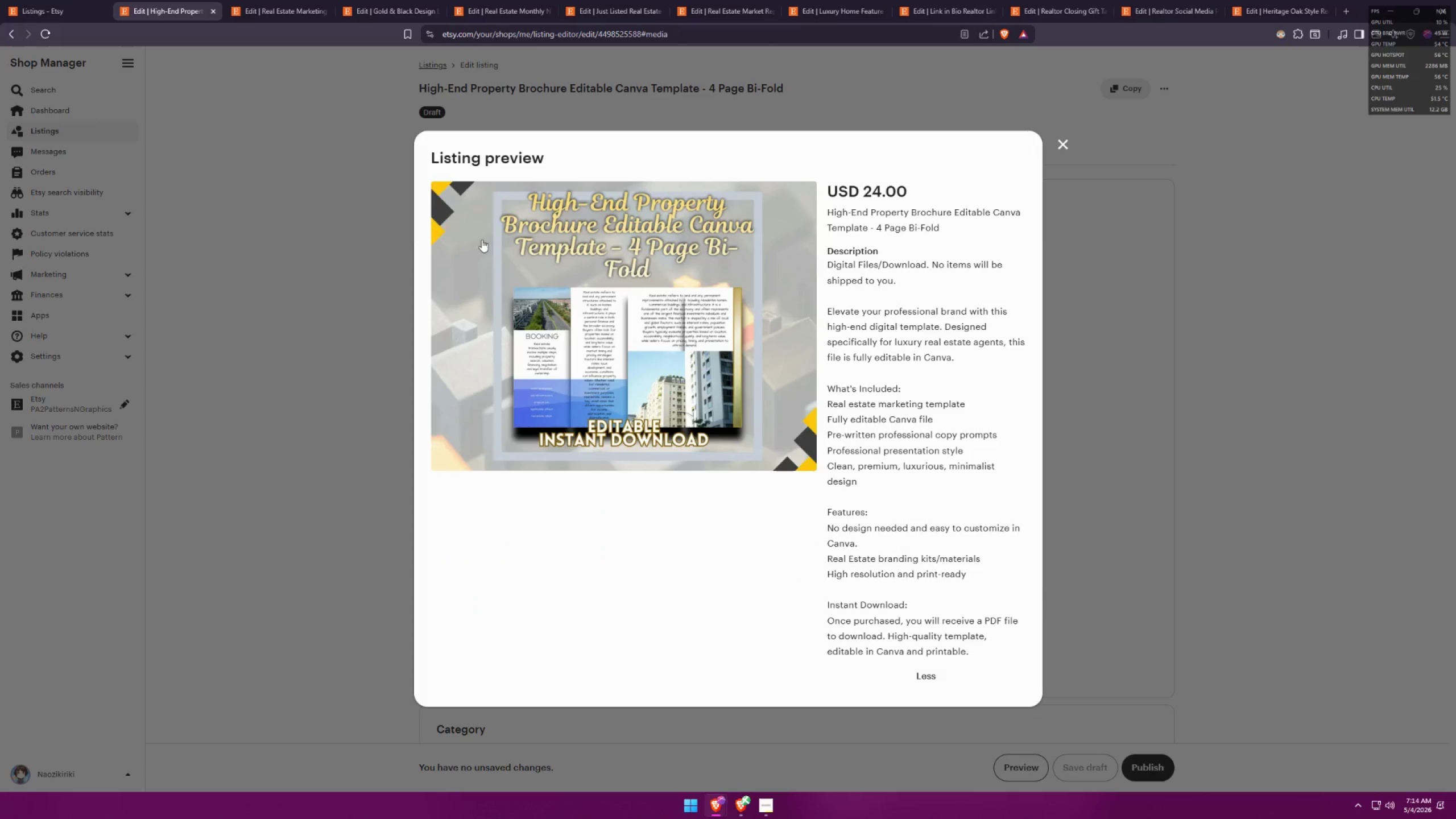 
key(Alt+Shift+S)
 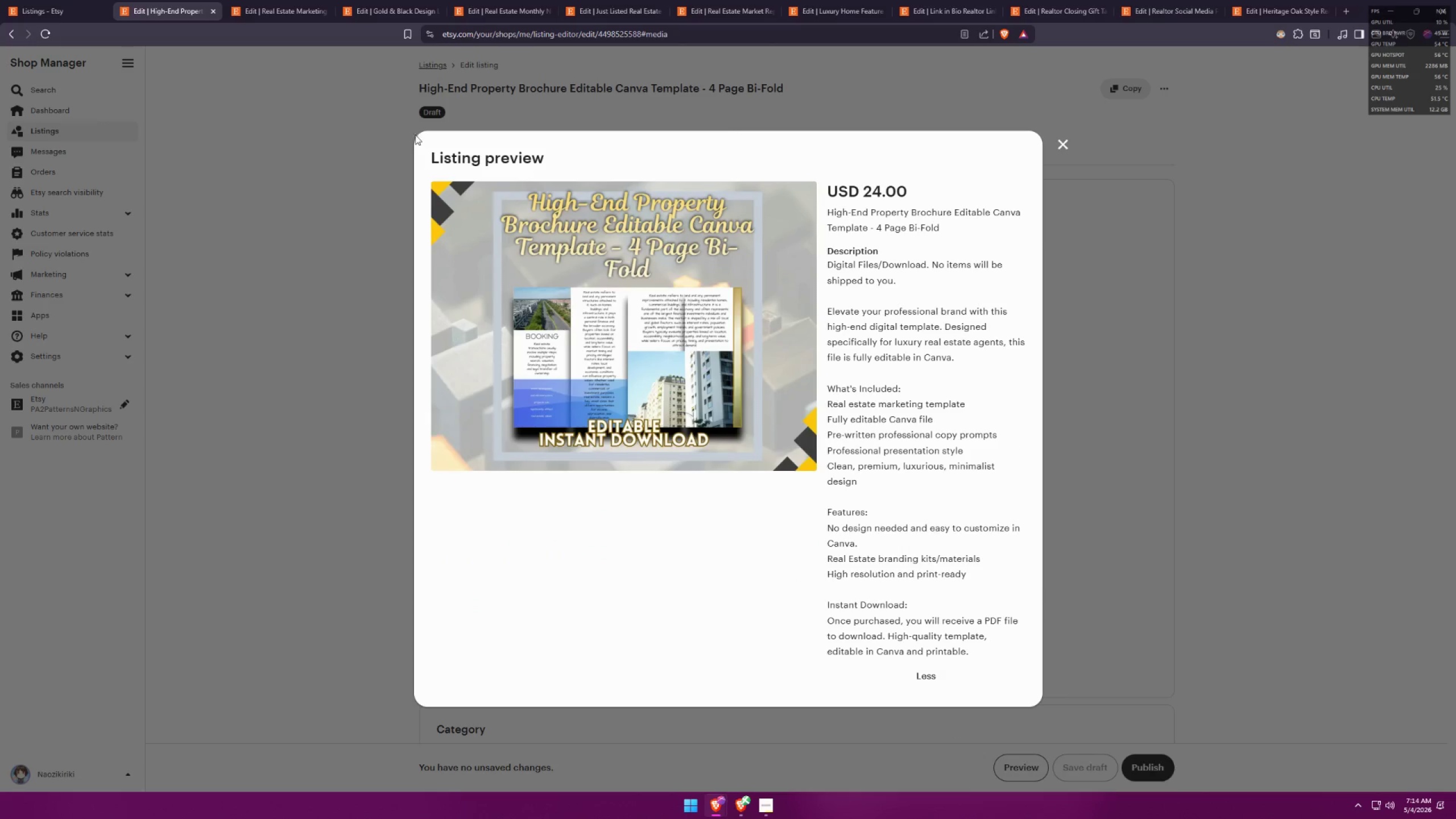 
hold_key(key=AltLeft, duration=0.38)
 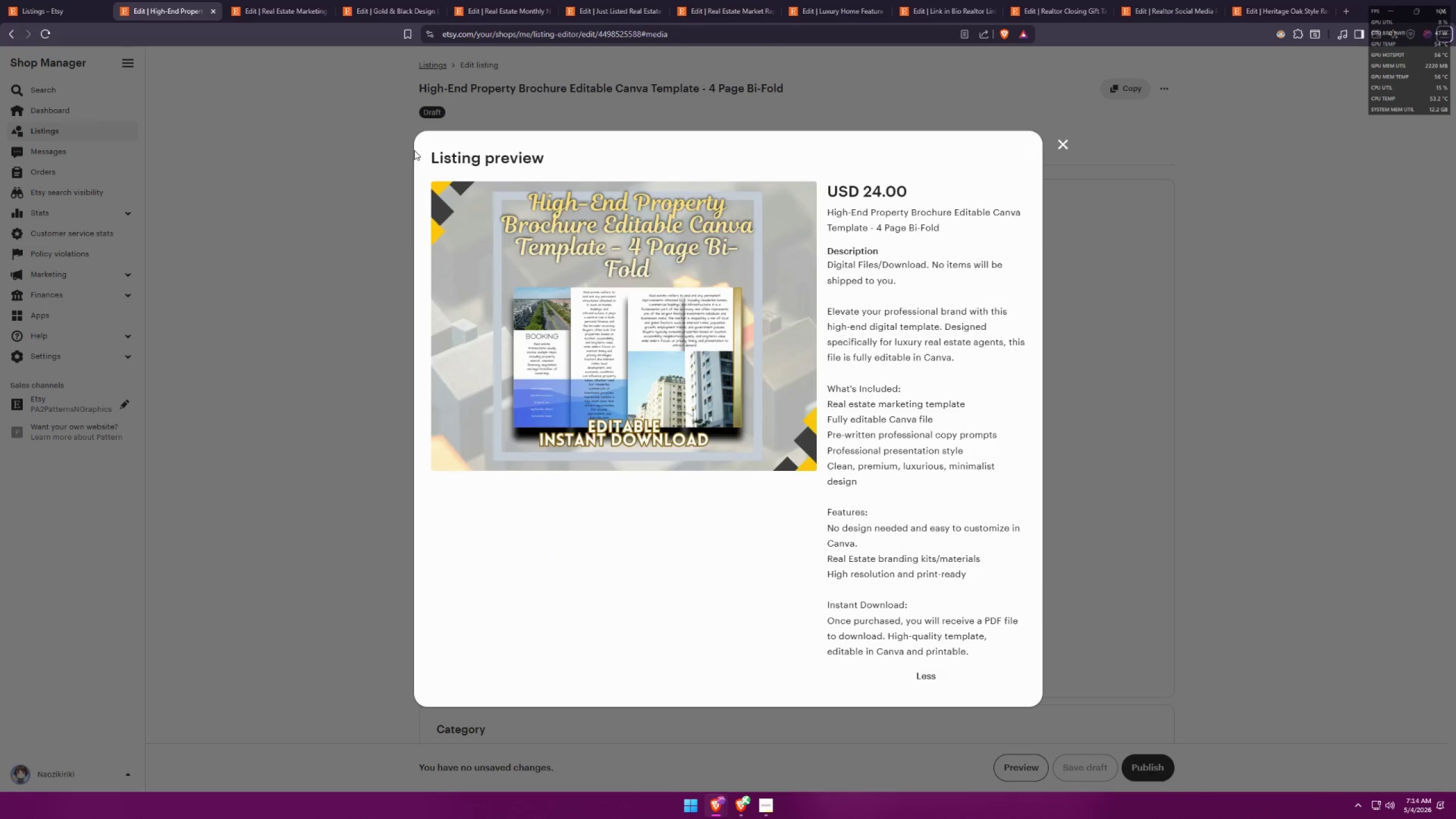 
key(Meta+MetaLeft)
 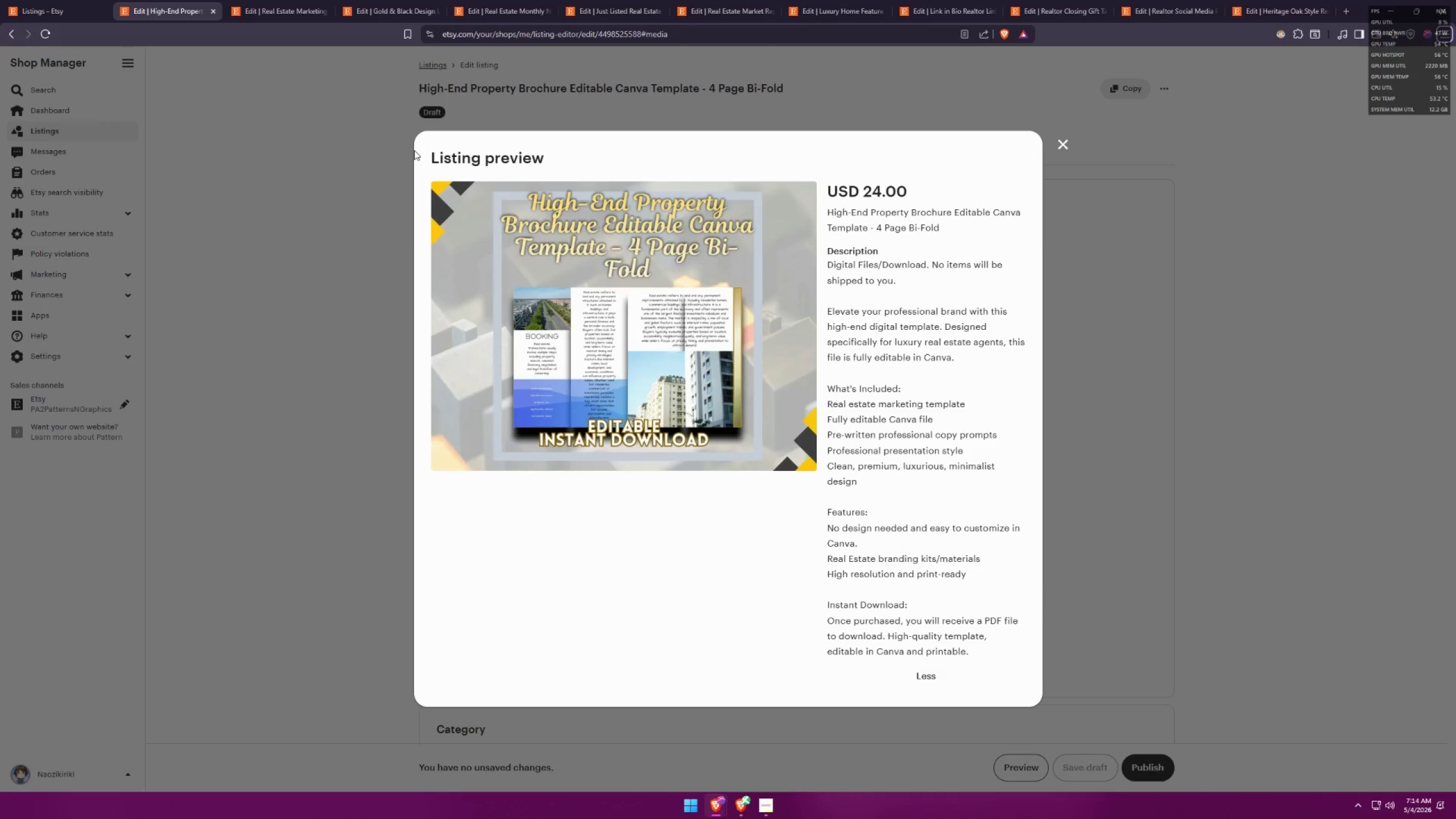 
key(Meta+Shift+ShiftLeft)
 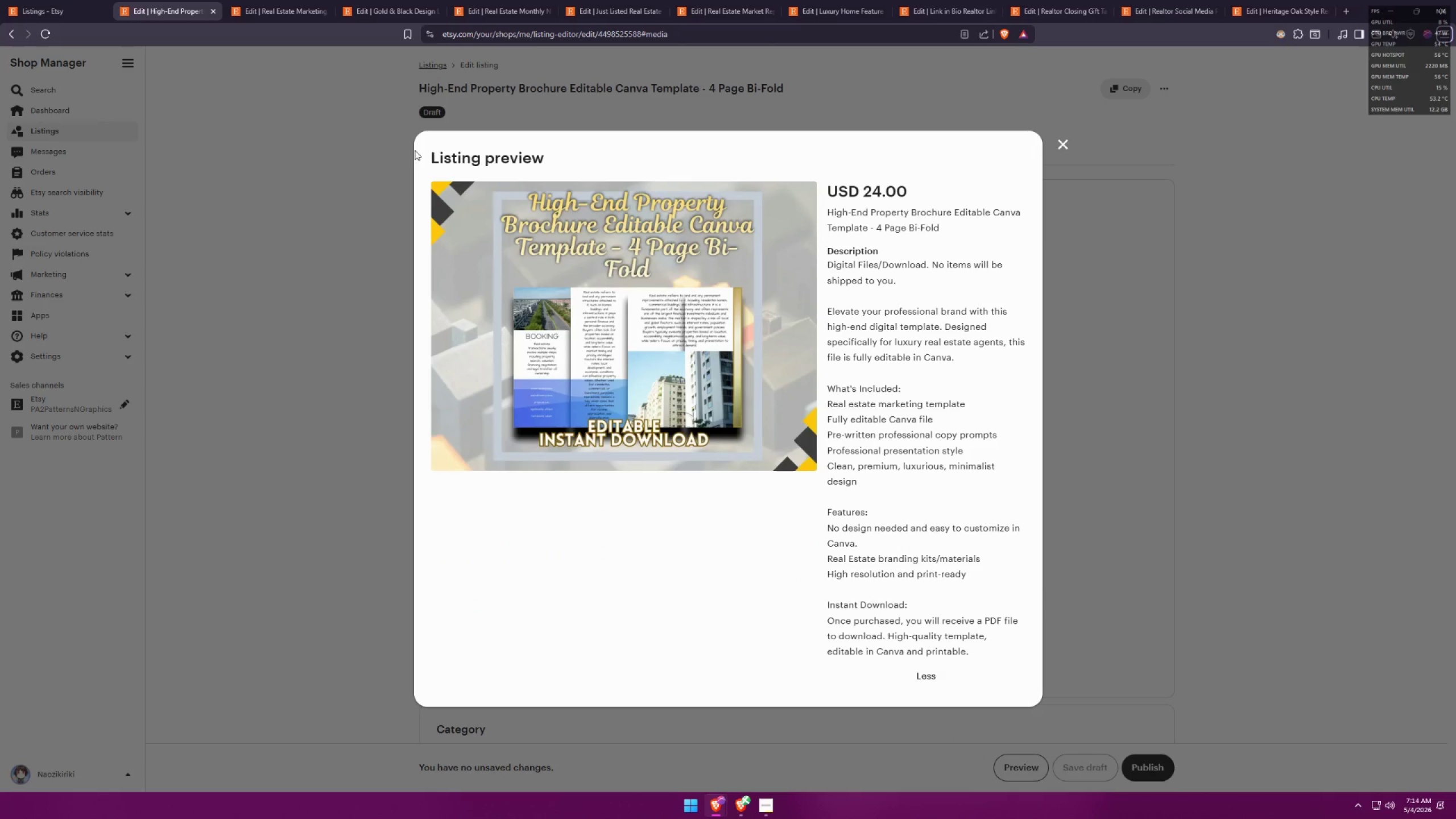 
key(Meta+Shift+S)
 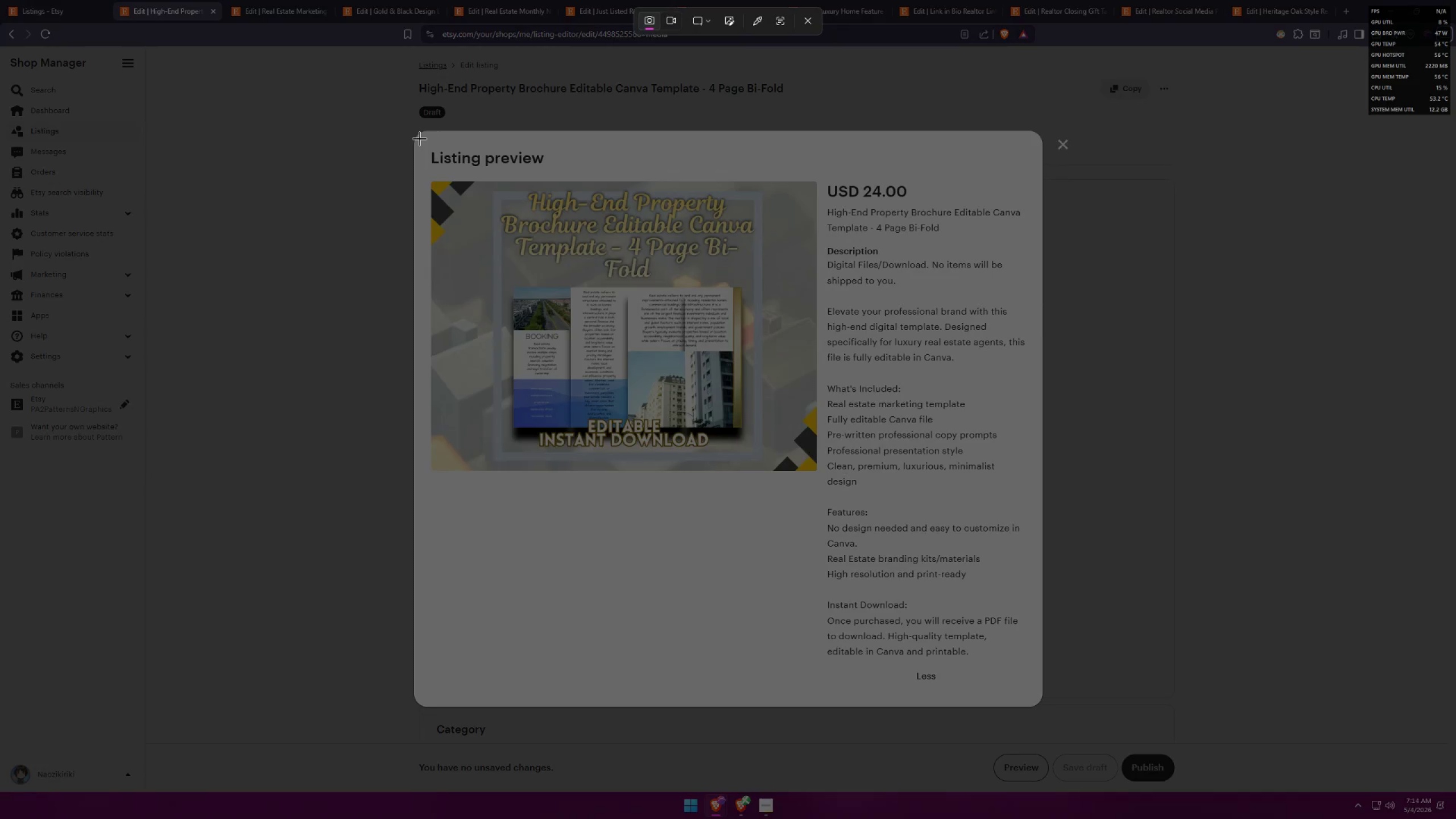 
left_click_drag(start_coordinate=[419, 139], to_coordinate=[1040, 697])
 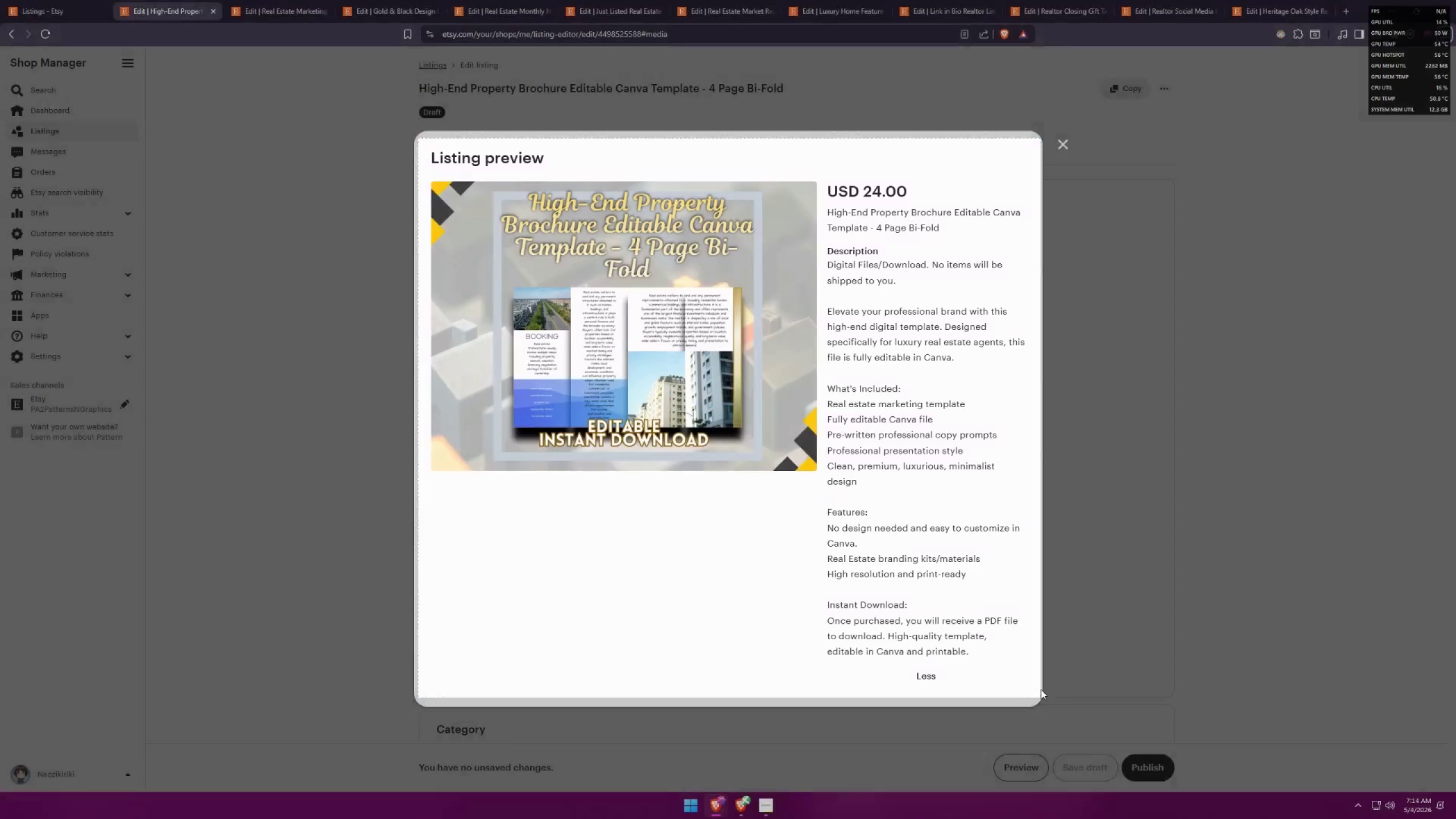 
key(Alt+AltLeft)
 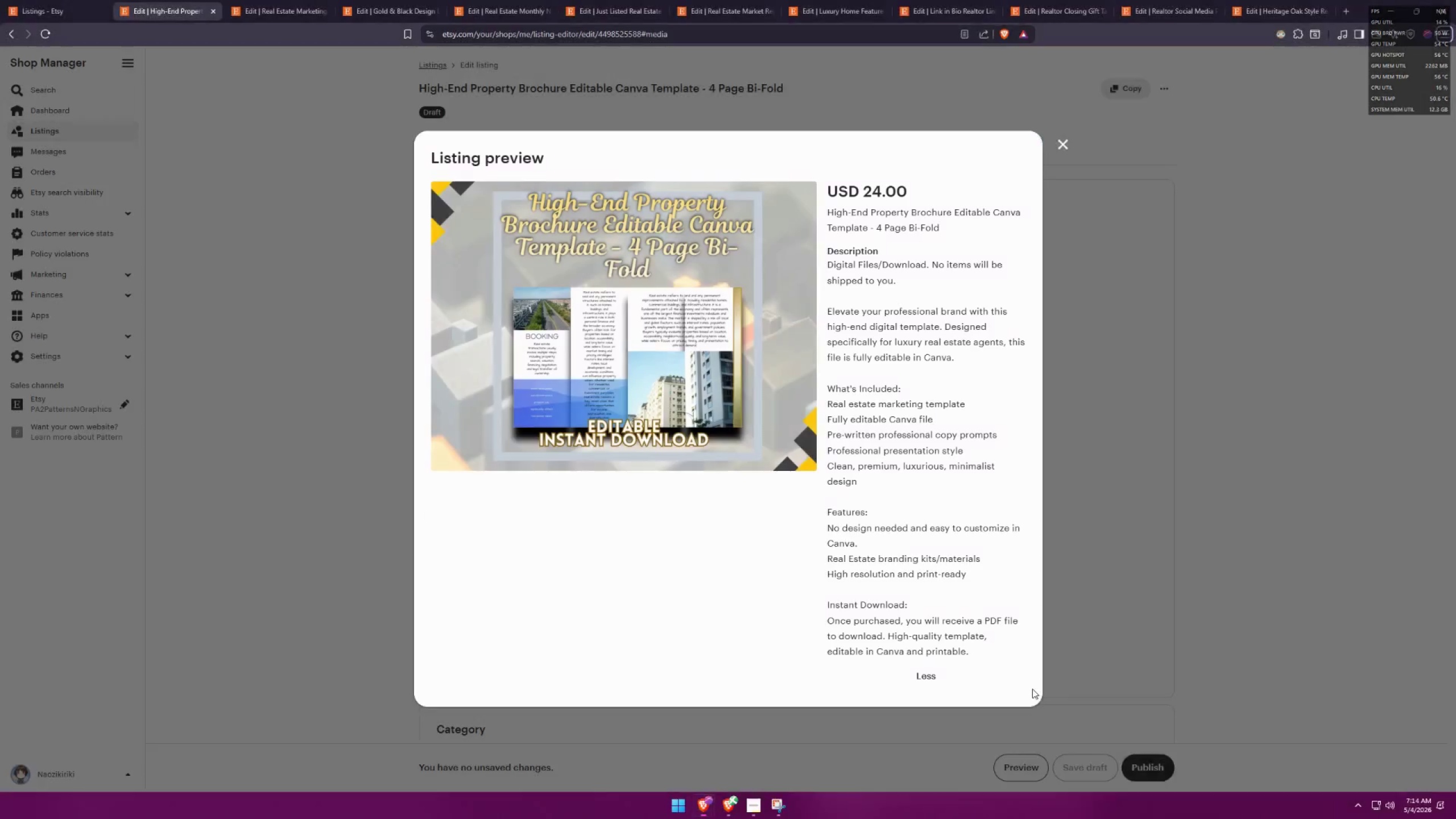 
key(Alt+Tab)
 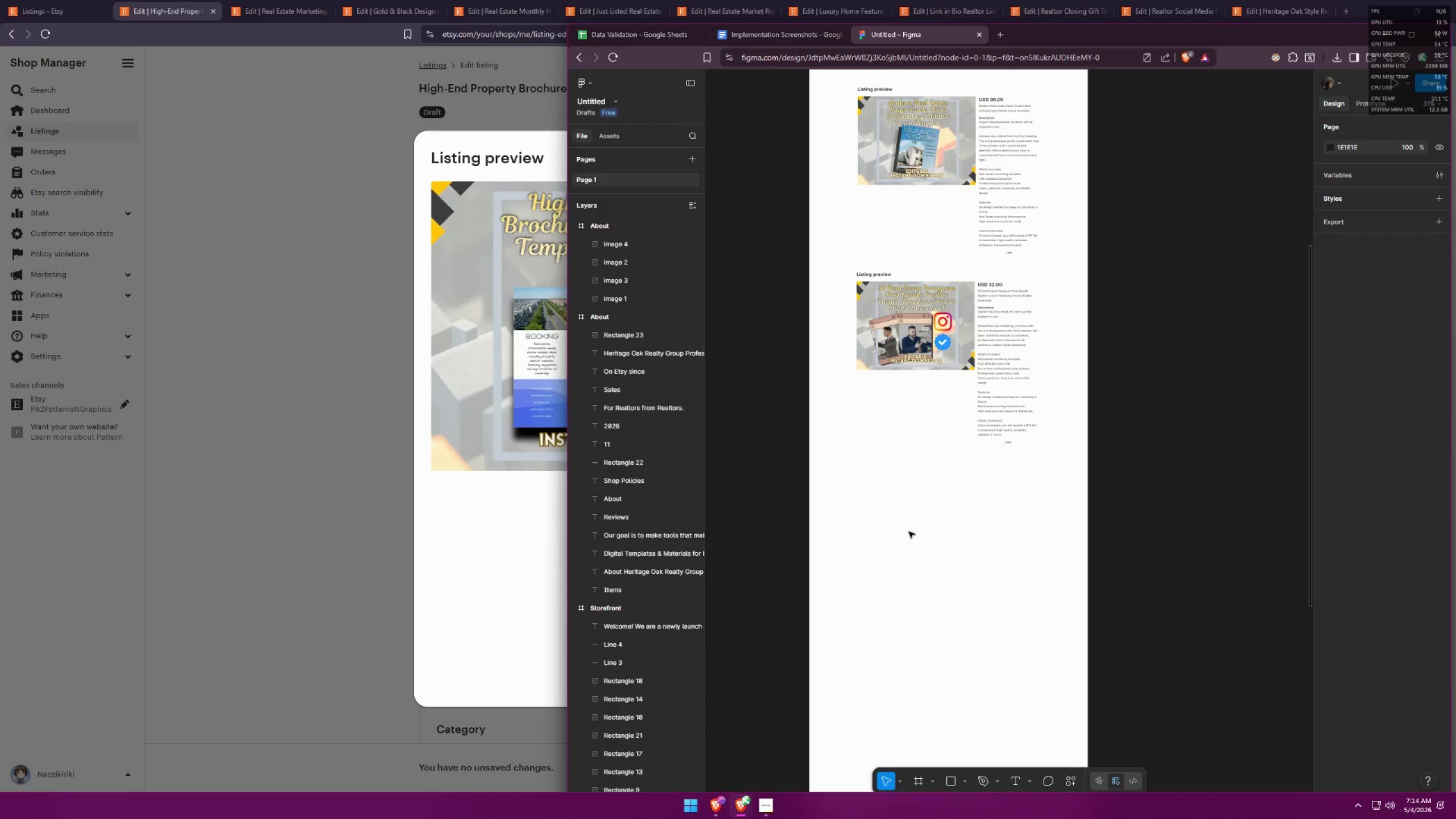 
key(Control+ControlLeft)
 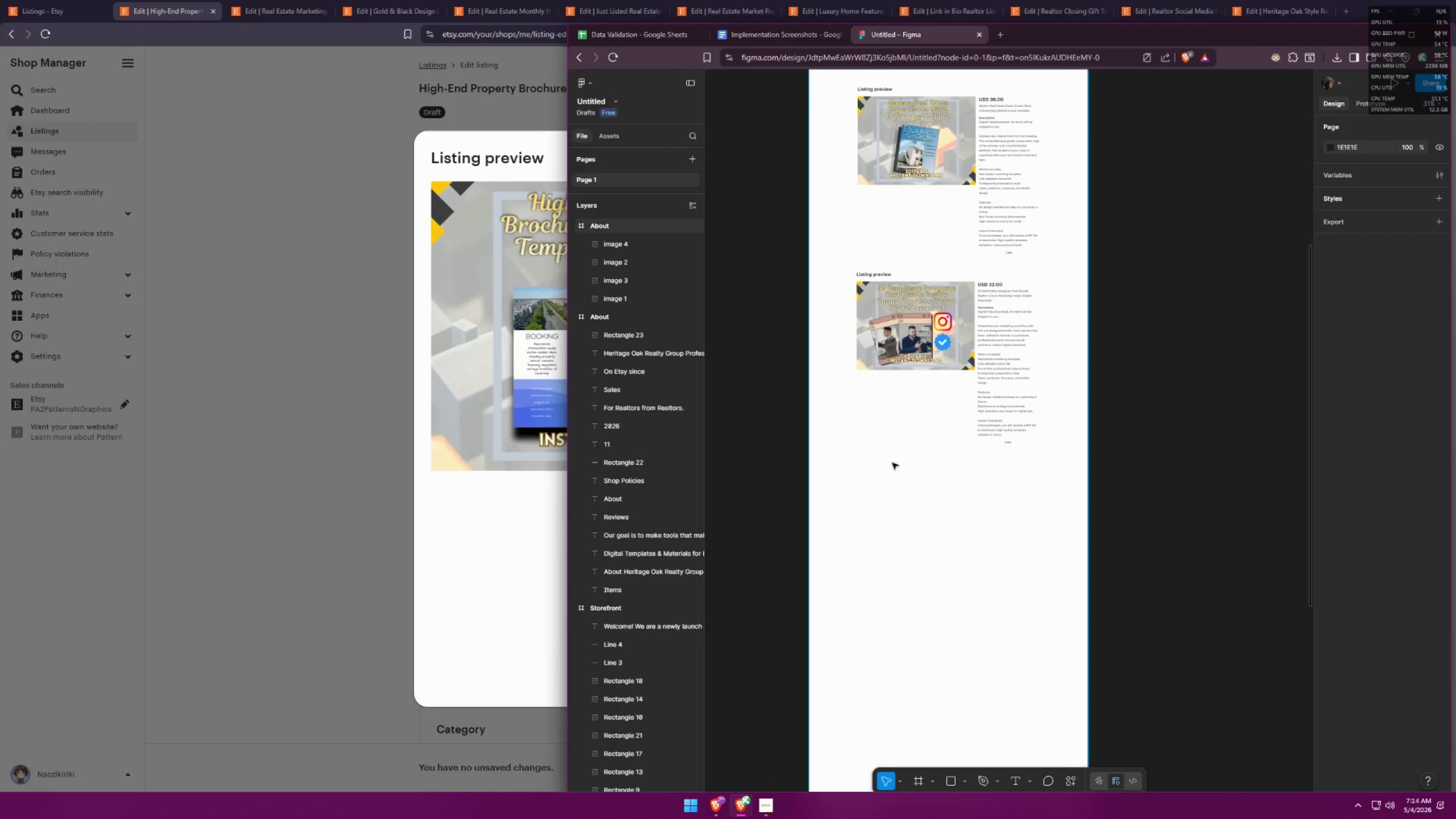 
key(Control+V)
 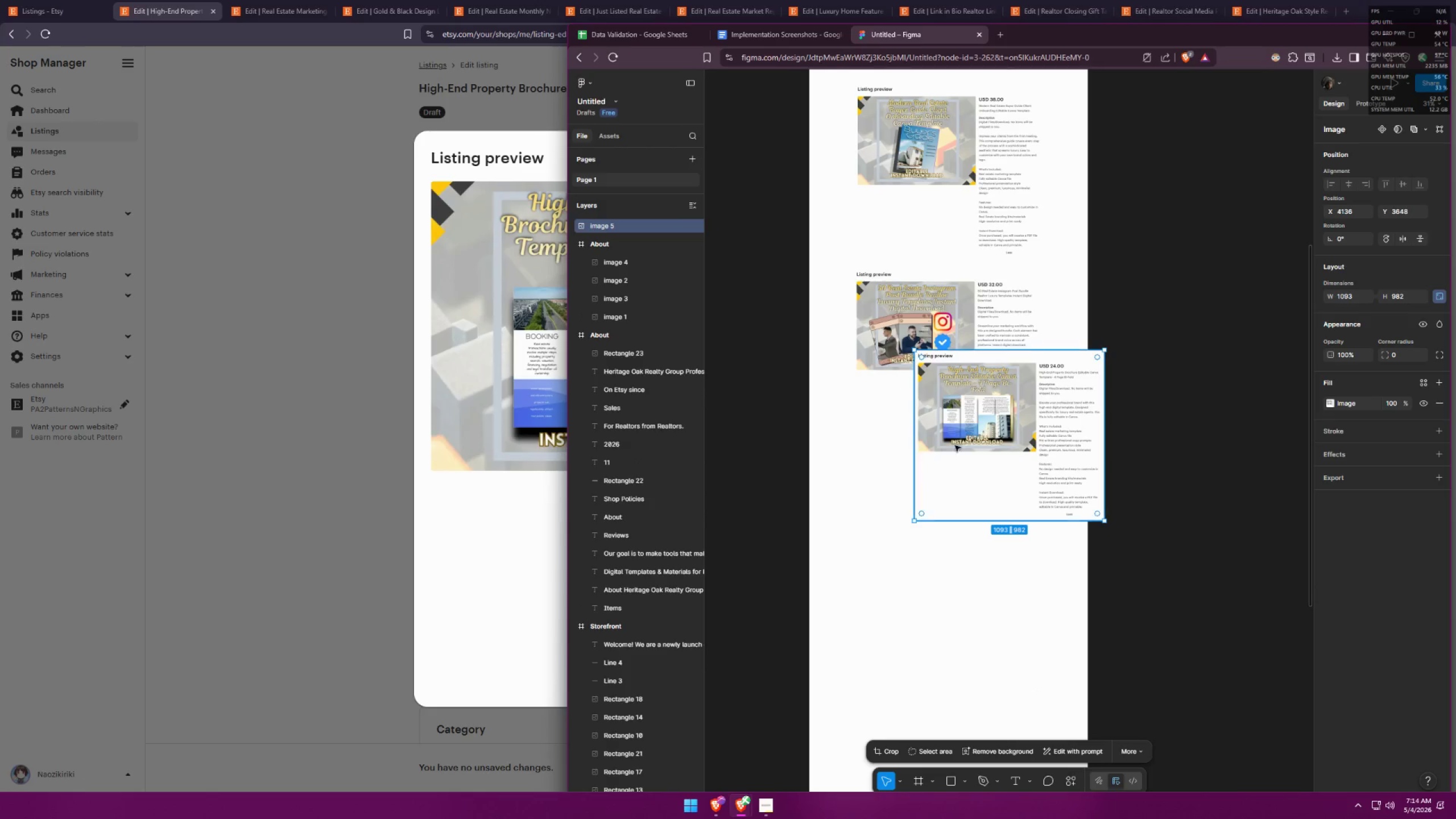 
left_click_drag(start_coordinate=[617, 226], to_coordinate=[614, 248])
 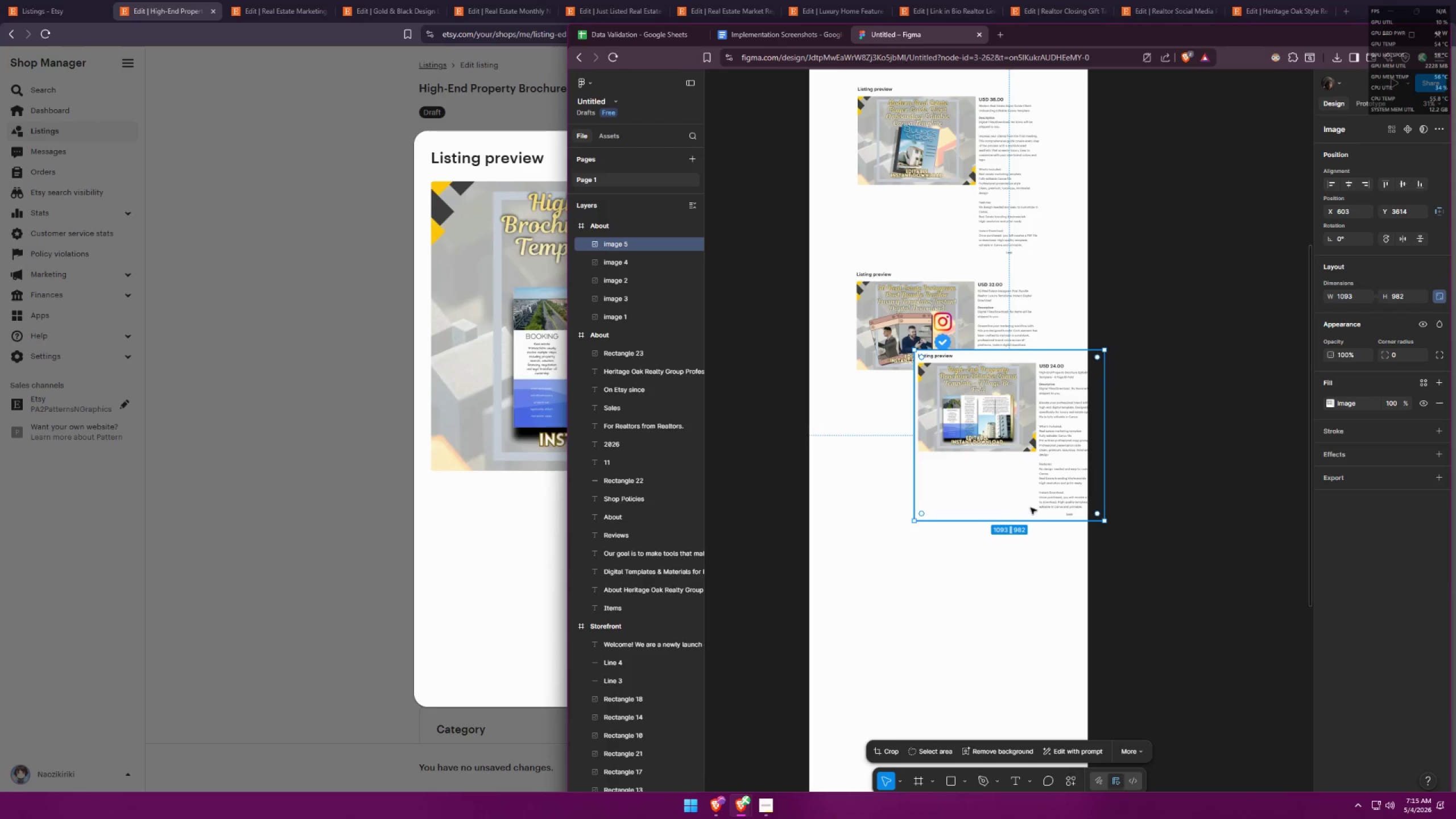 
left_click_drag(start_coordinate=[1040, 502], to_coordinate=[983, 609])
 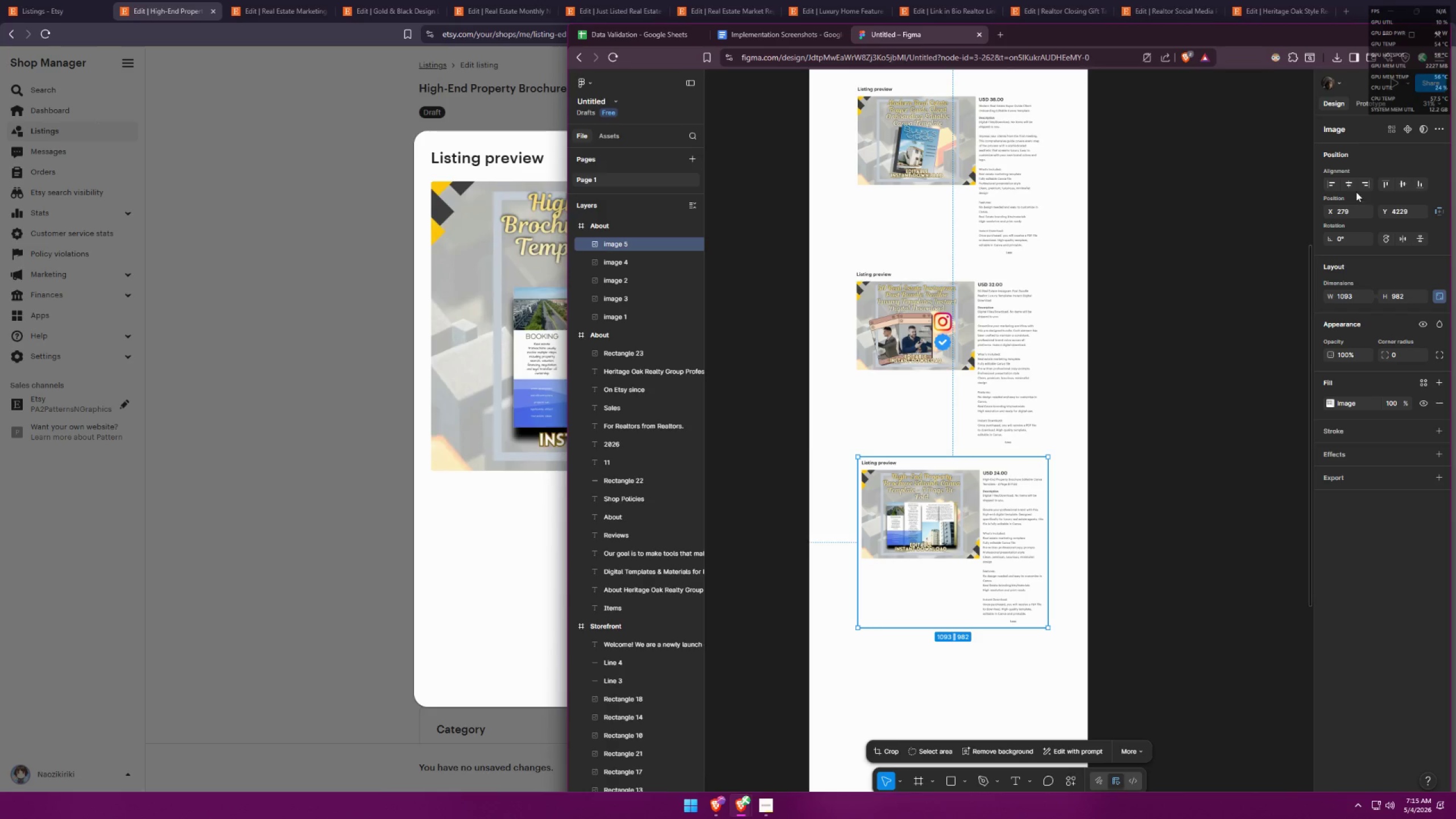 
left_click([1347, 186])
 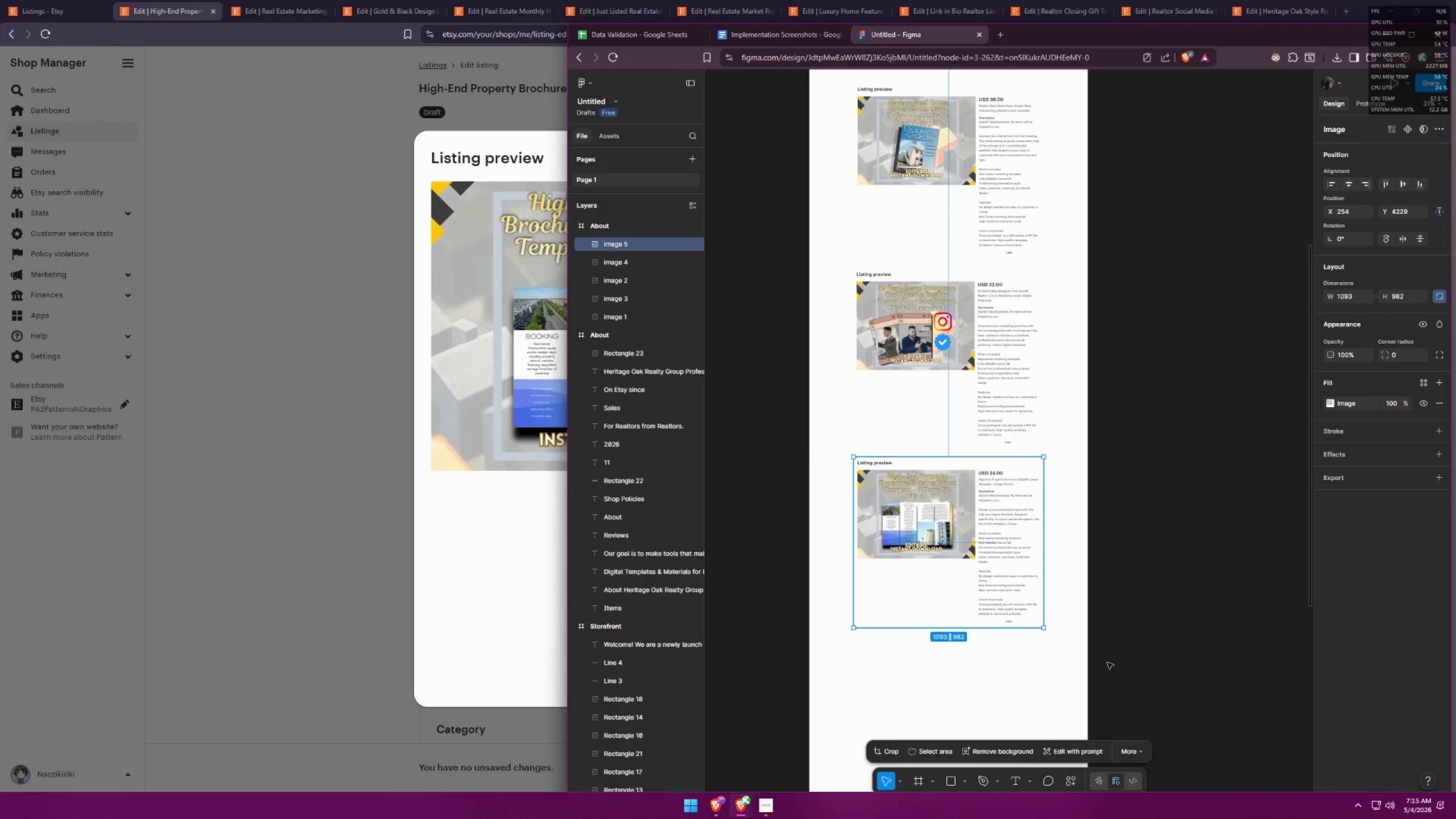 
left_click([1089, 688])
 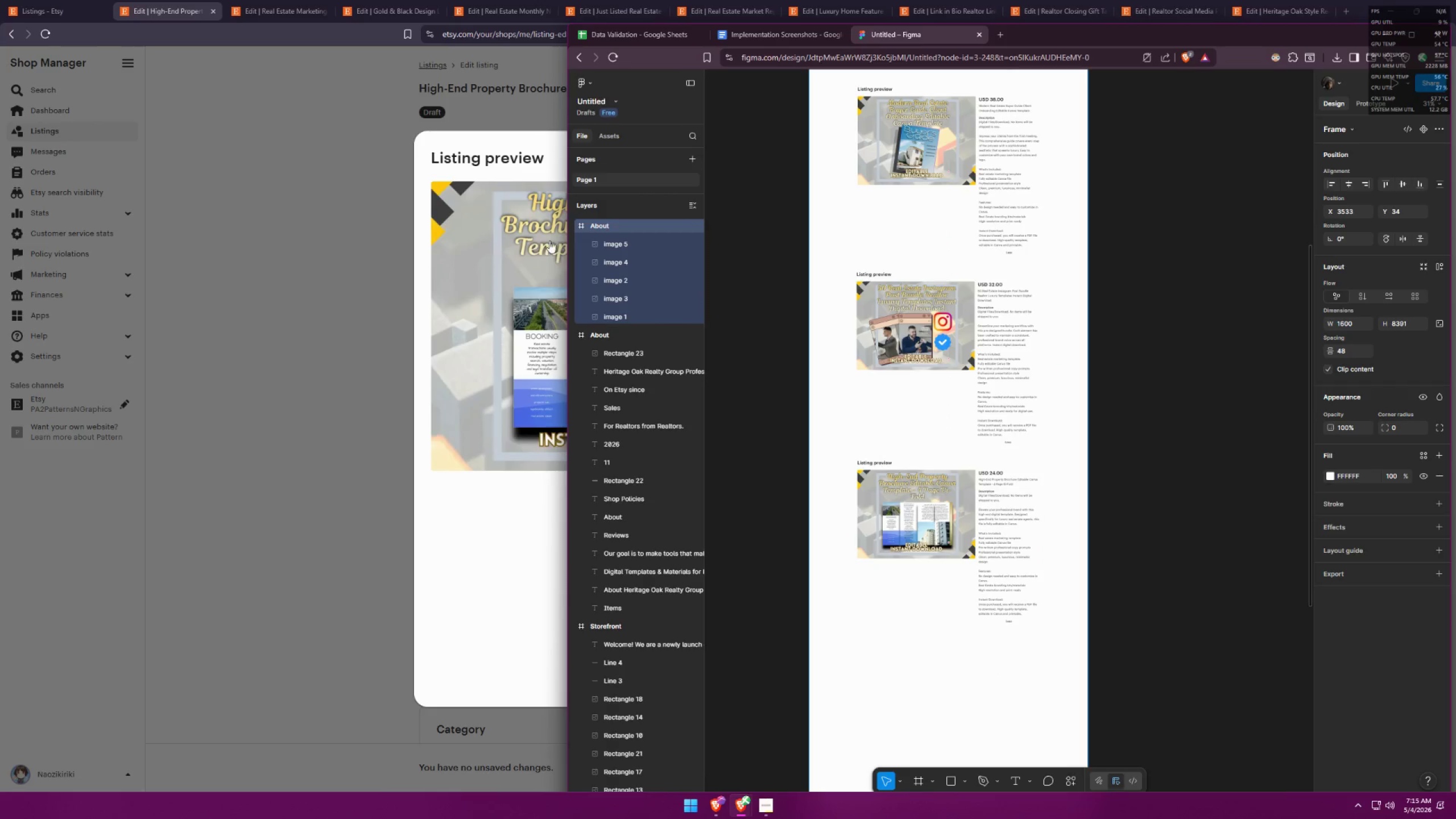 
double_click([611, 229])
 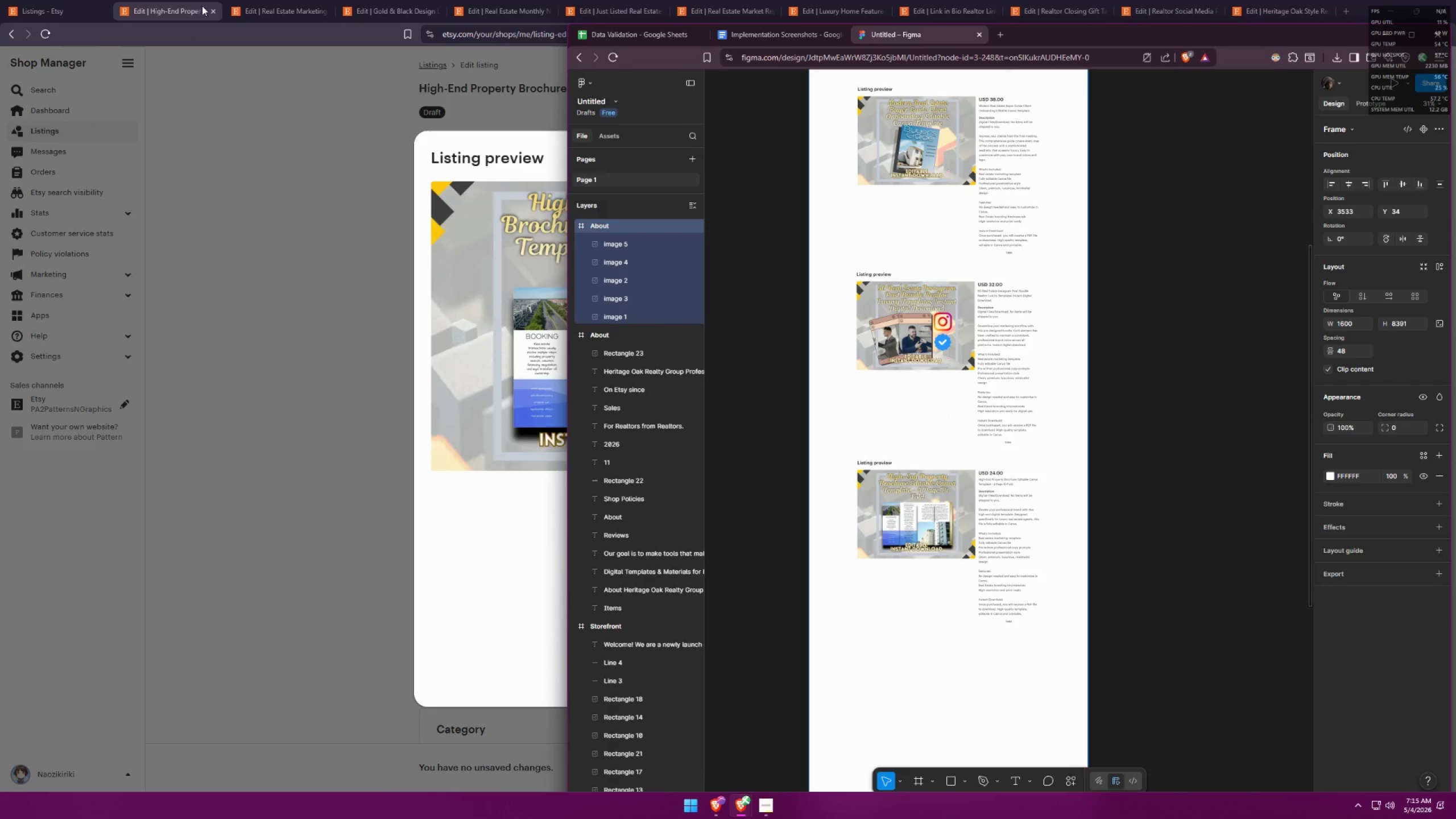 
left_click([213, 10])
 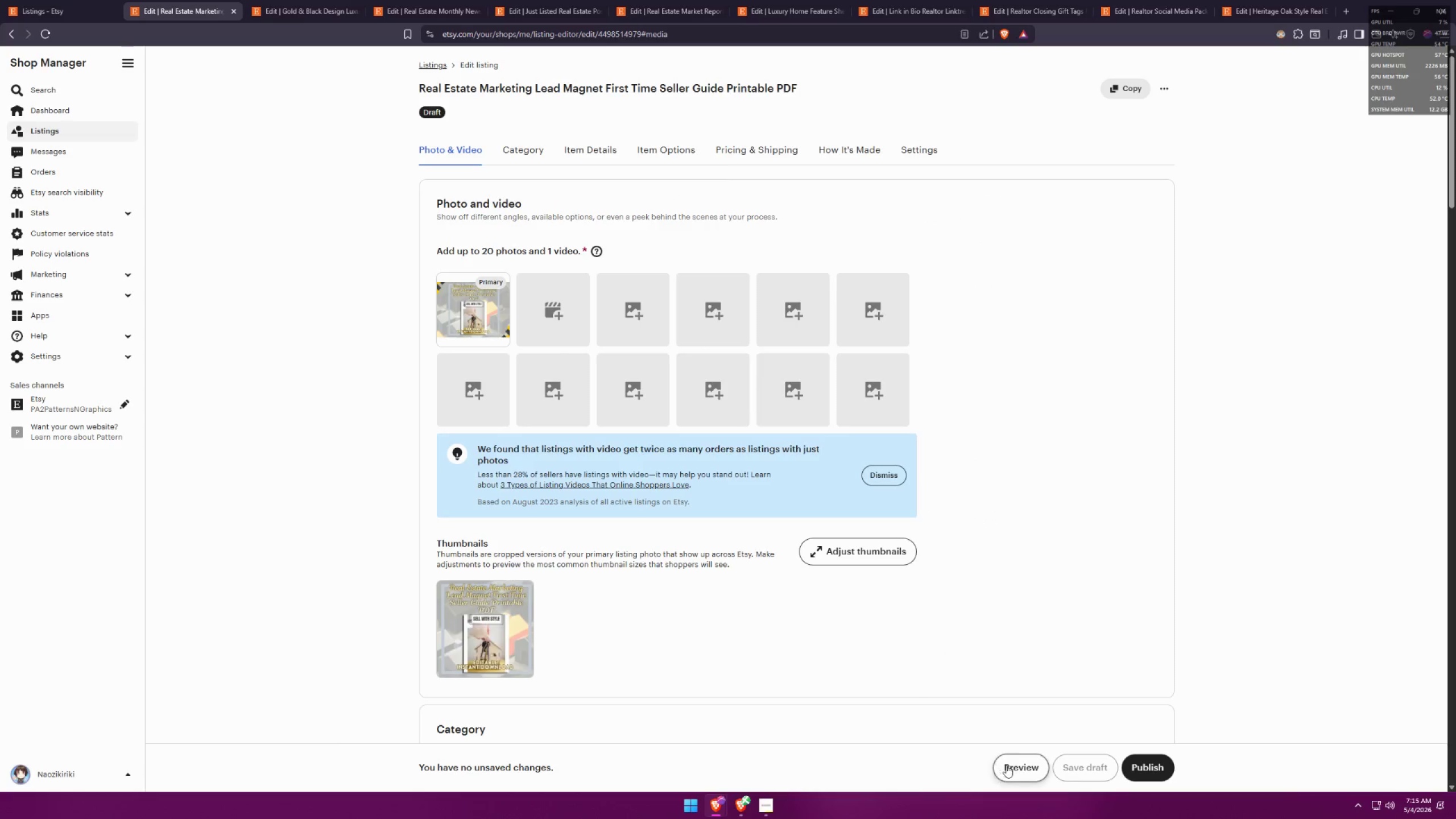 
key(Meta+MetaLeft)
 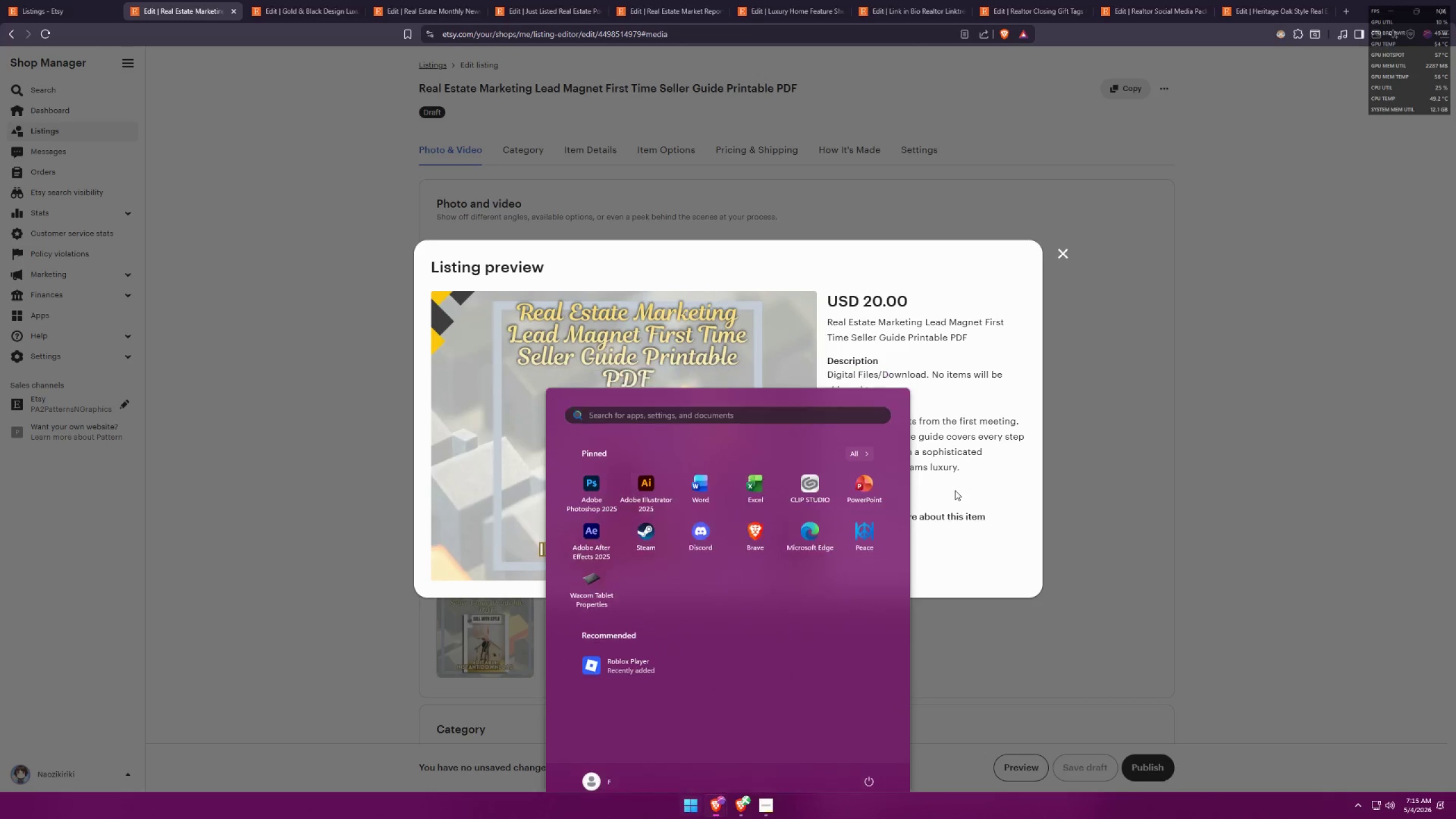 
double_click([946, 523])
 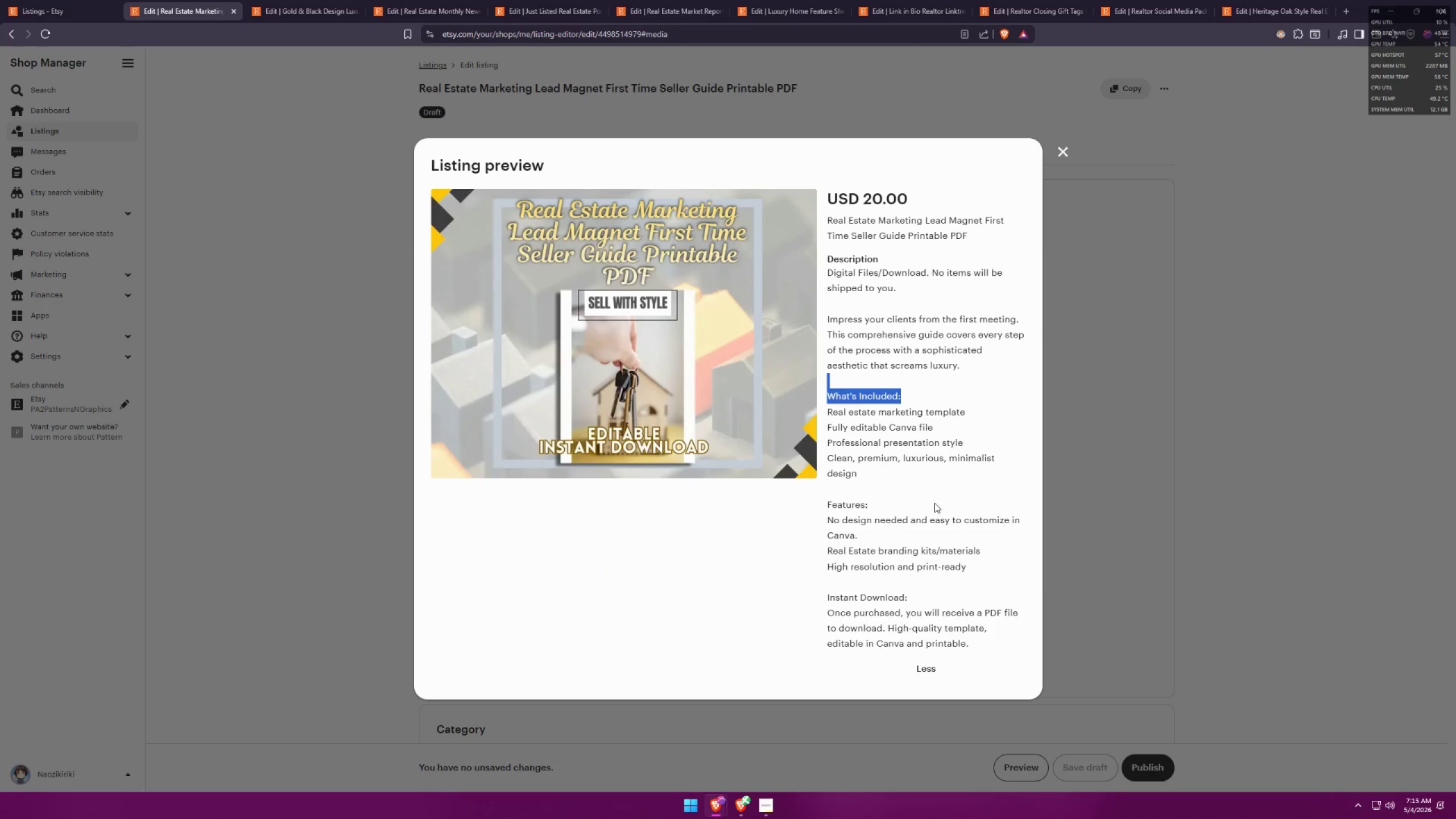 
left_click([926, 454])
 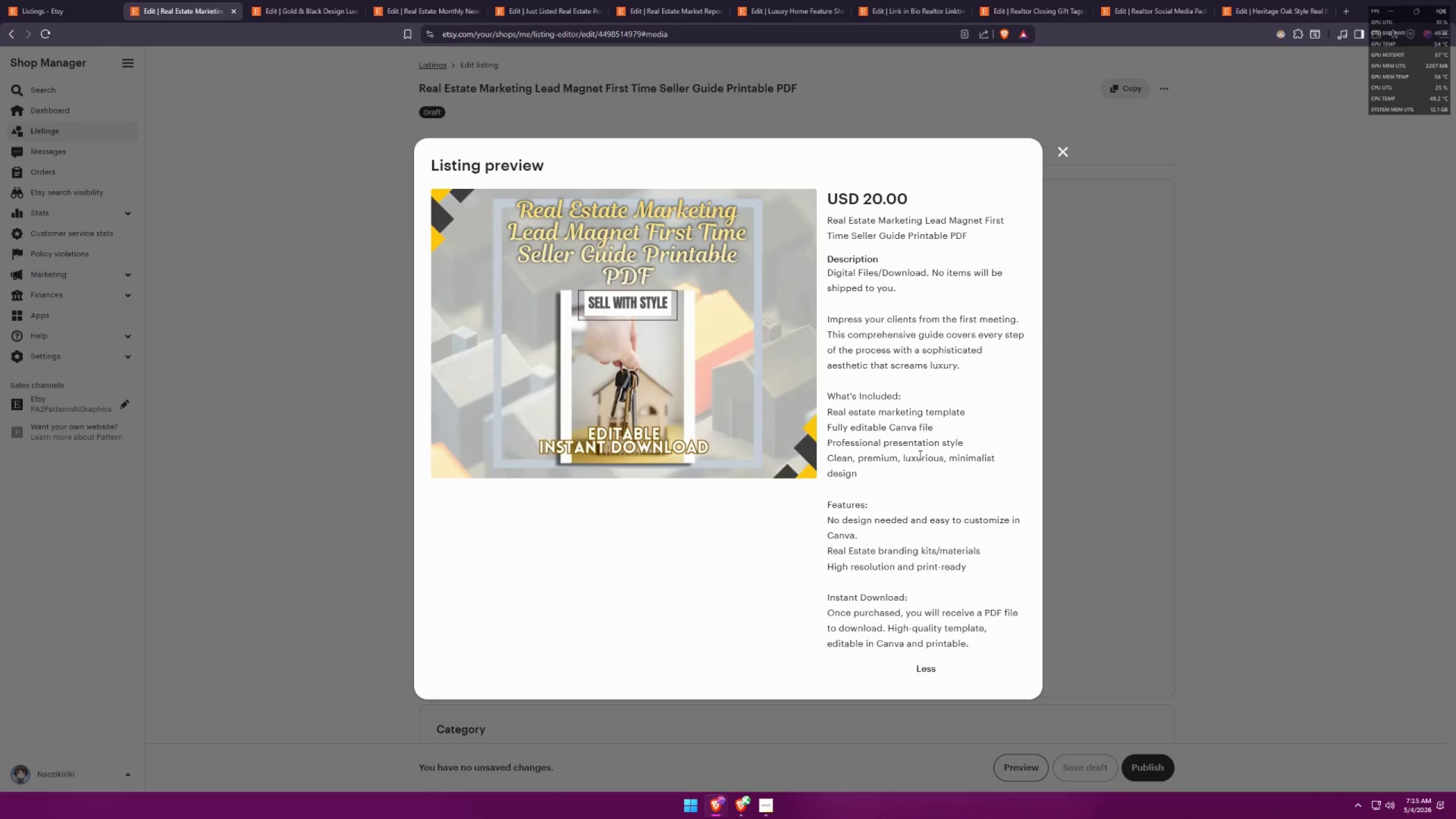 
key(Meta+MetaLeft)
 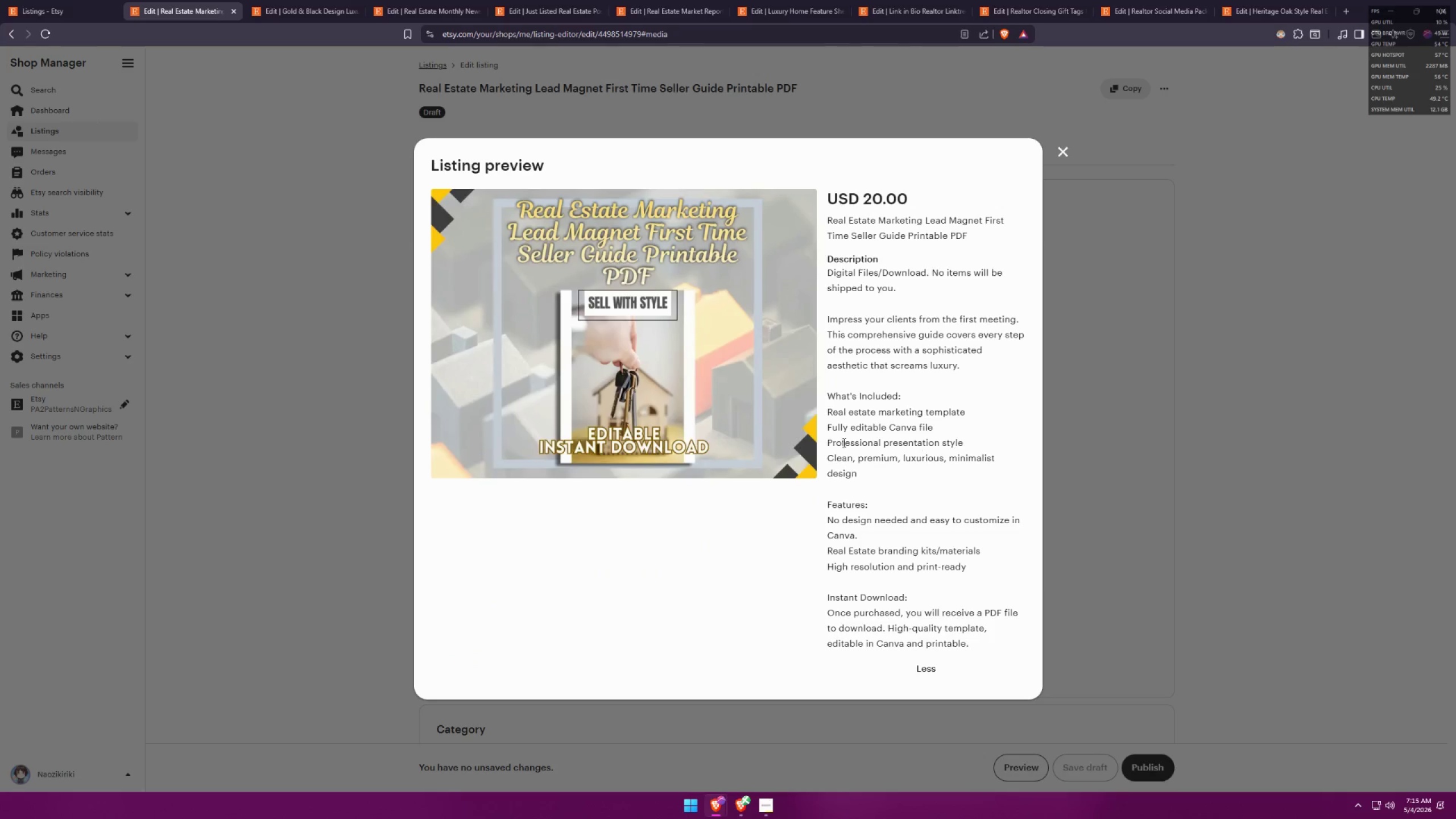 
key(Meta+Shift+ShiftLeft)
 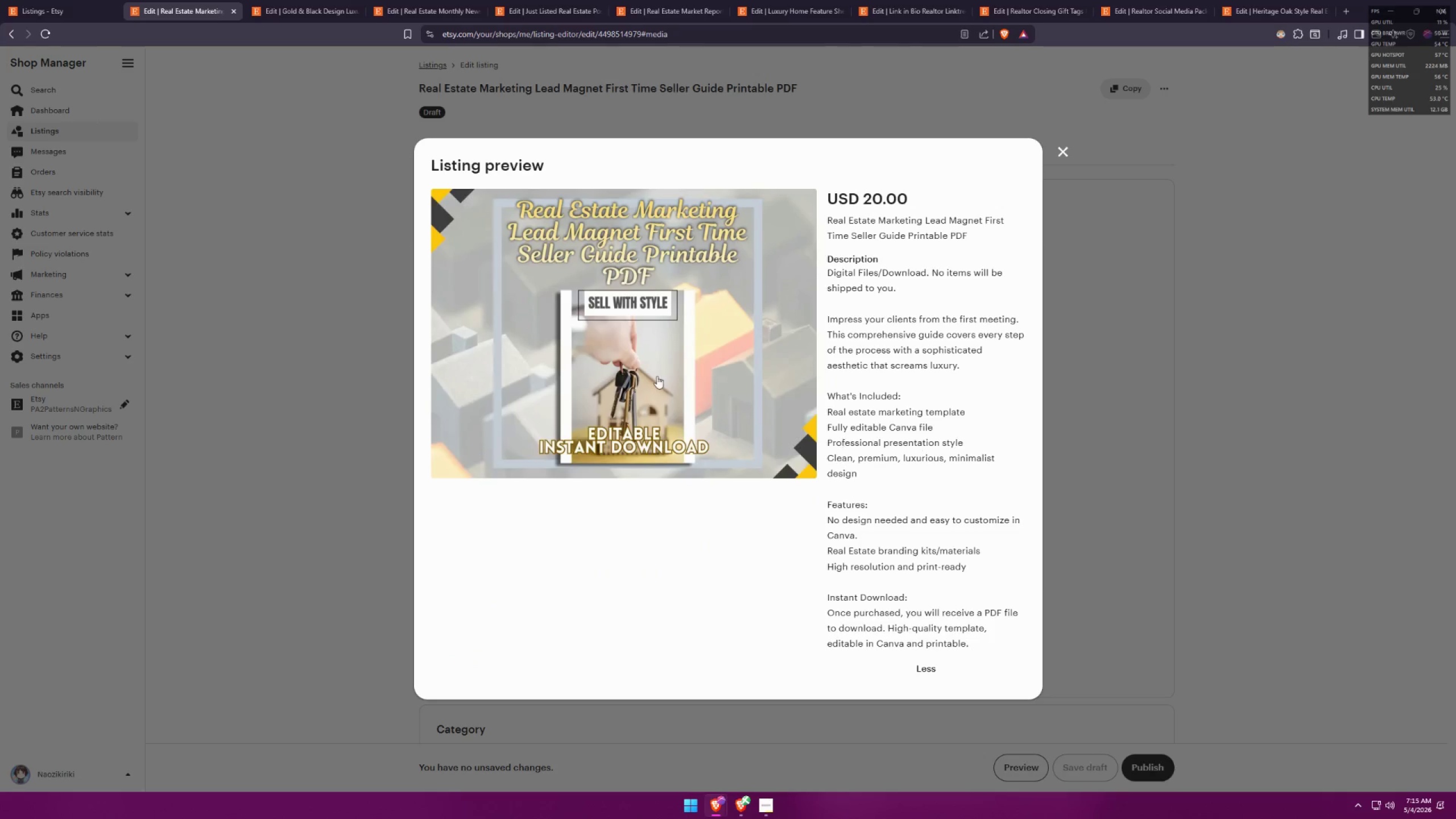 
key(Meta+Shift+S)
 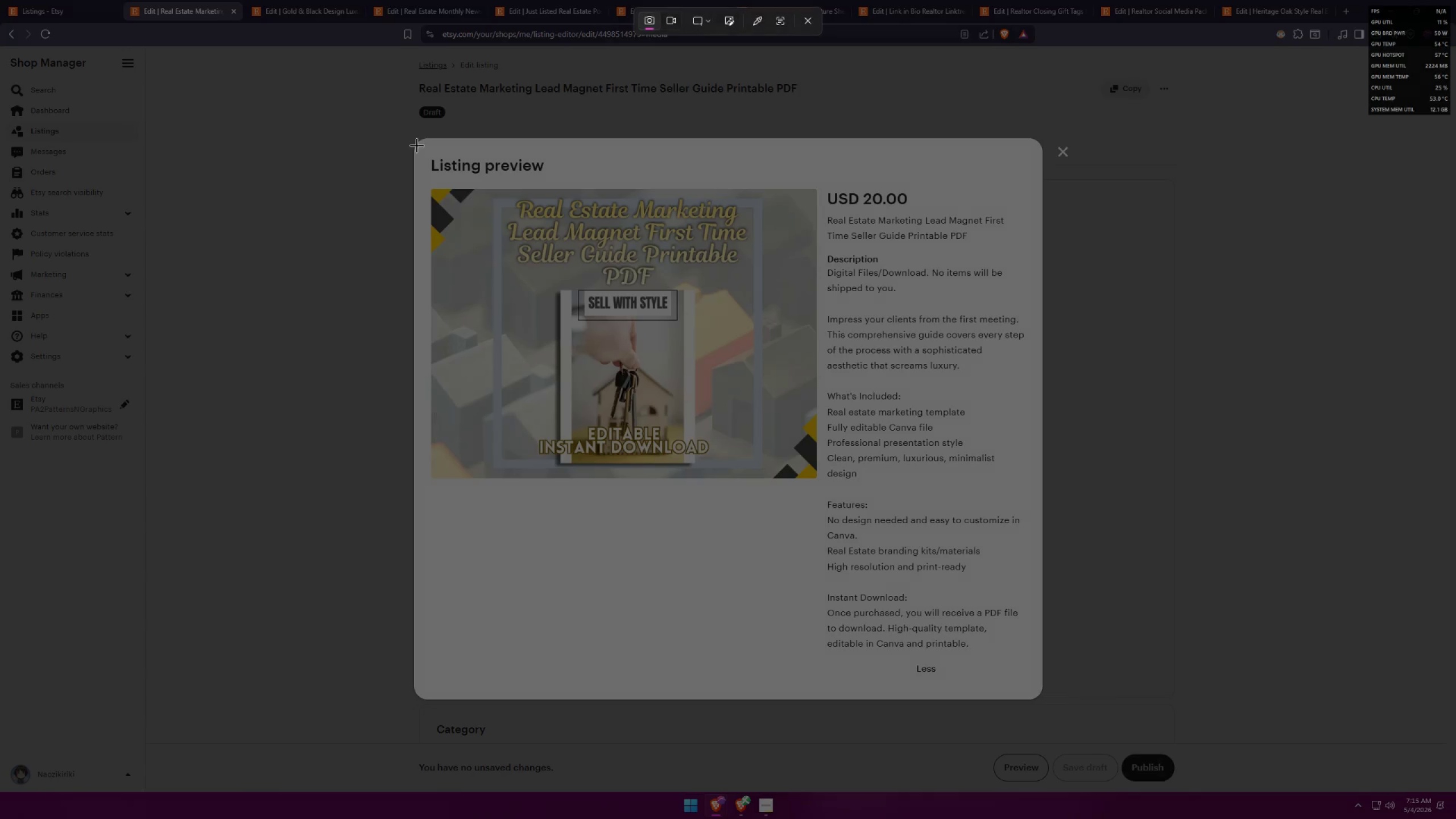 
left_click_drag(start_coordinate=[416, 148], to_coordinate=[1040, 688])
 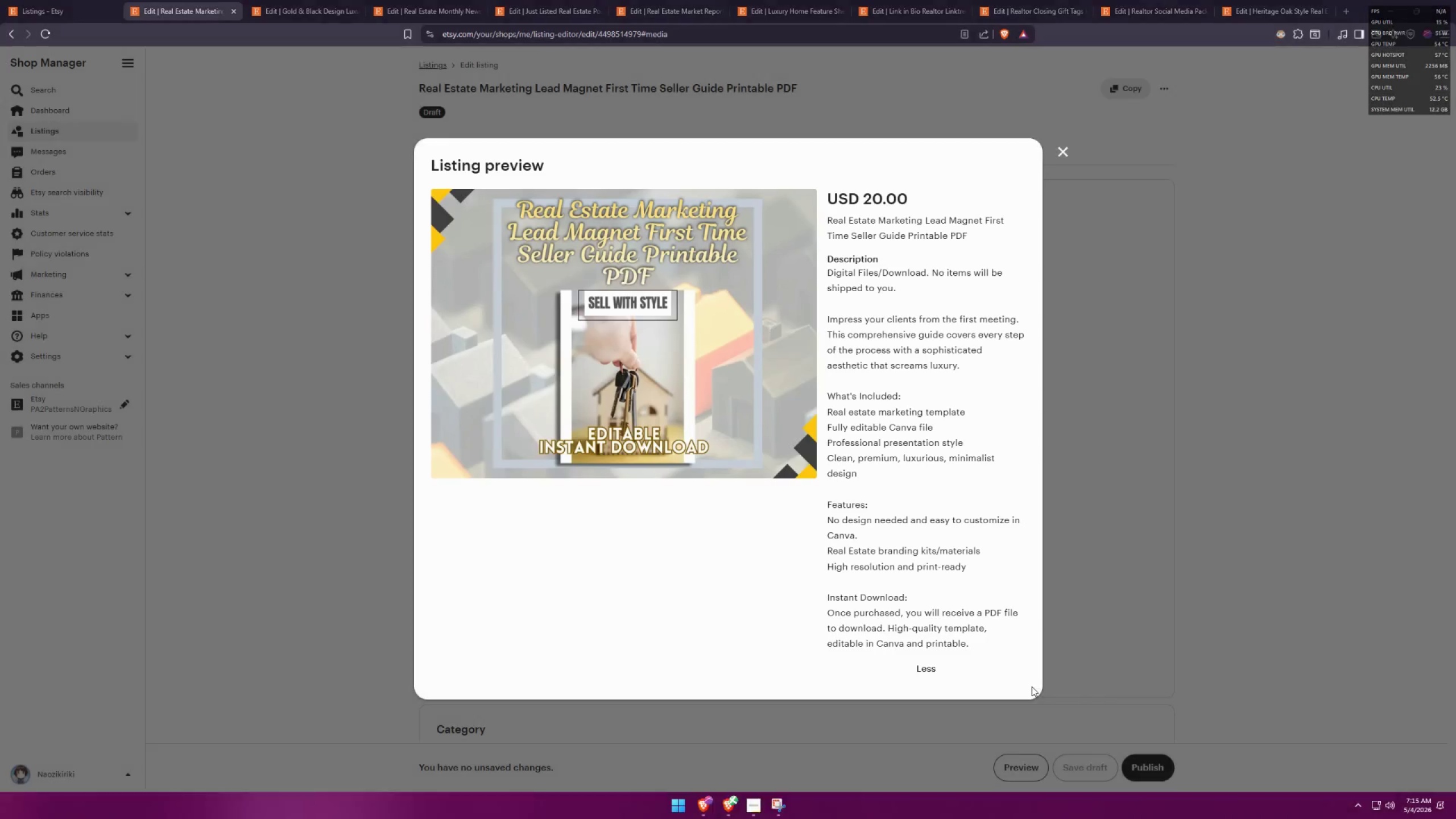 
key(Alt+AltLeft)
 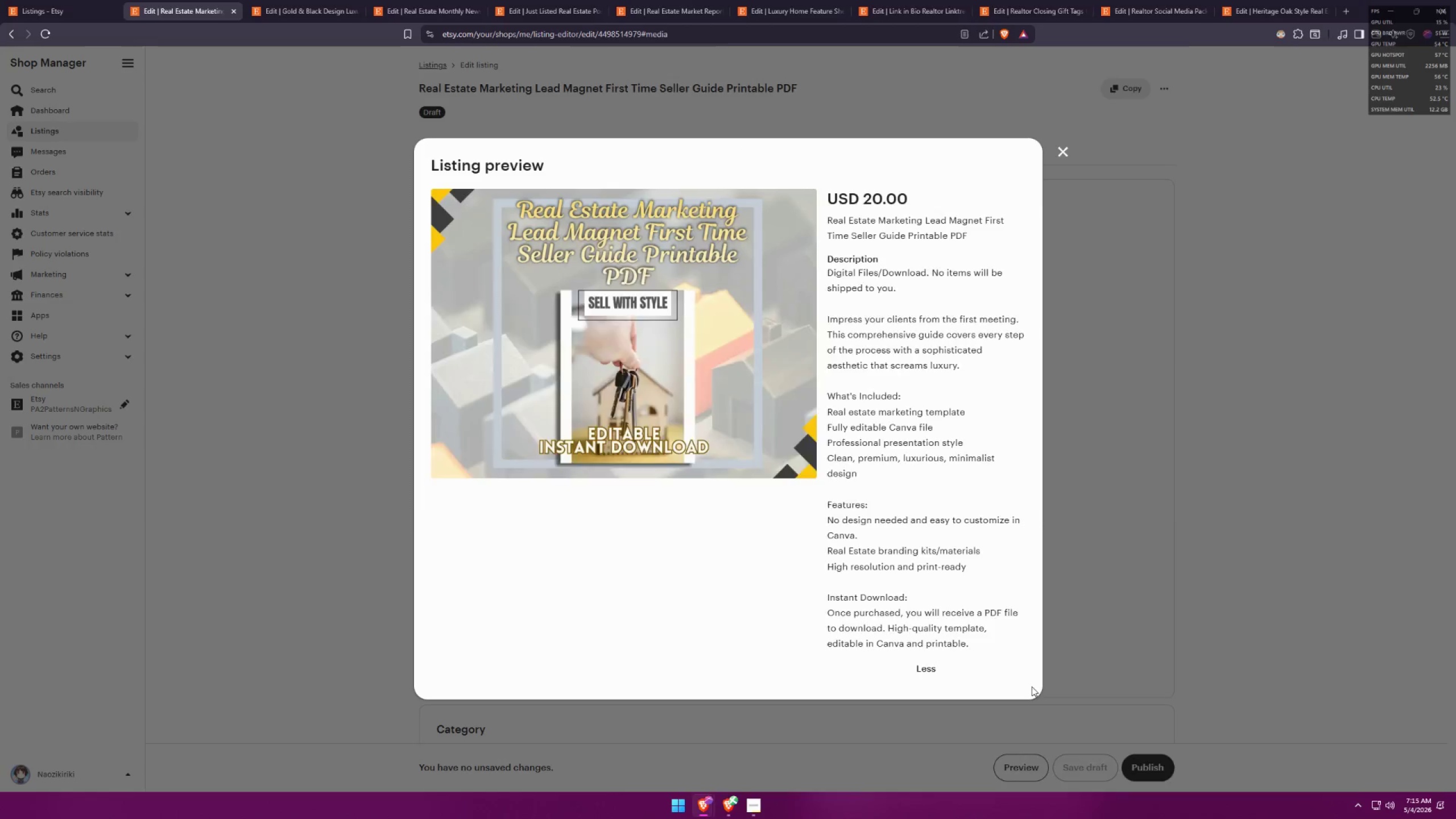 
key(Alt+Tab)
 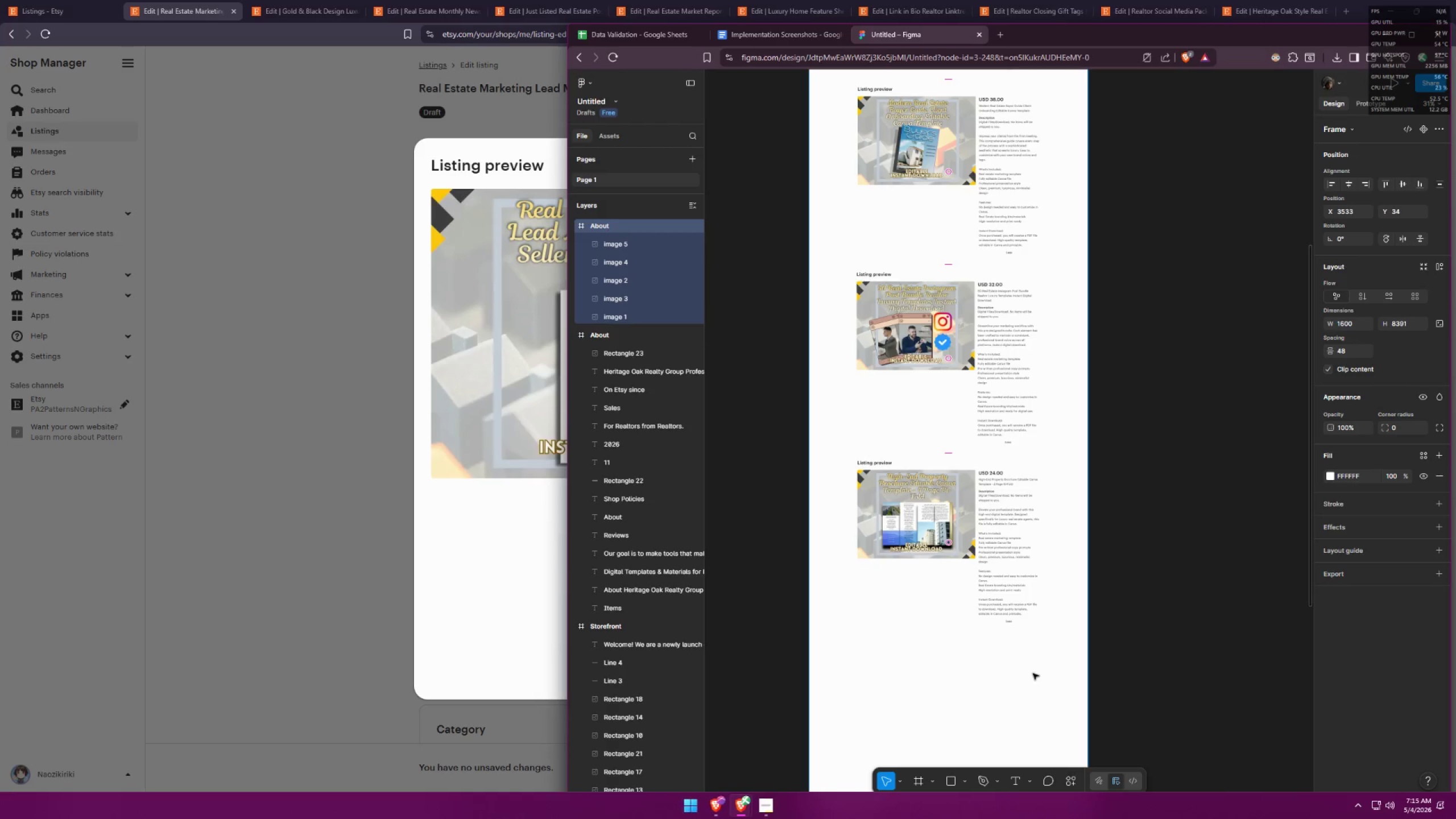 
key(Control+ControlLeft)
 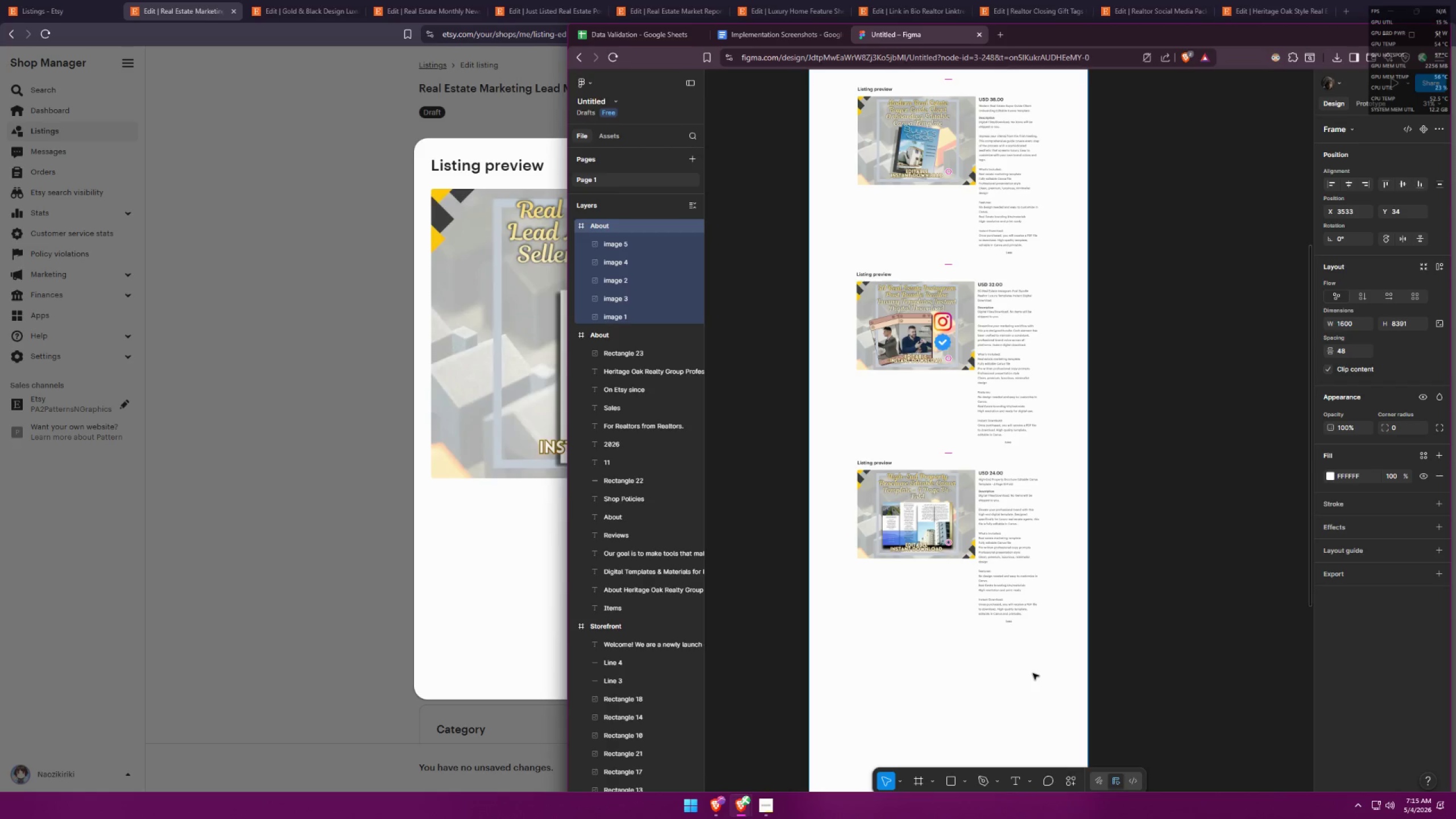 
key(Control+V)
 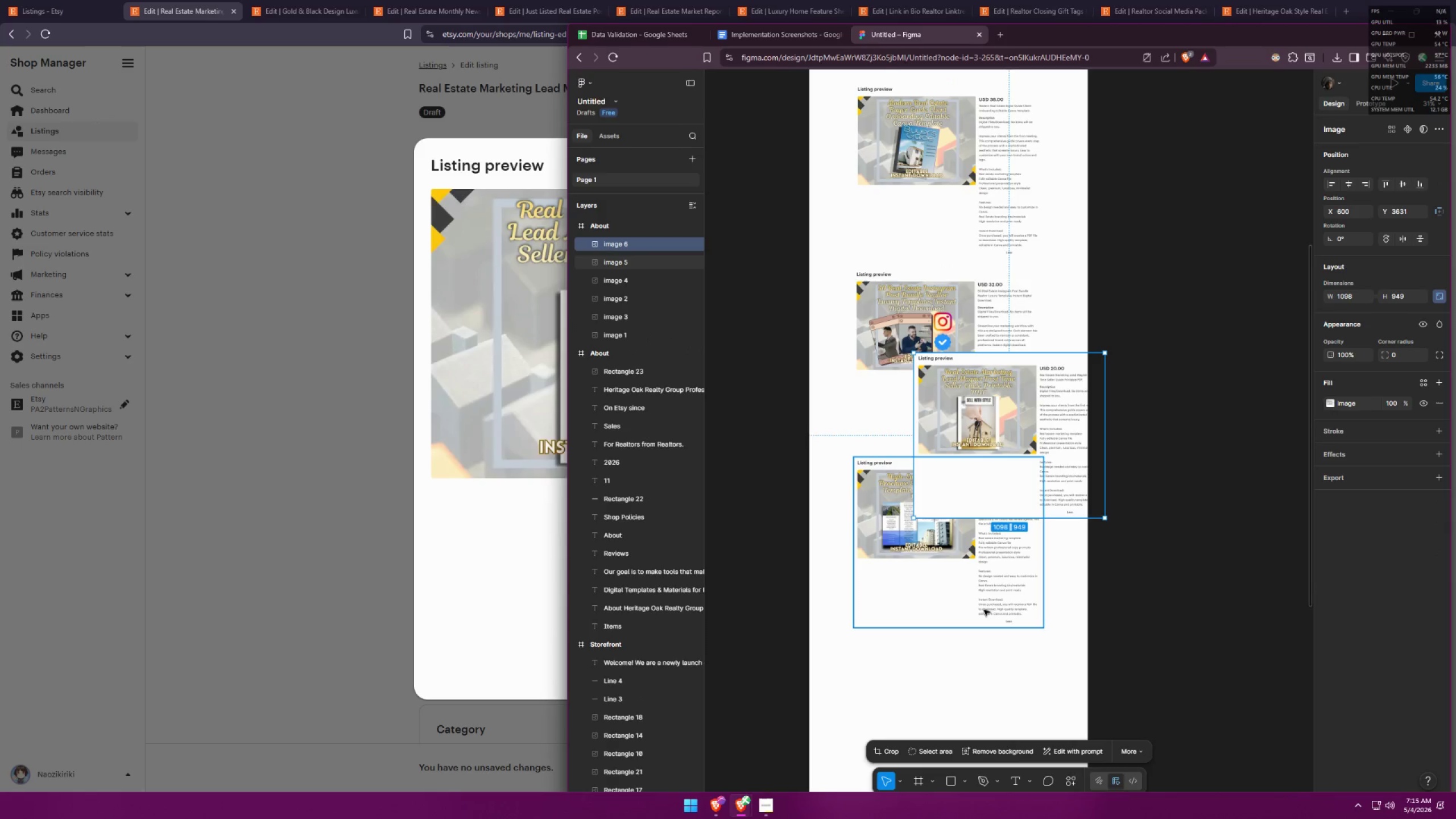 
left_click_drag(start_coordinate=[1020, 338], to_coordinate=[973, 620])
 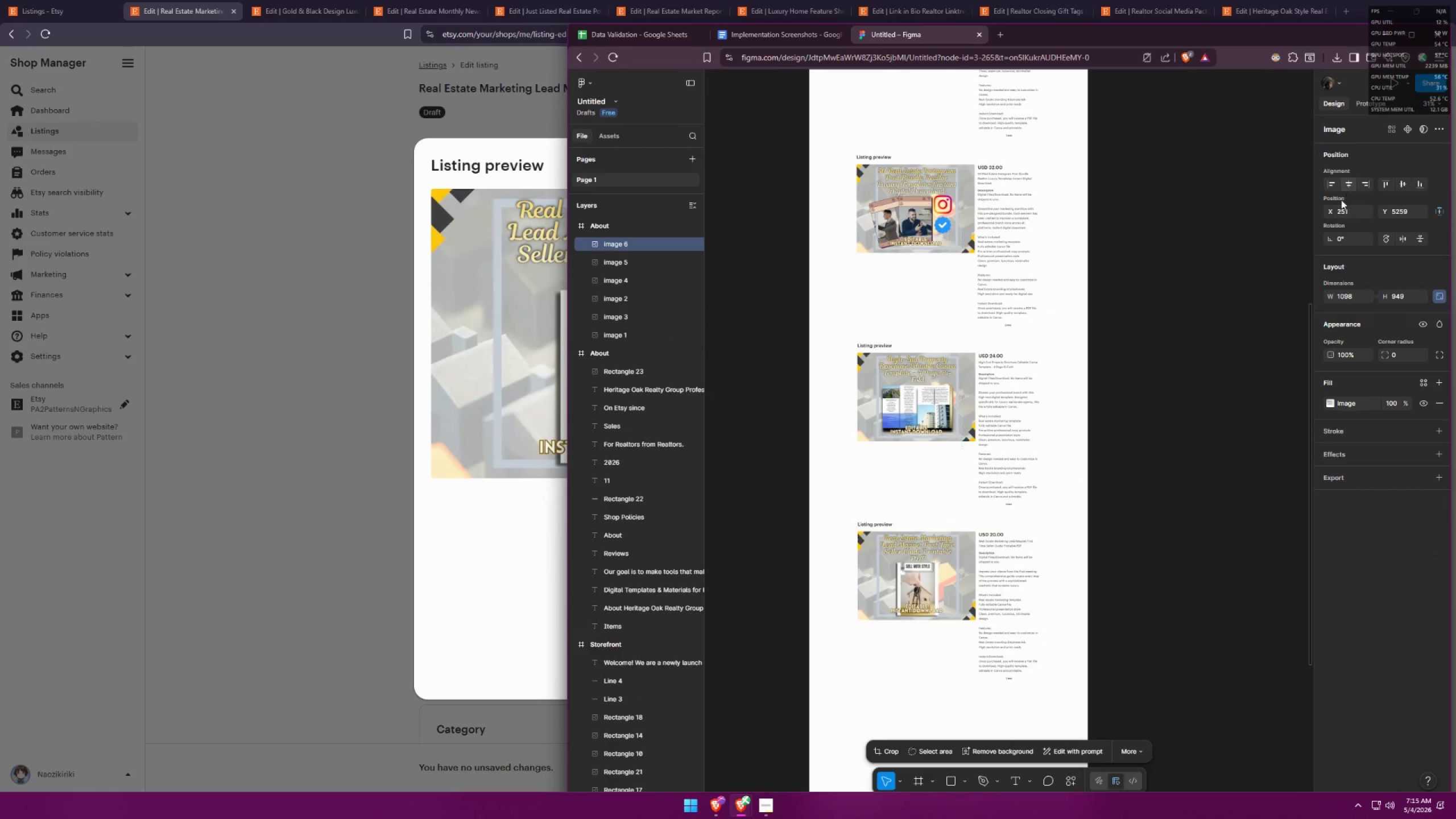 
scroll: coordinate [878, 465], scroll_direction: down, amount: 5.0
 